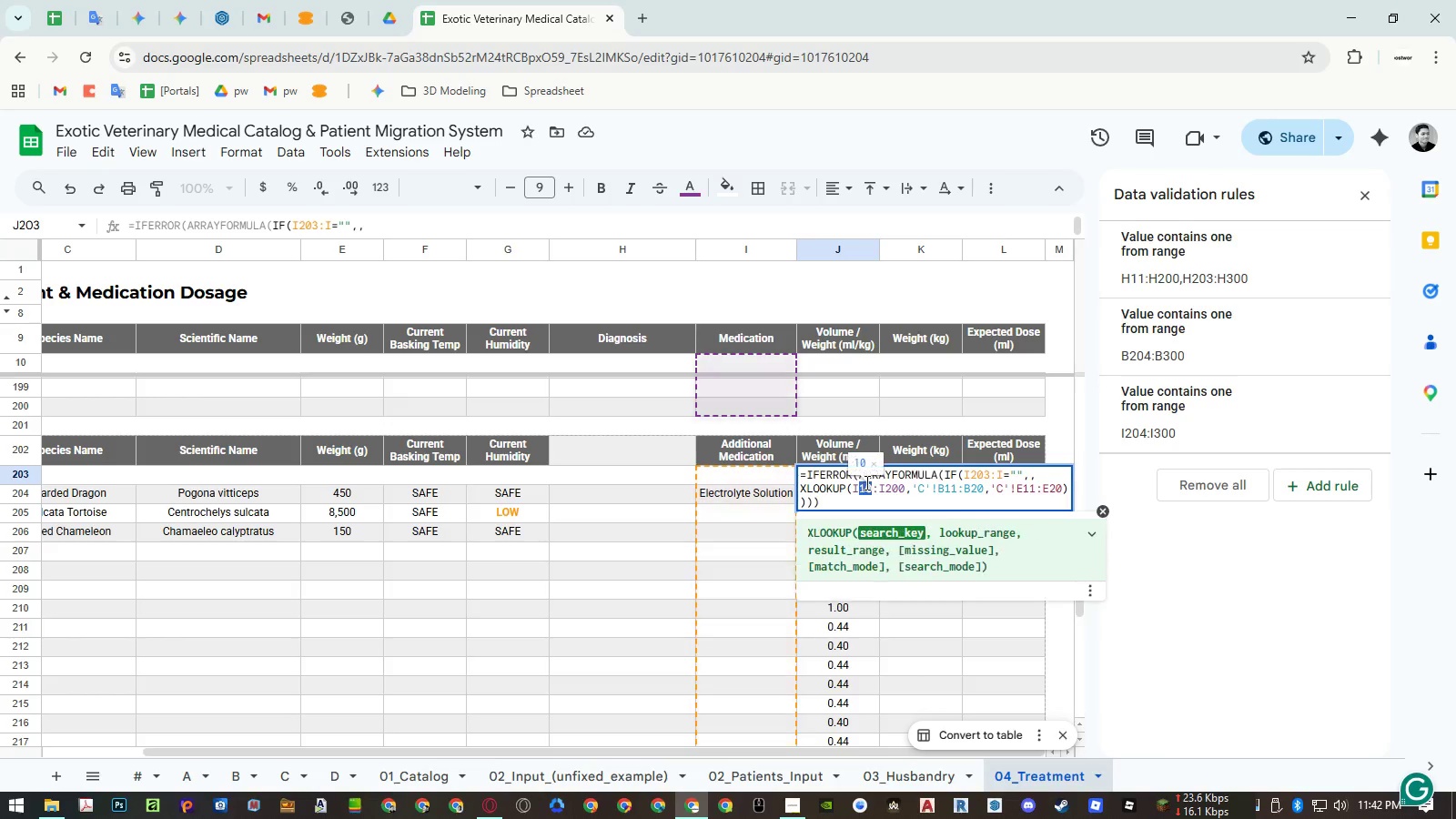 
key(Control+ControlLeft)
 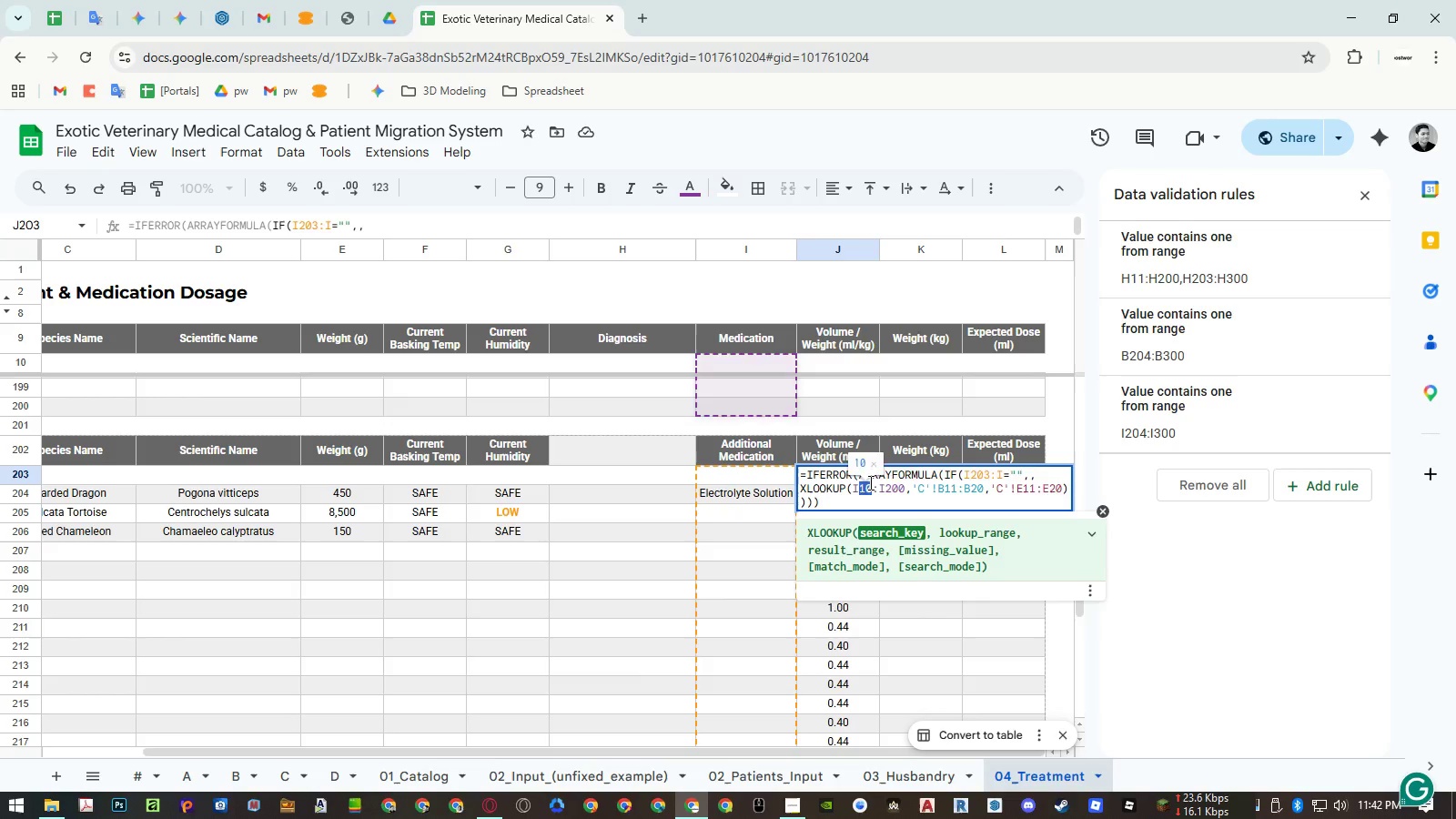 
key(Control+V)
 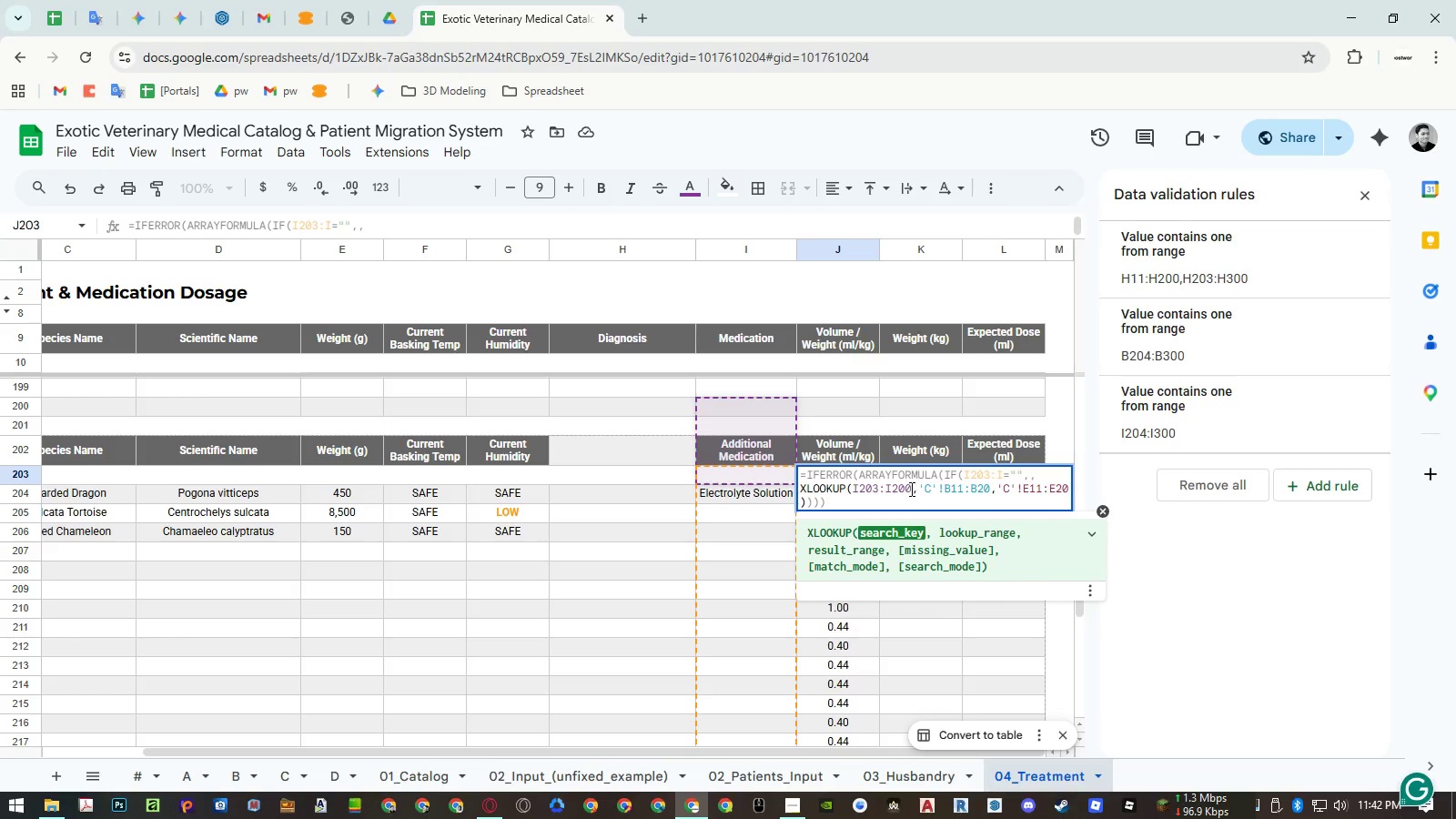 
left_click([911, 489])
 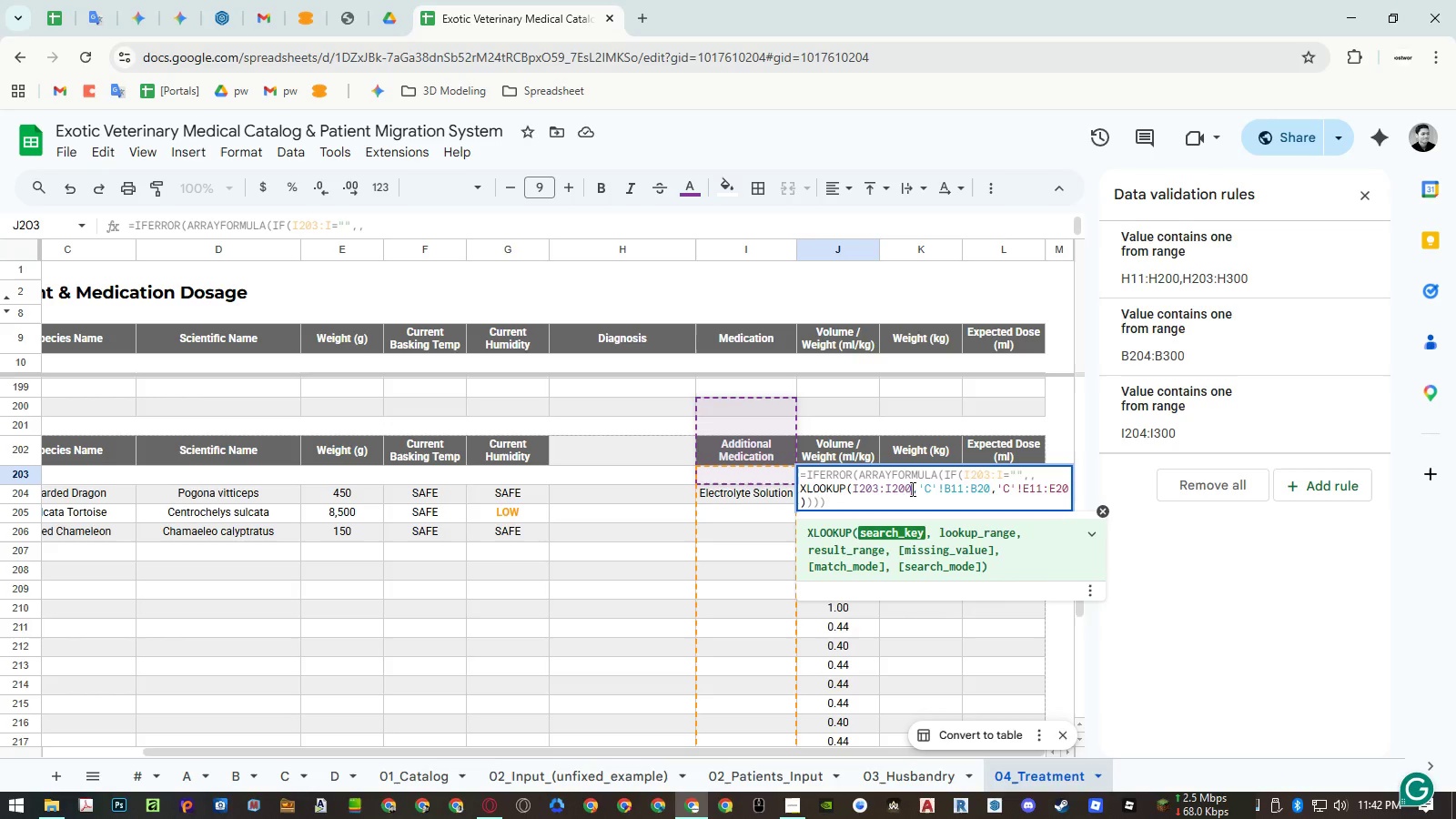 
key(Backspace)
 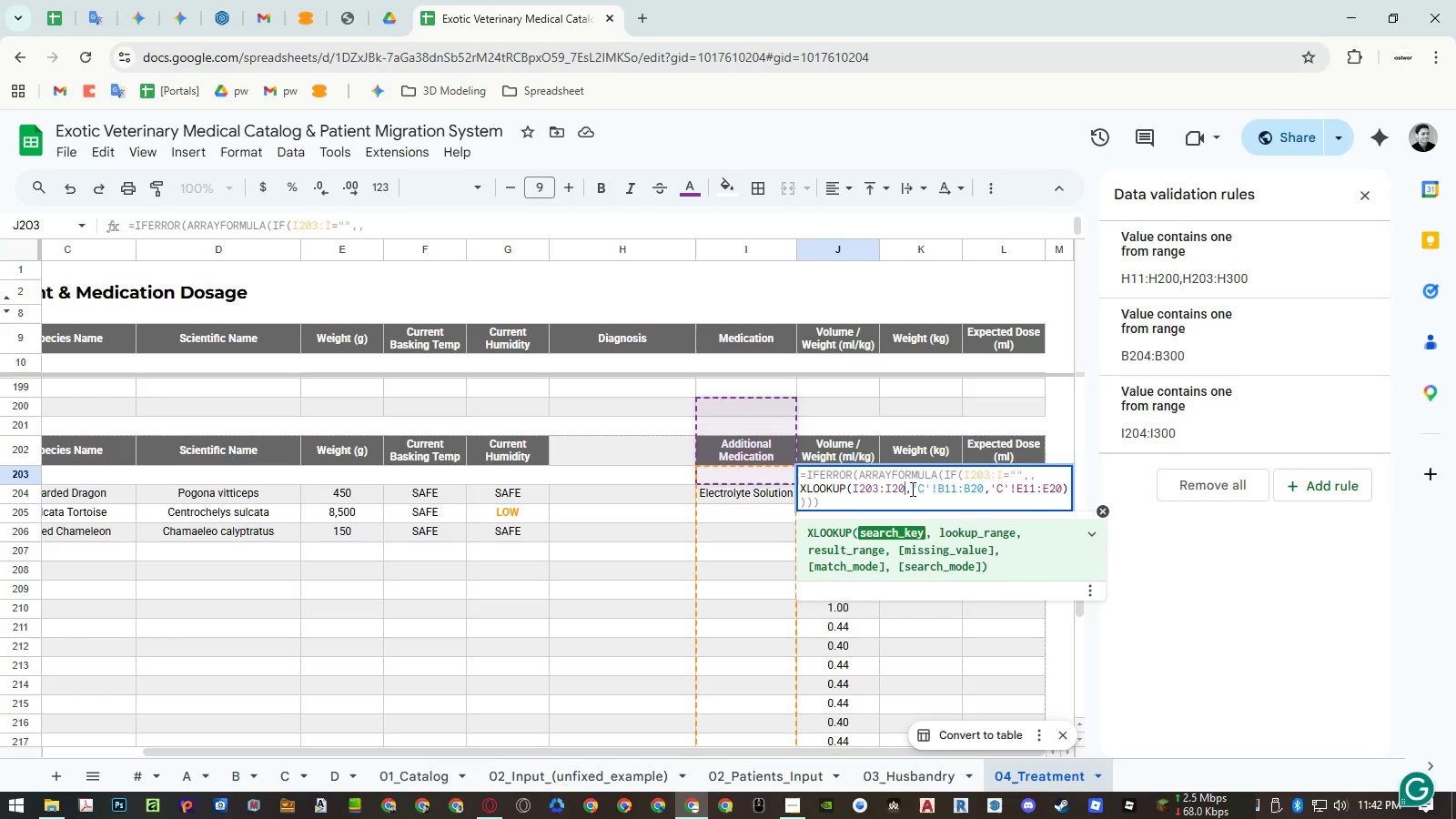 
key(Backspace)
 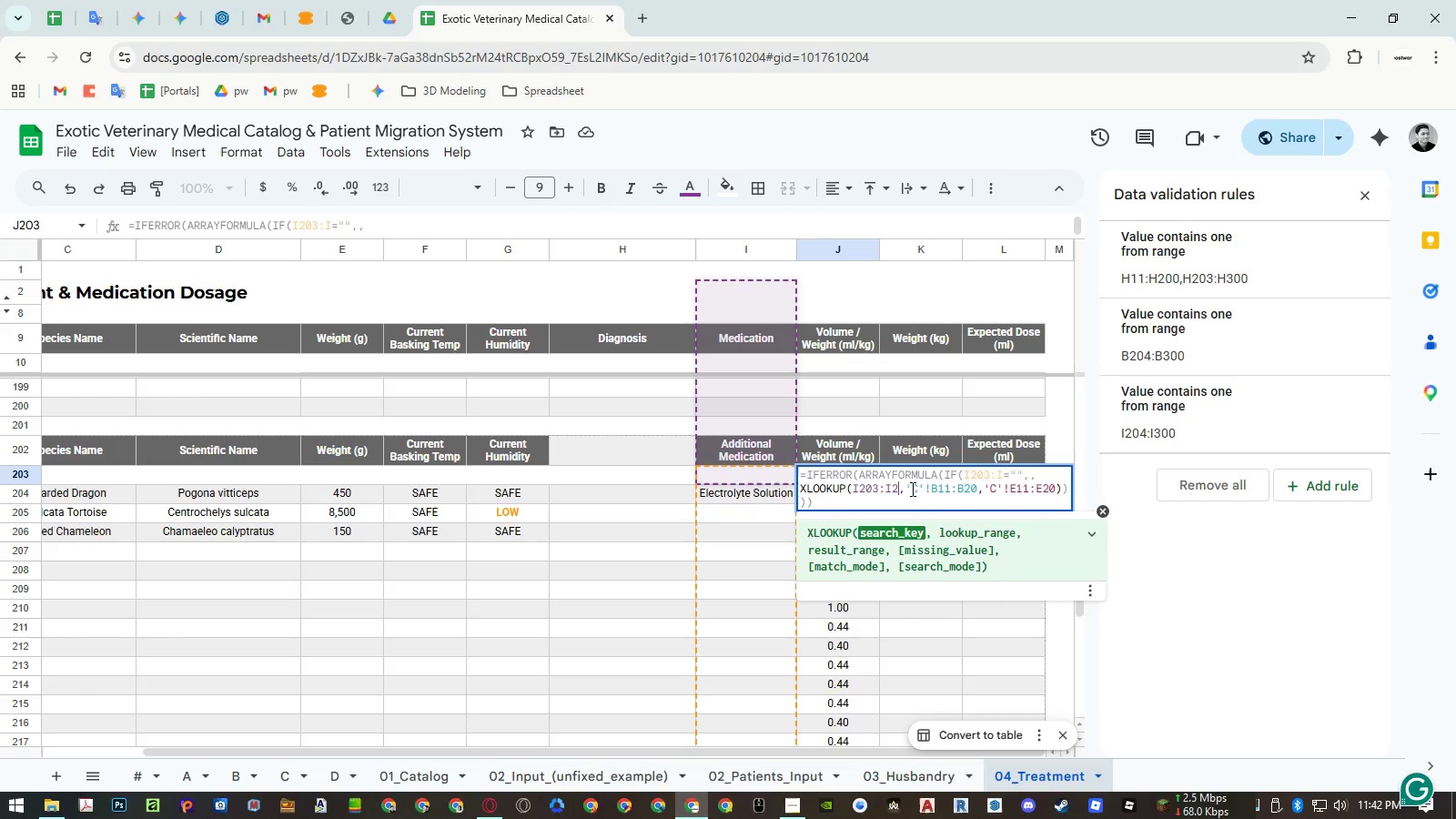 
key(Backspace)
 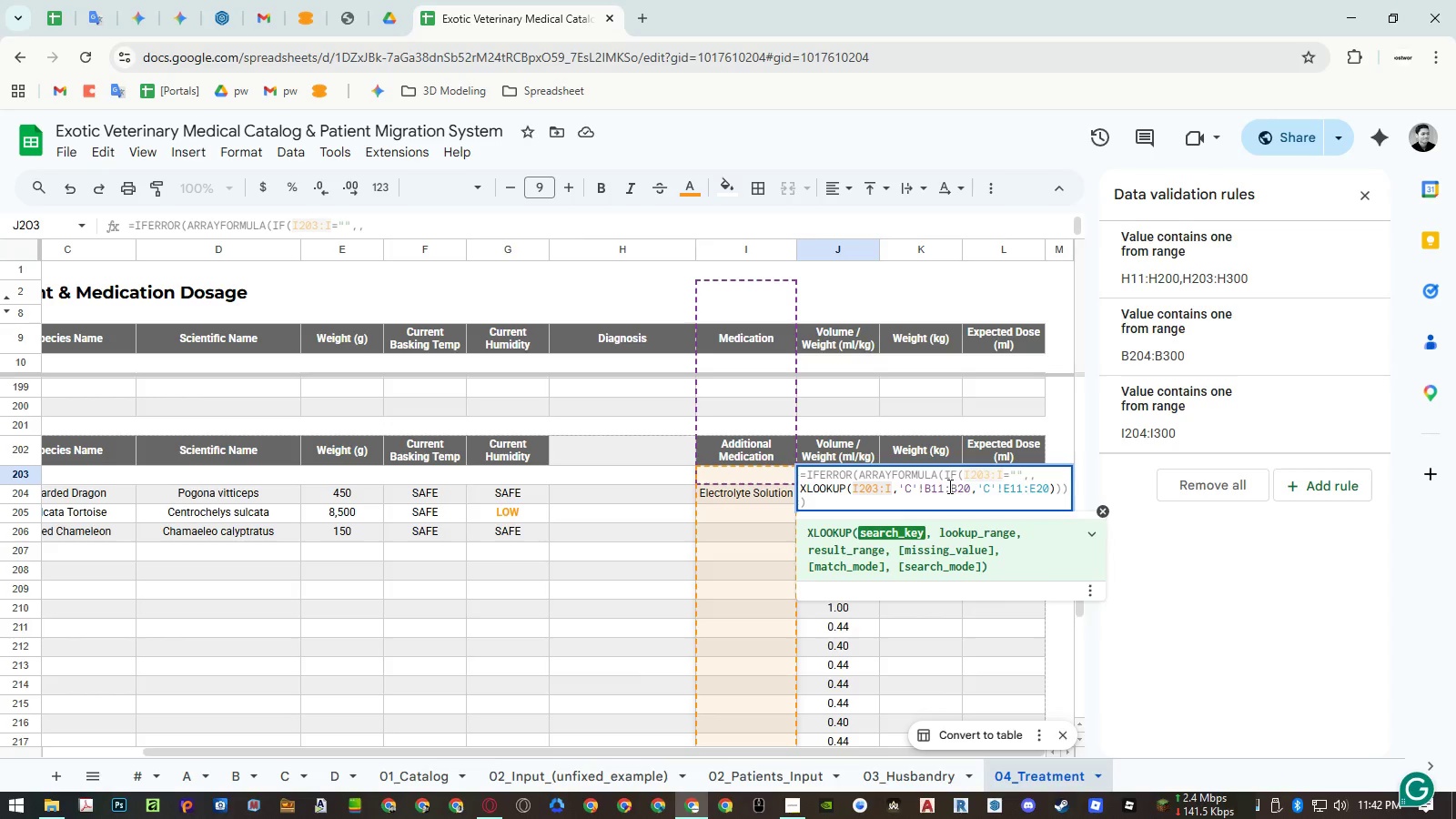 
left_click([943, 486])
 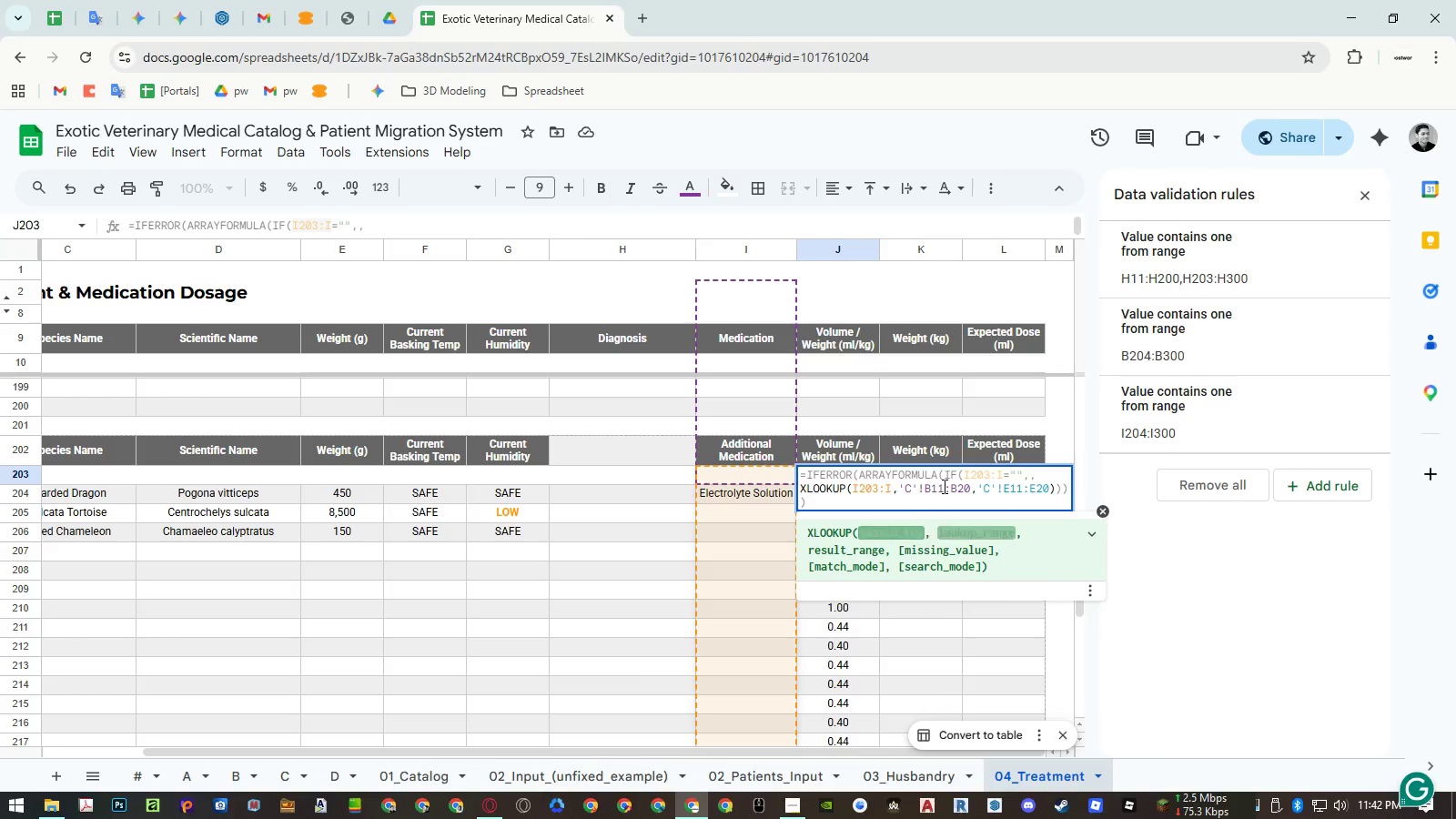 
key(Backspace)
 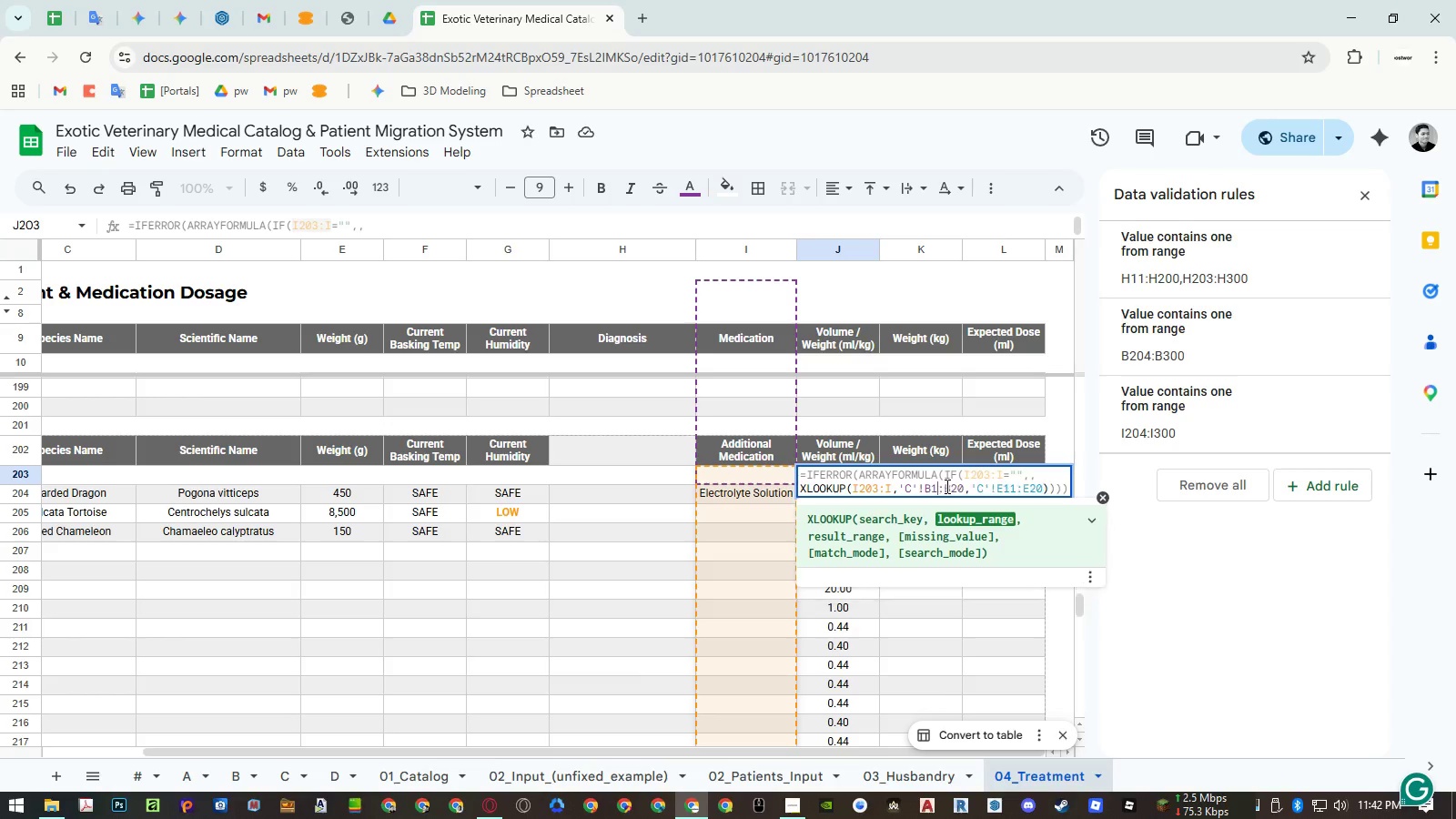 
key(Backspace)
 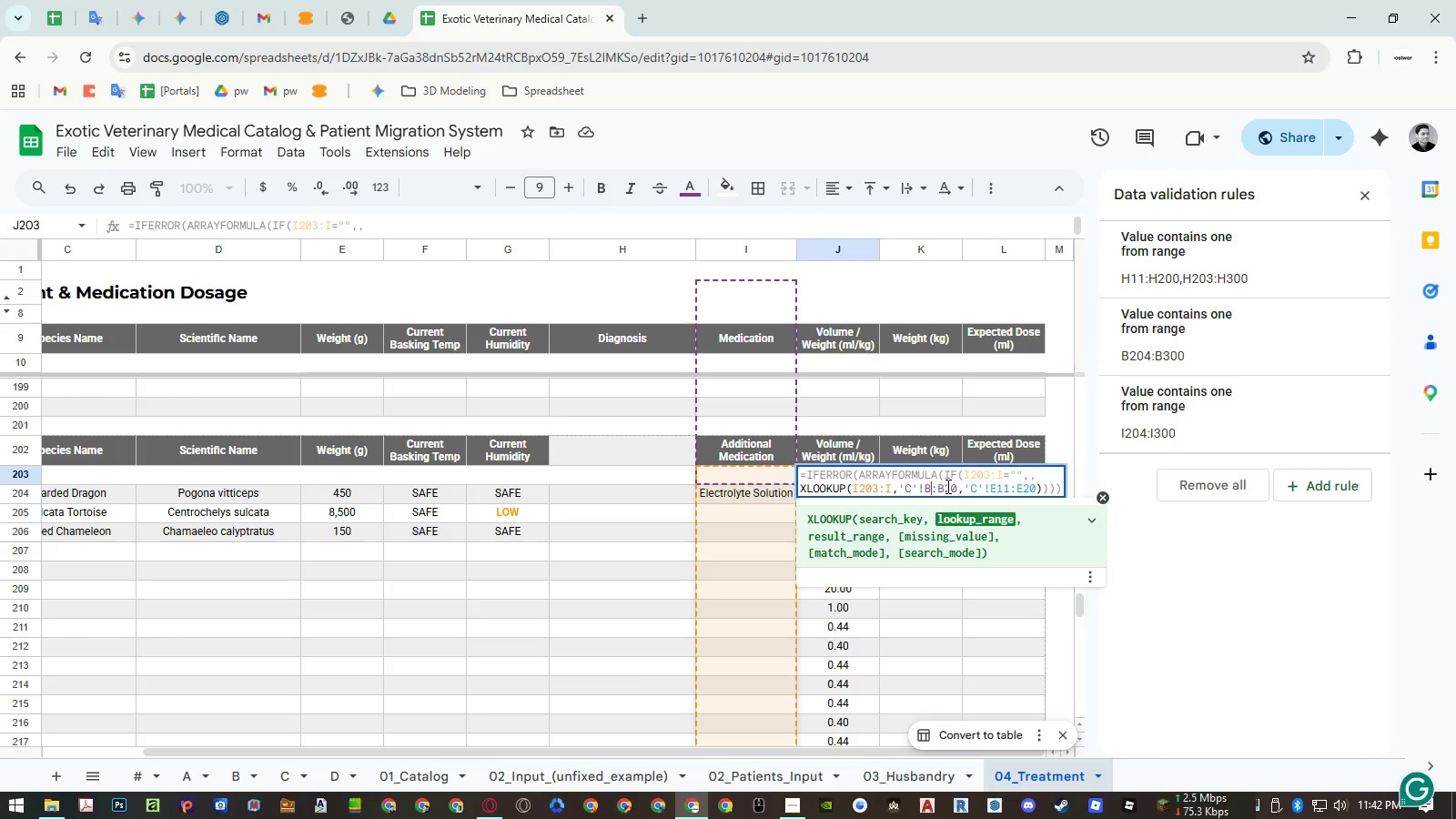 
key(Control+ControlLeft)
 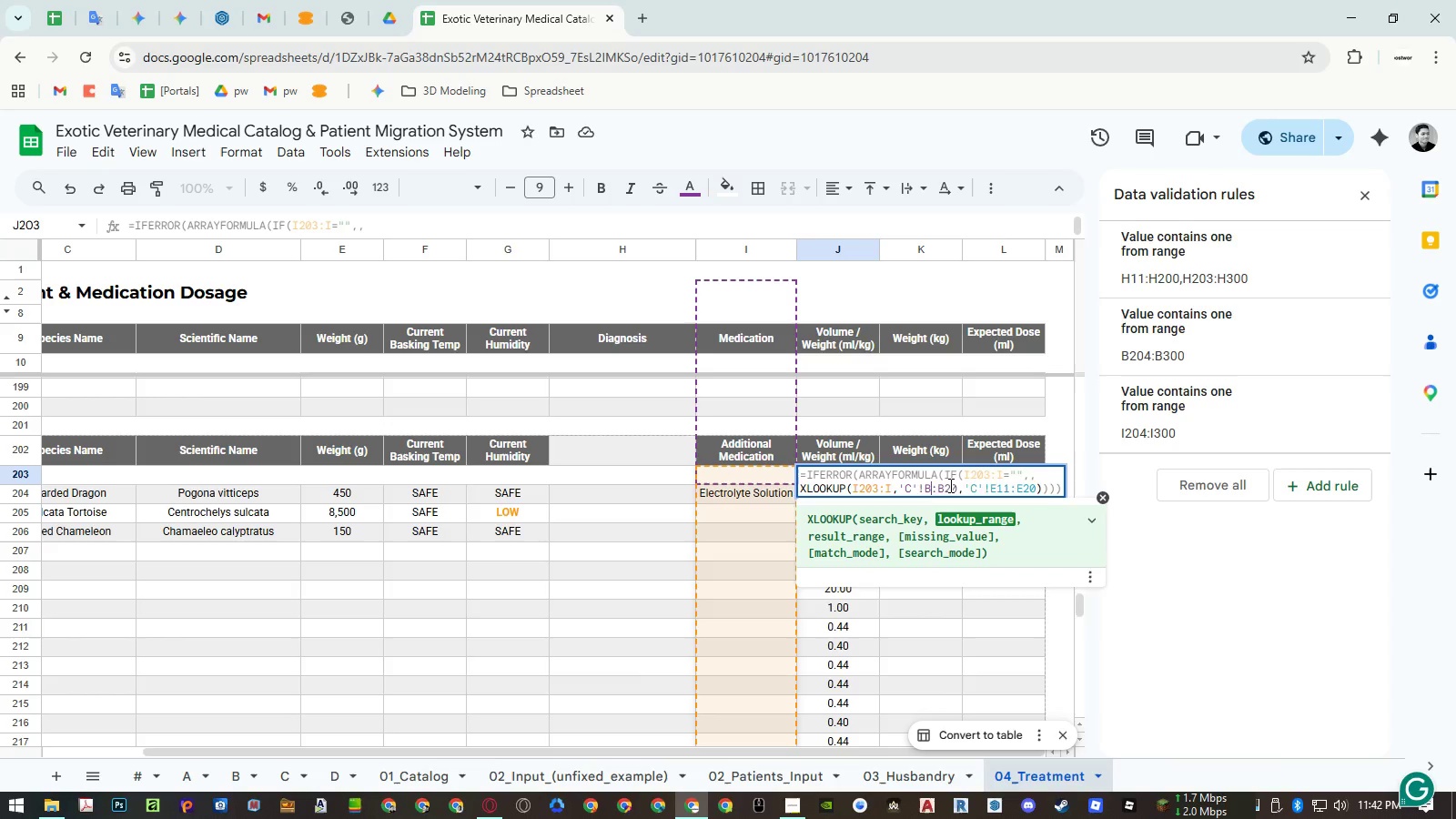 
key(Control+V)
 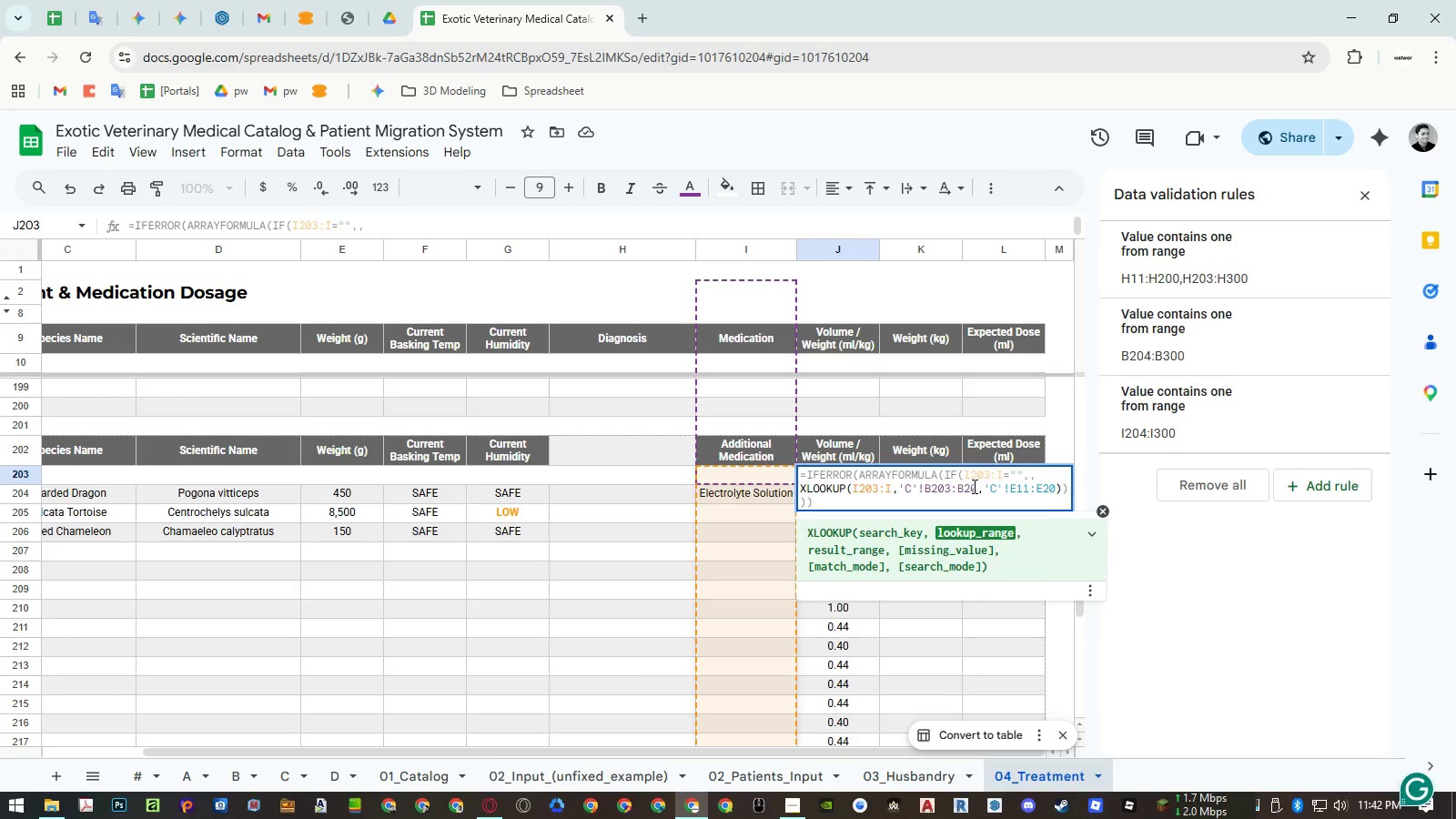 
left_click([974, 486])
 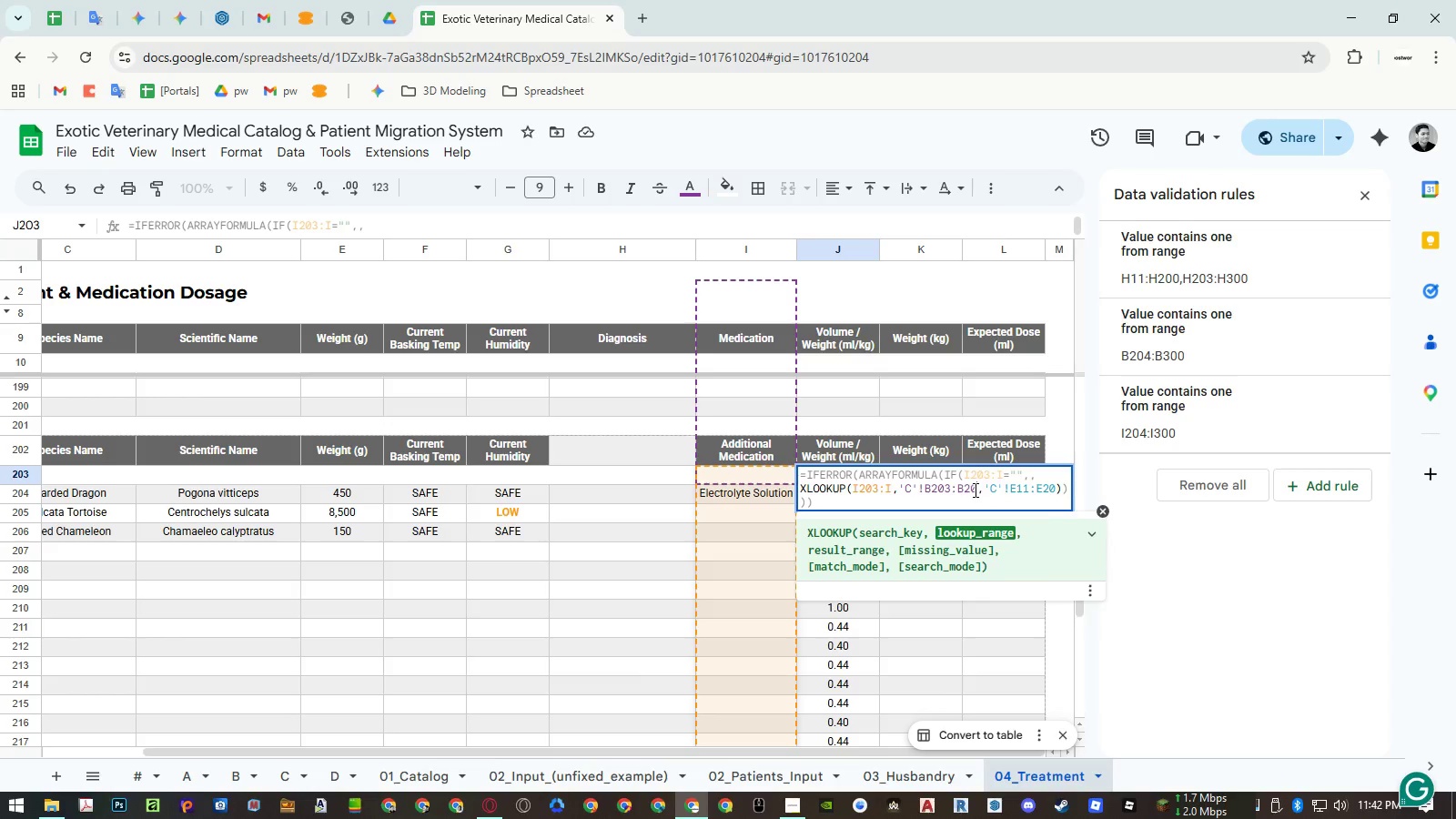 
key(Backspace)
 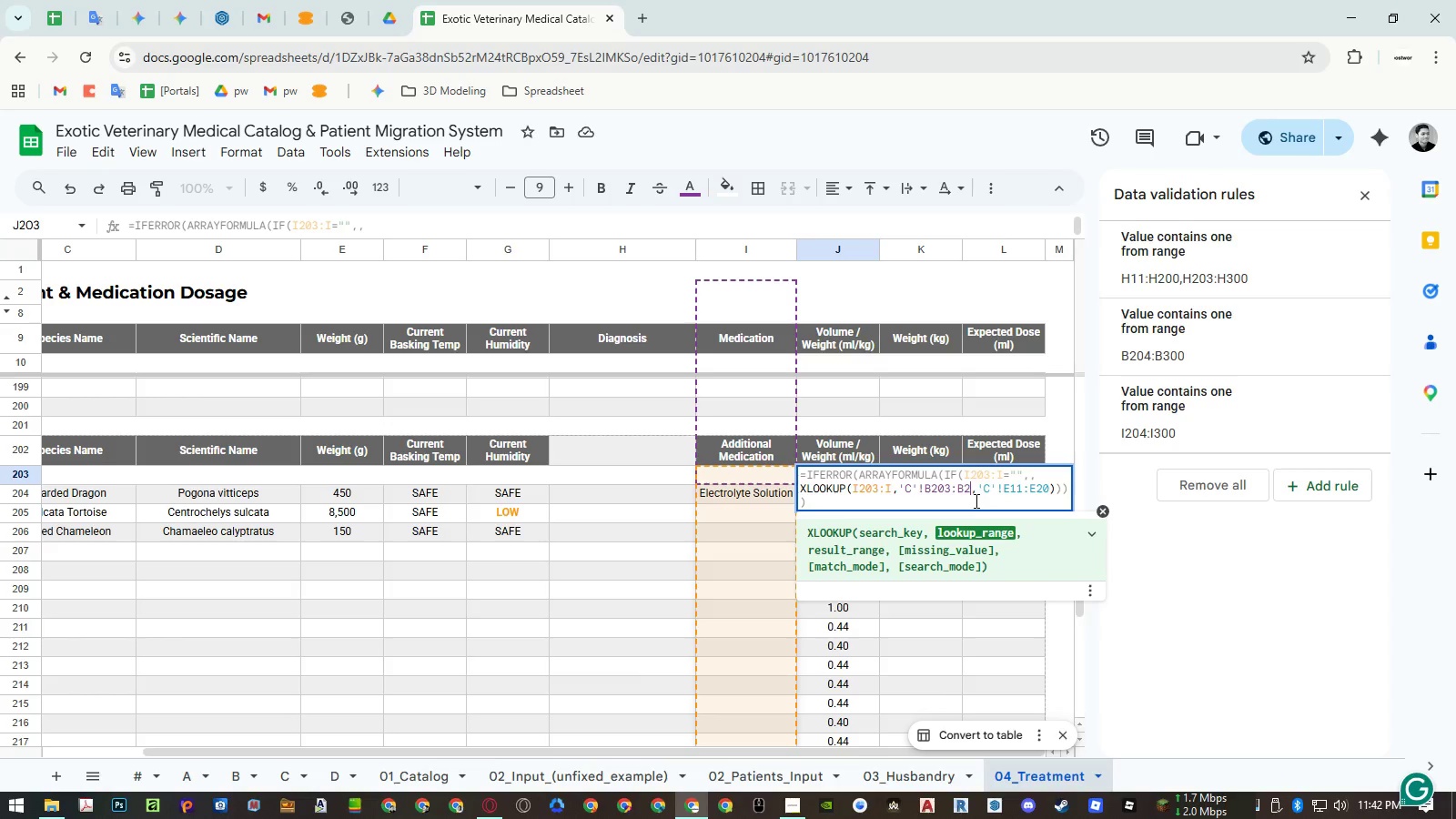 
key(Backspace)
 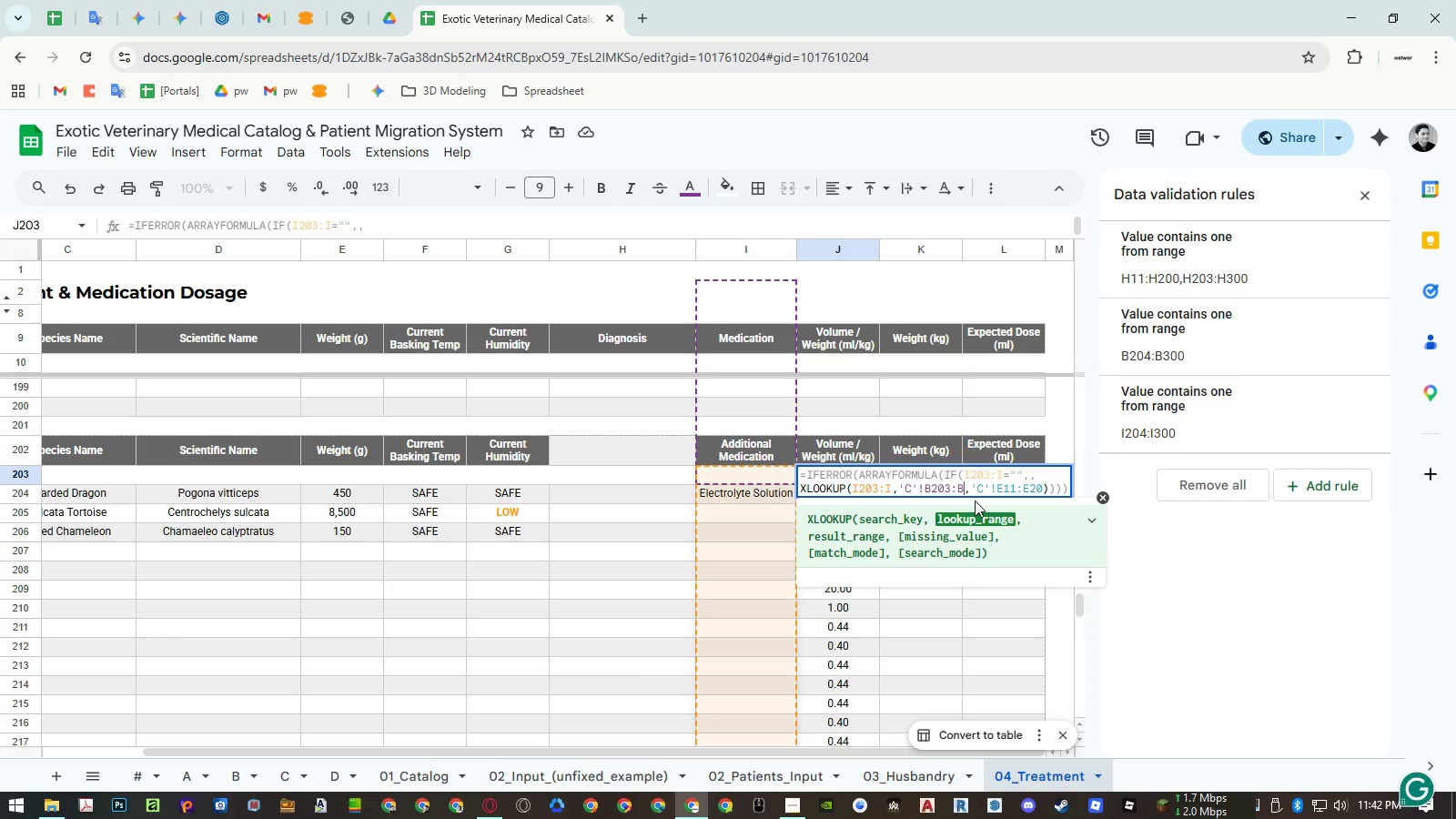 
key(Control+ControlLeft)
 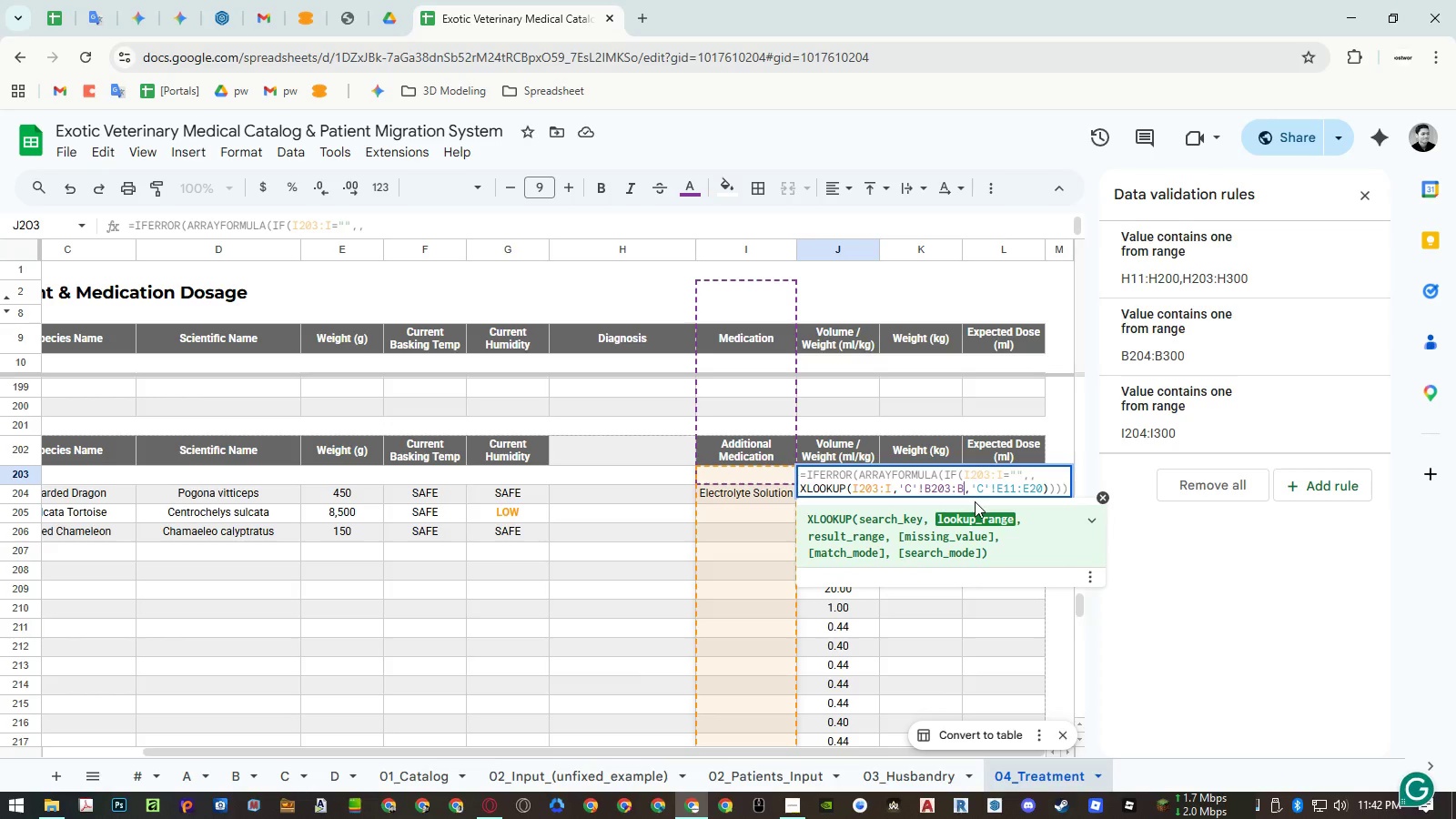 
key(Control+V)
 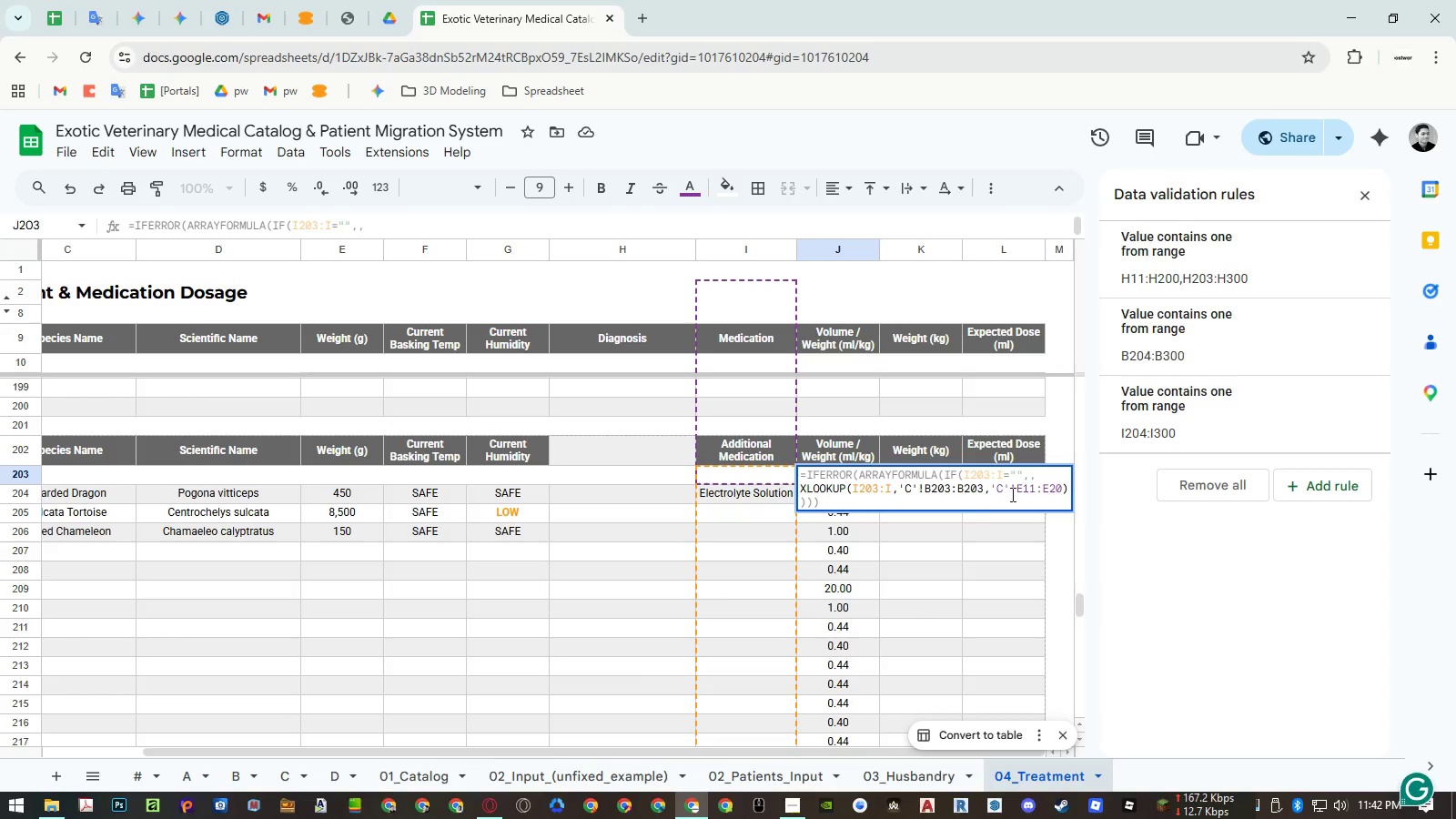 
key(Control+Z)
 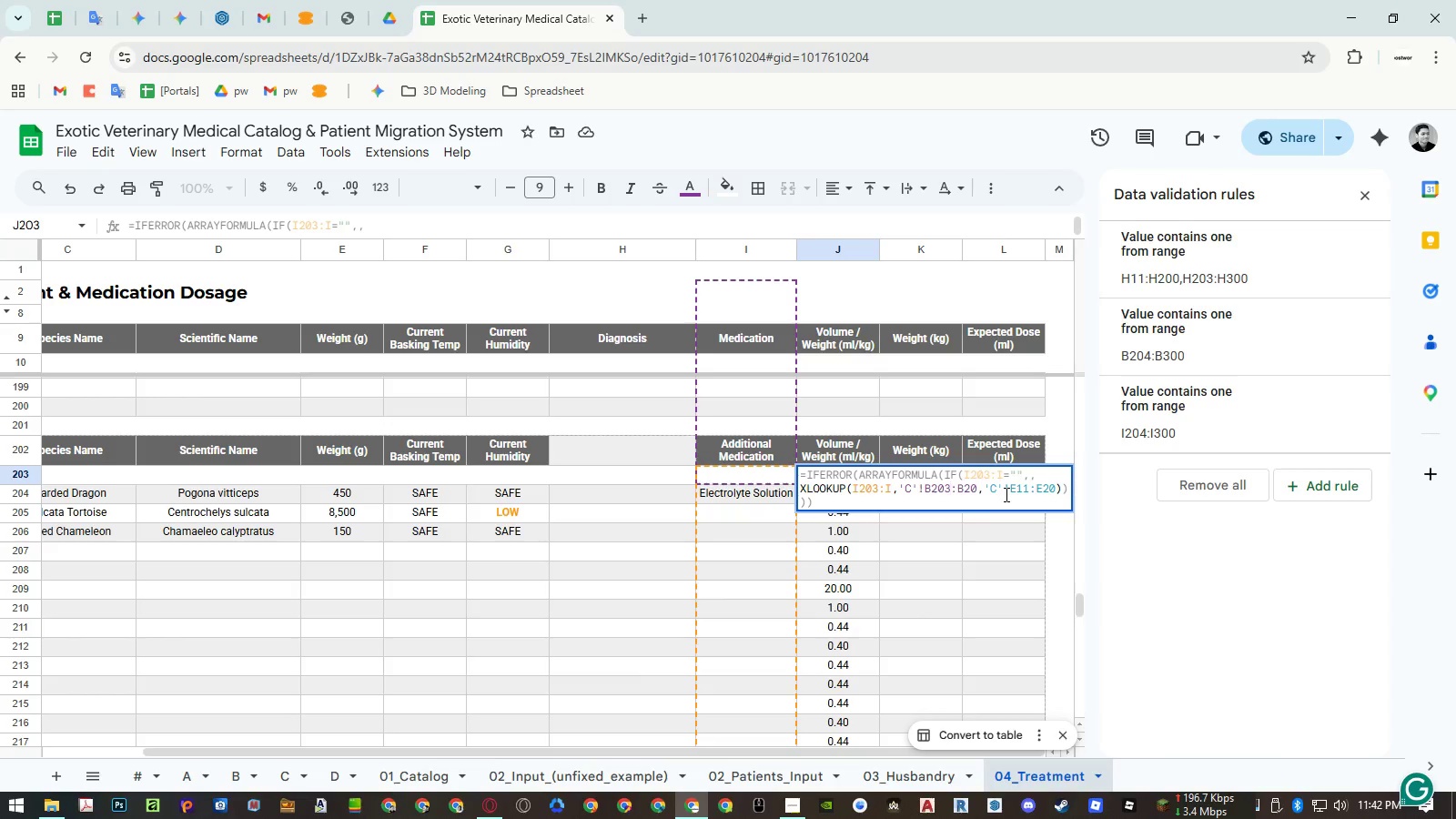 
key(Control+Z)
 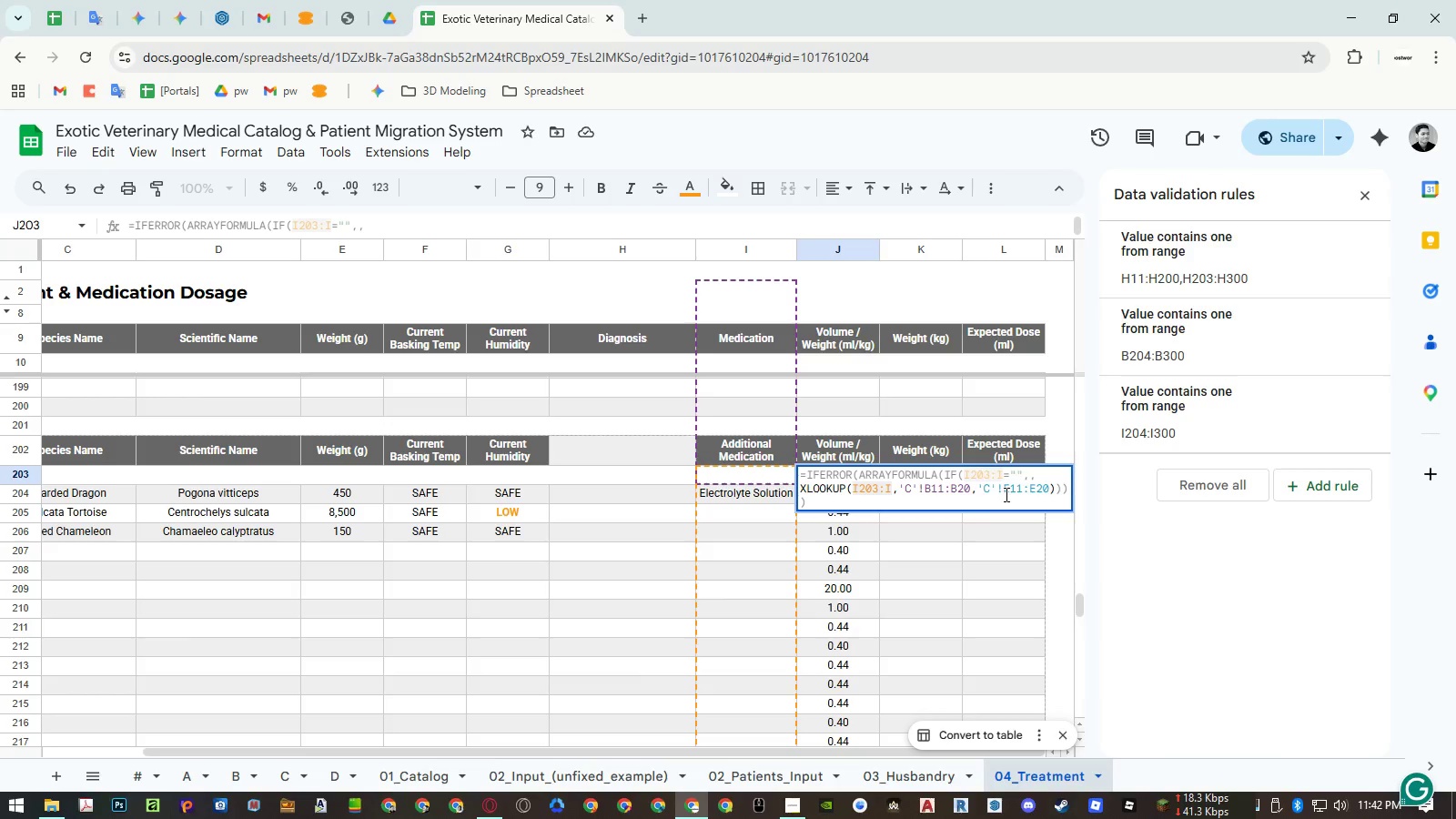 
key(Control+Z)
 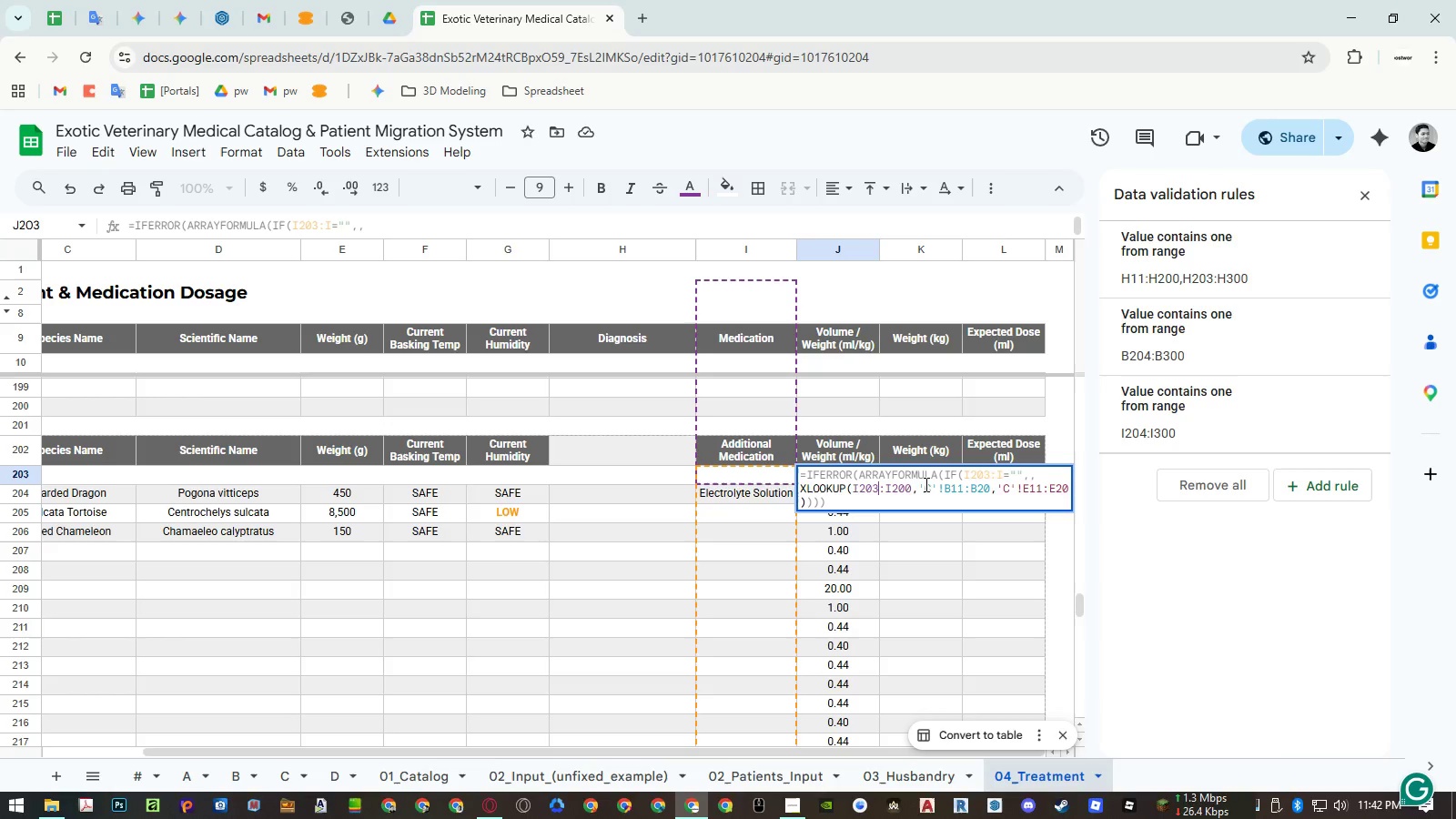 
left_click([912, 487])
 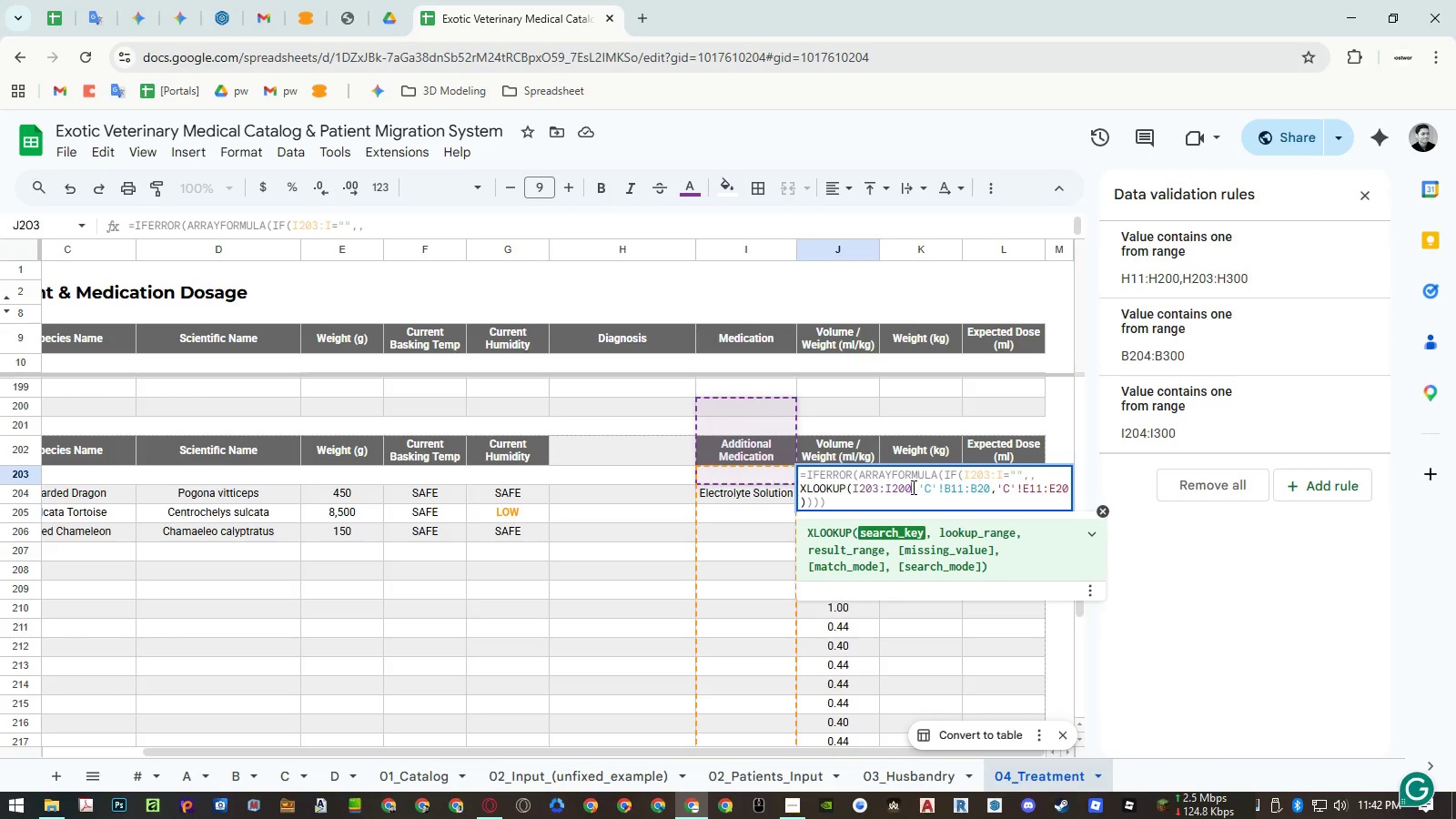 
key(Backspace)
 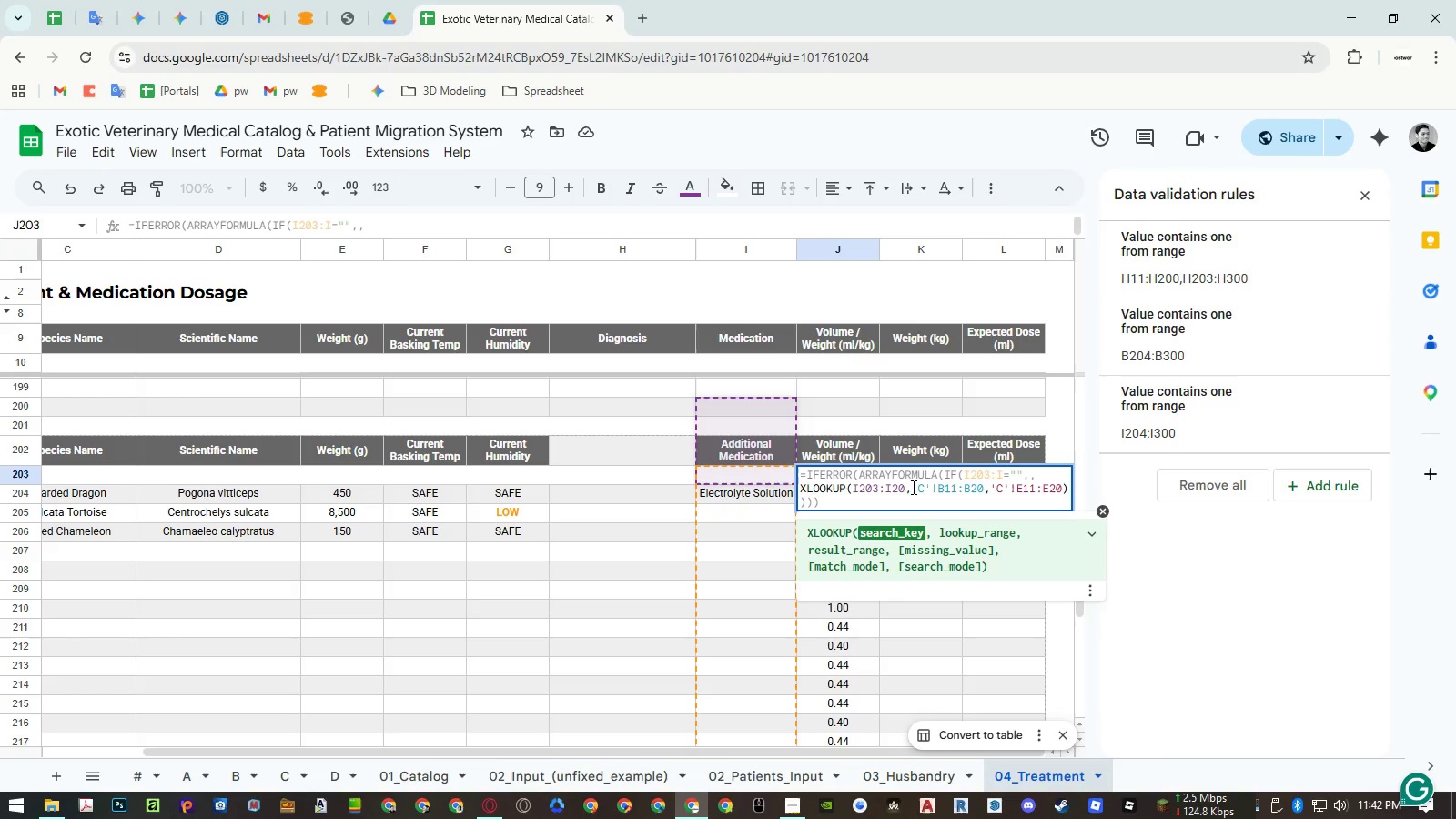 
key(Backspace)
 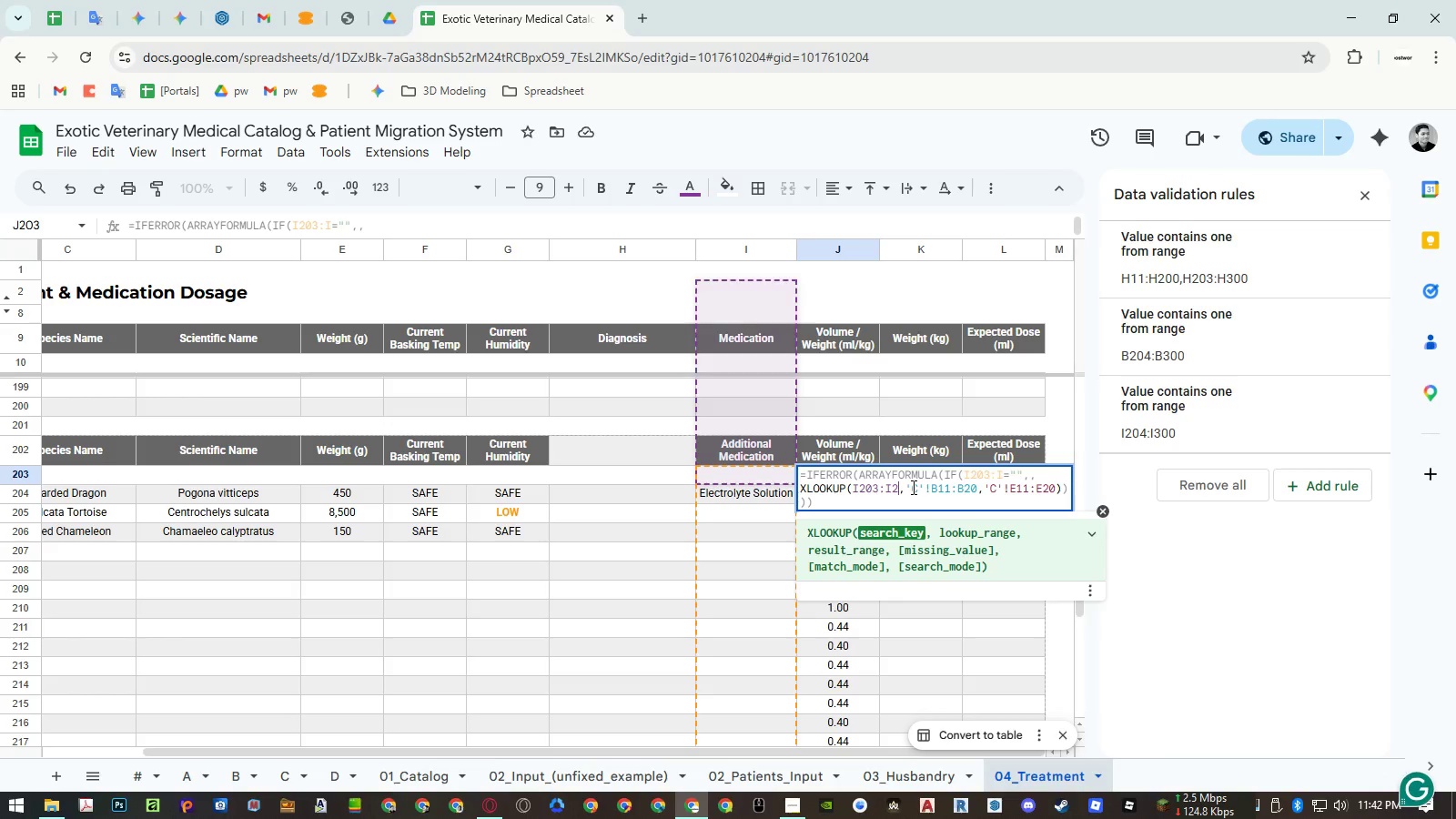 
key(Backspace)
 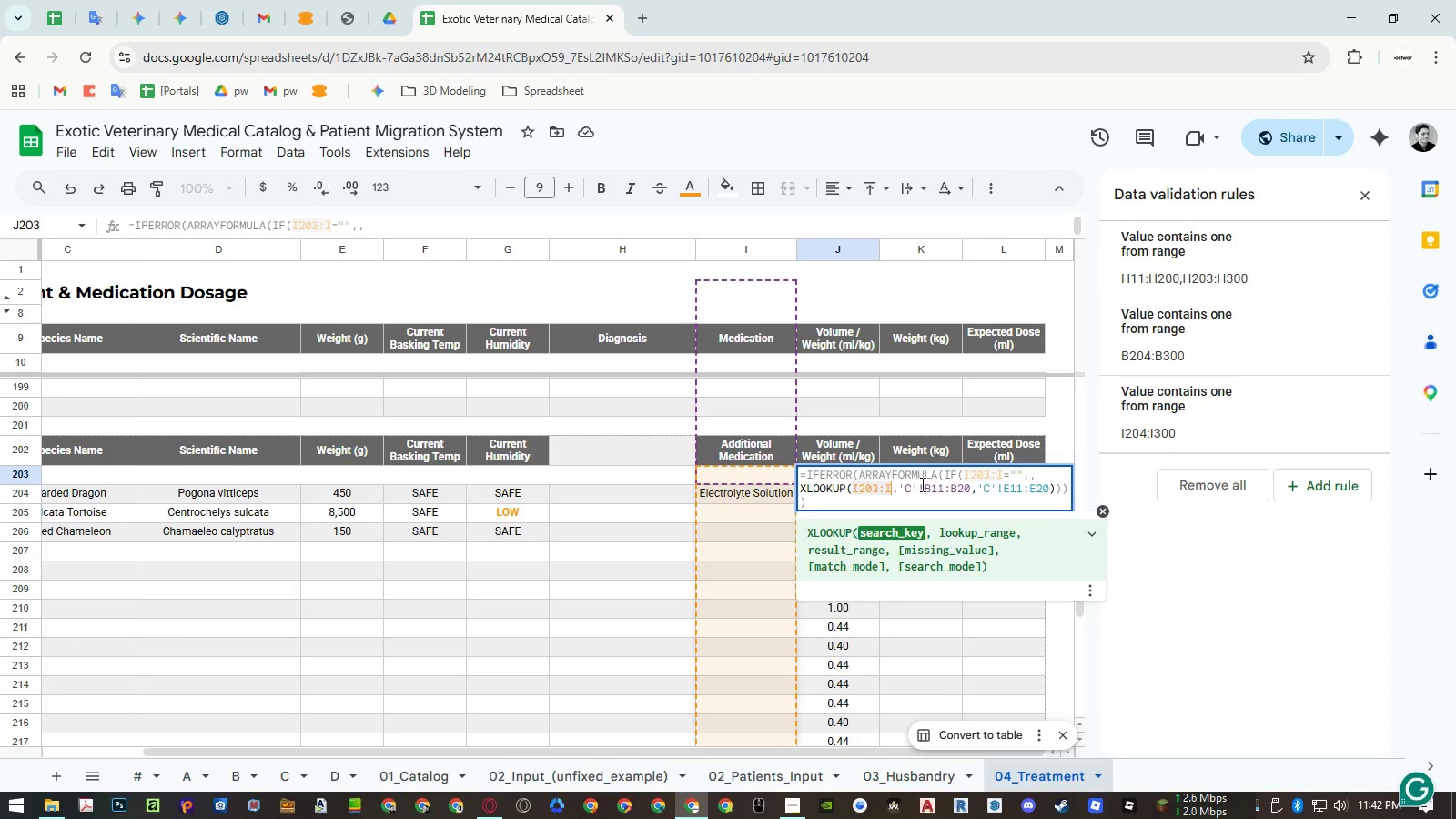 
key(Enter)
 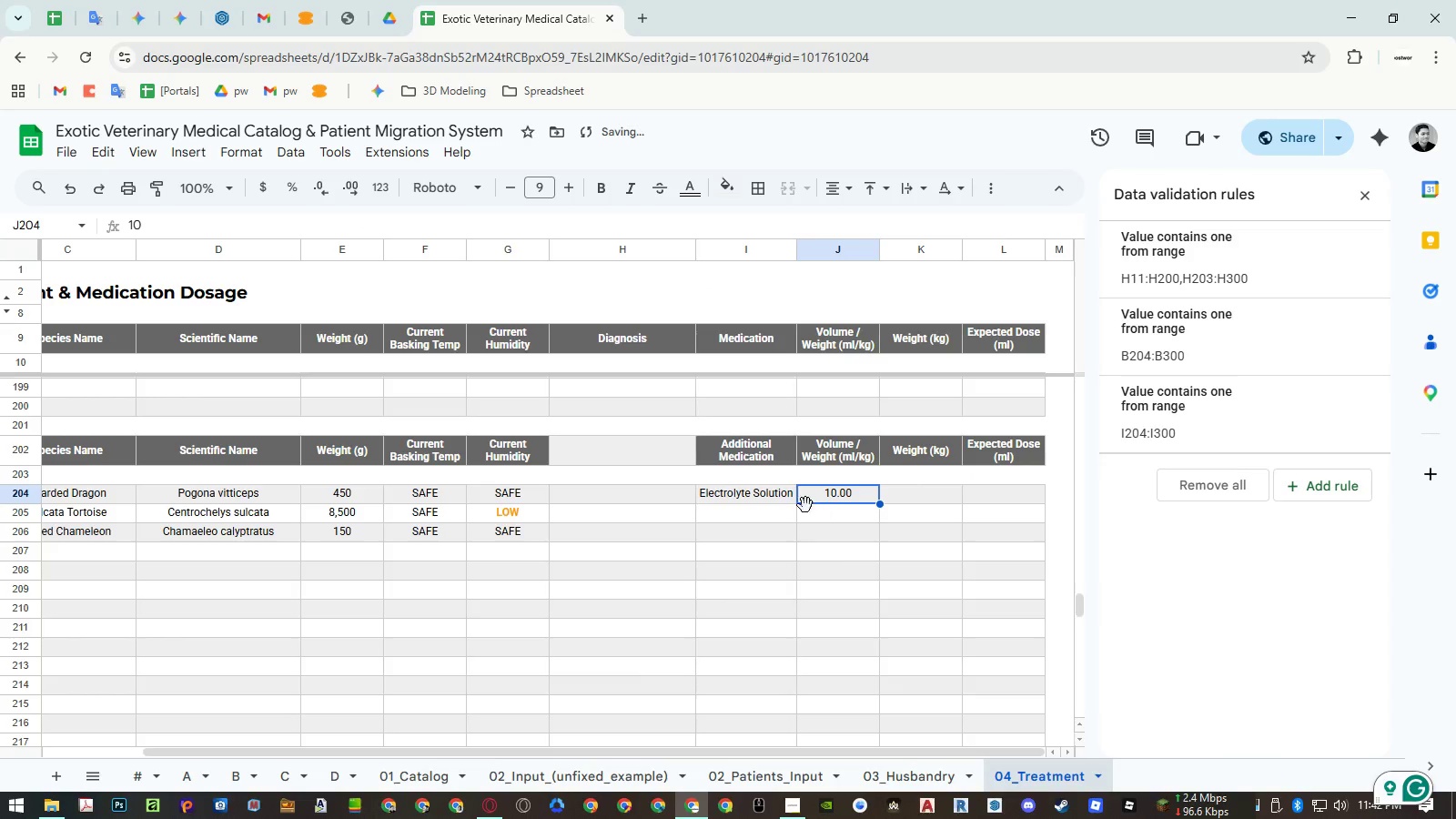 
double_click([784, 515])
 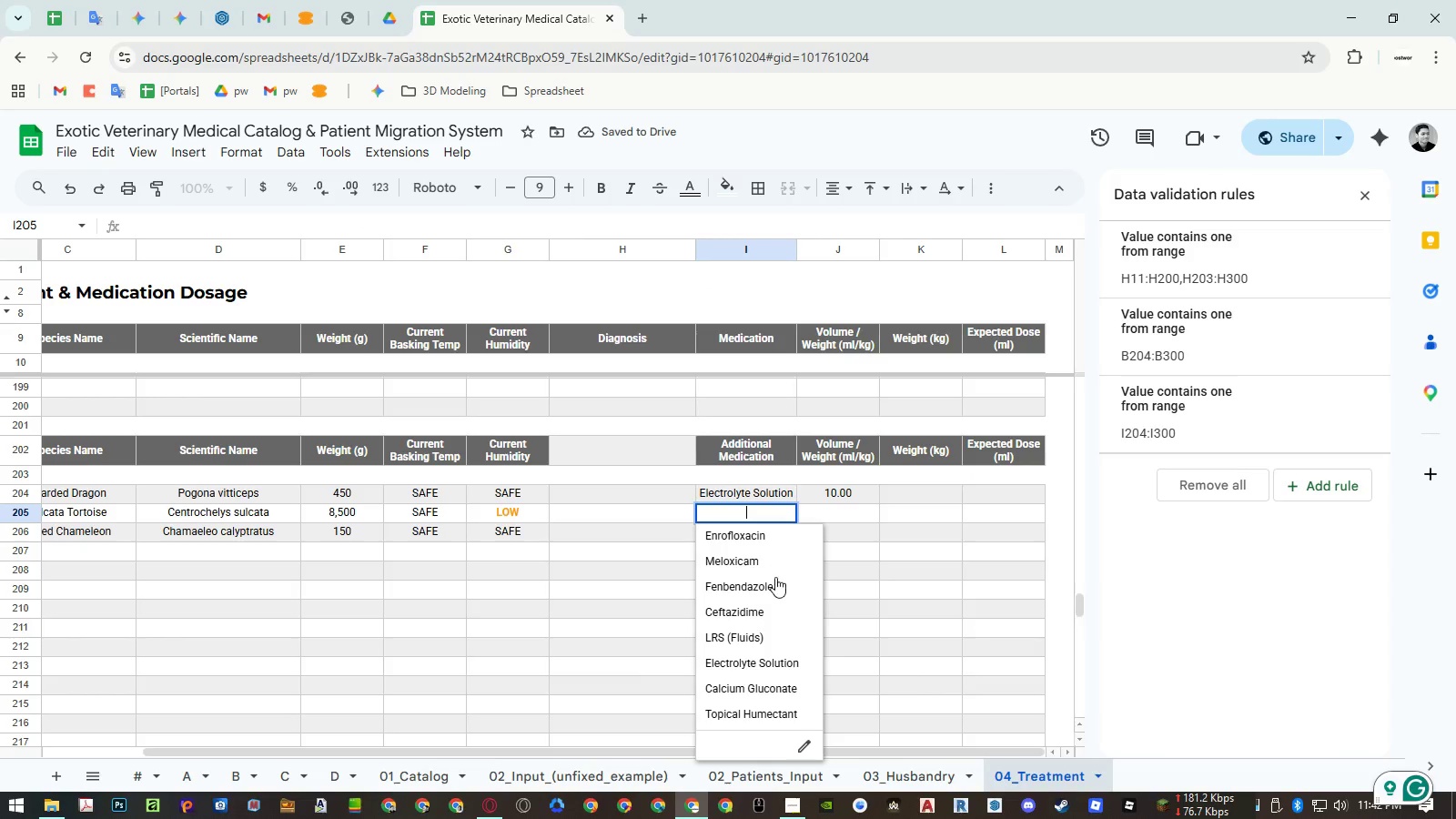 
left_click([774, 581])
 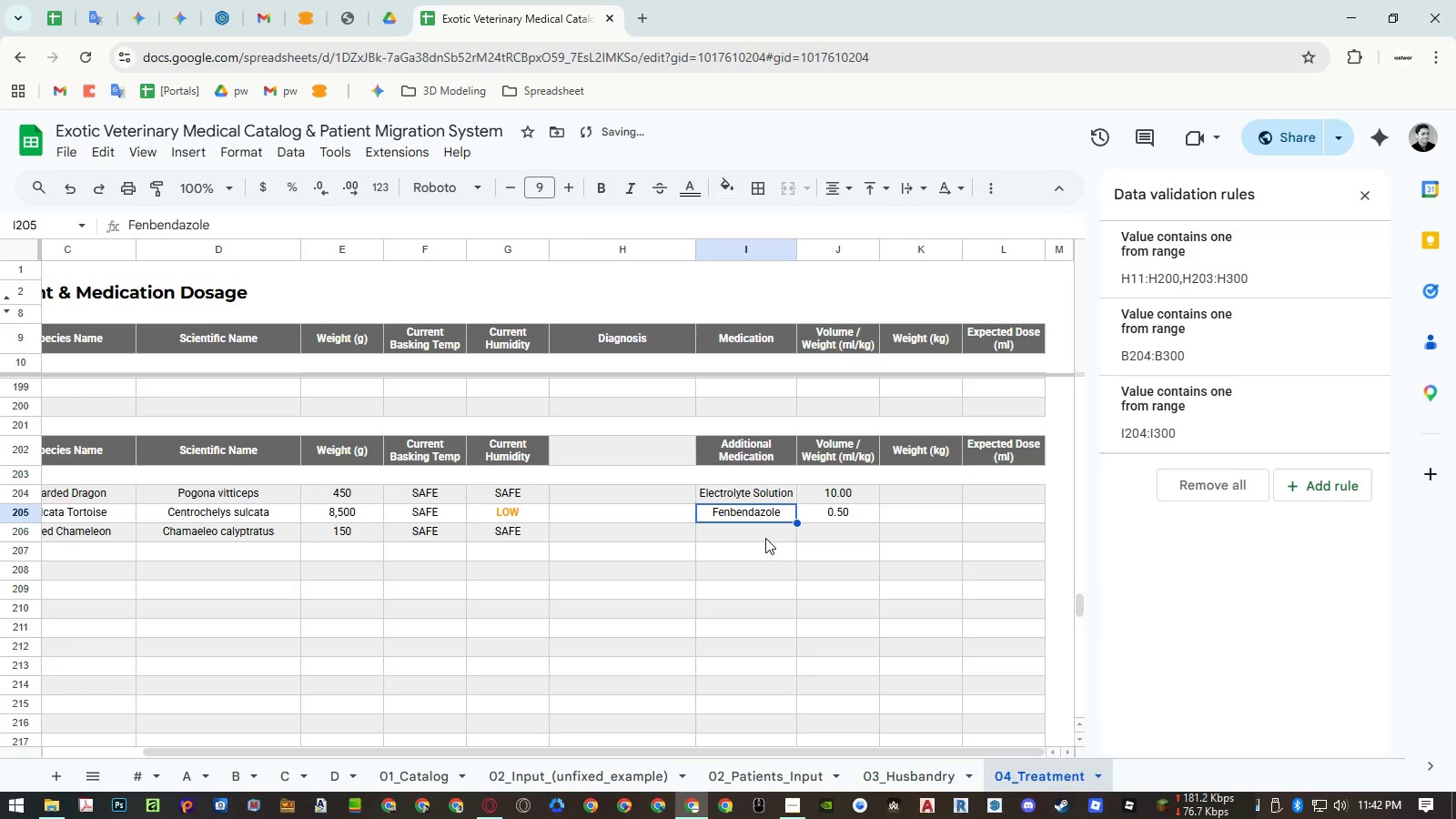 
double_click([765, 538])
 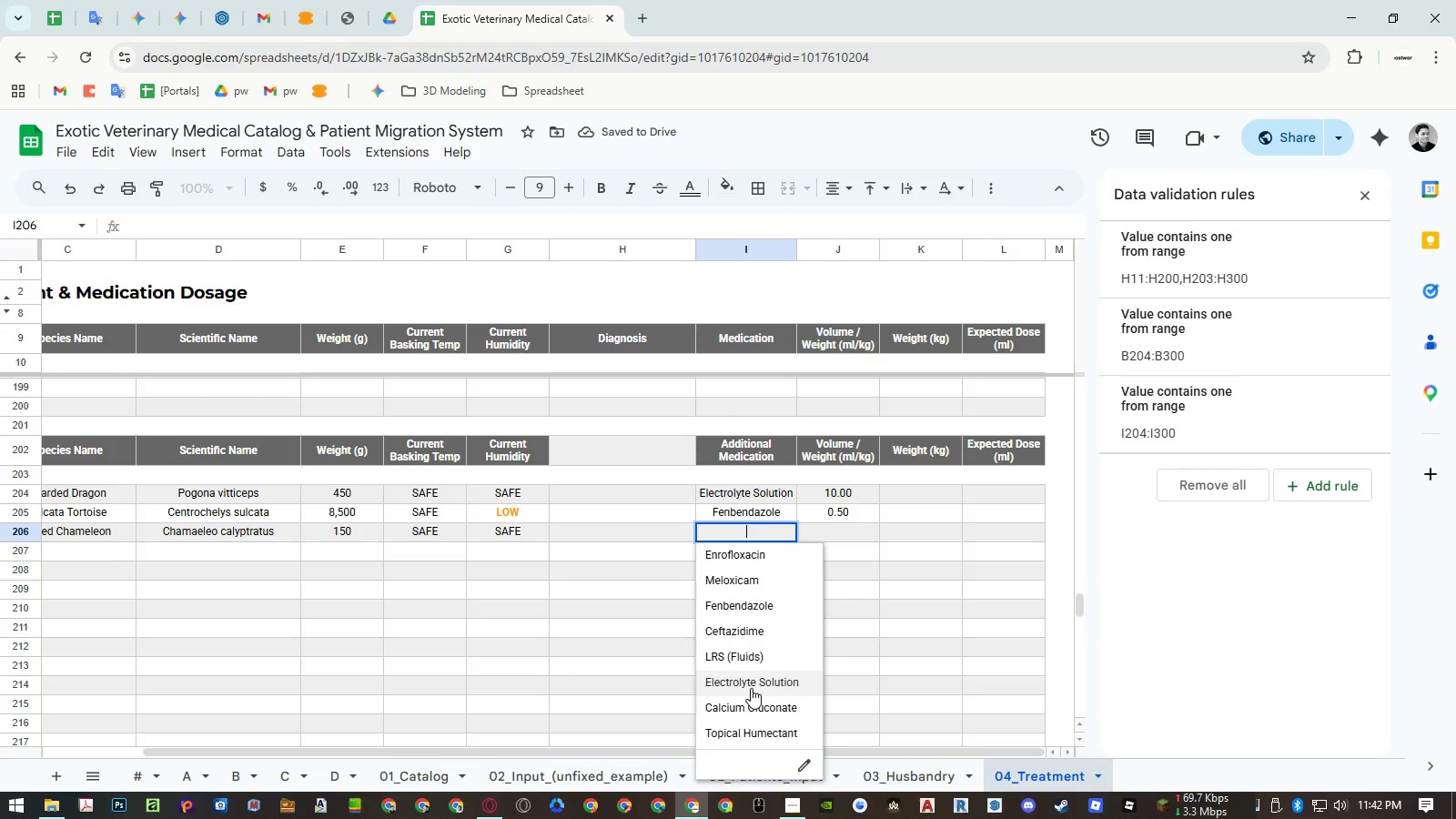 
left_click([745, 728])
 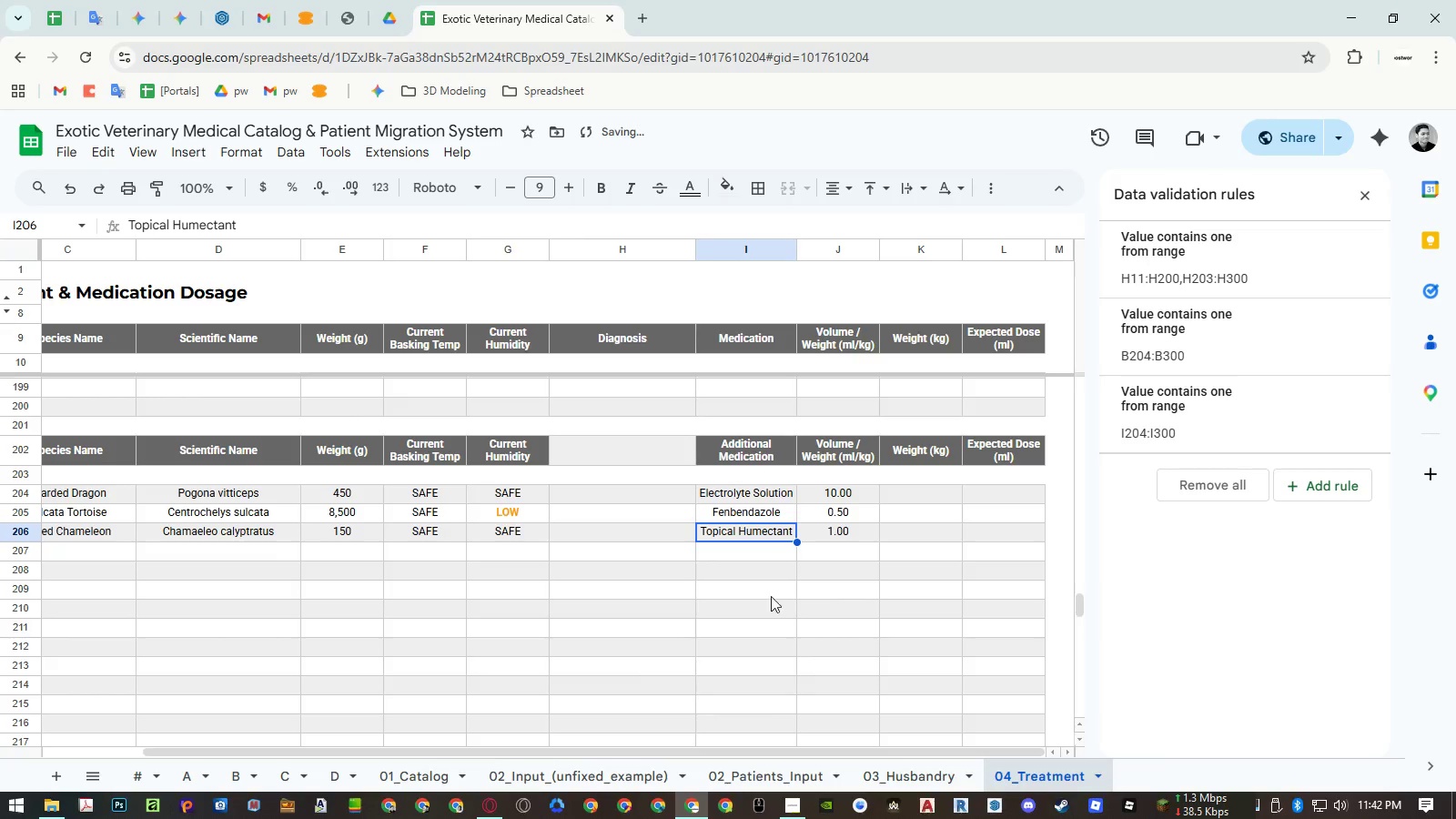 
double_click([772, 593])
 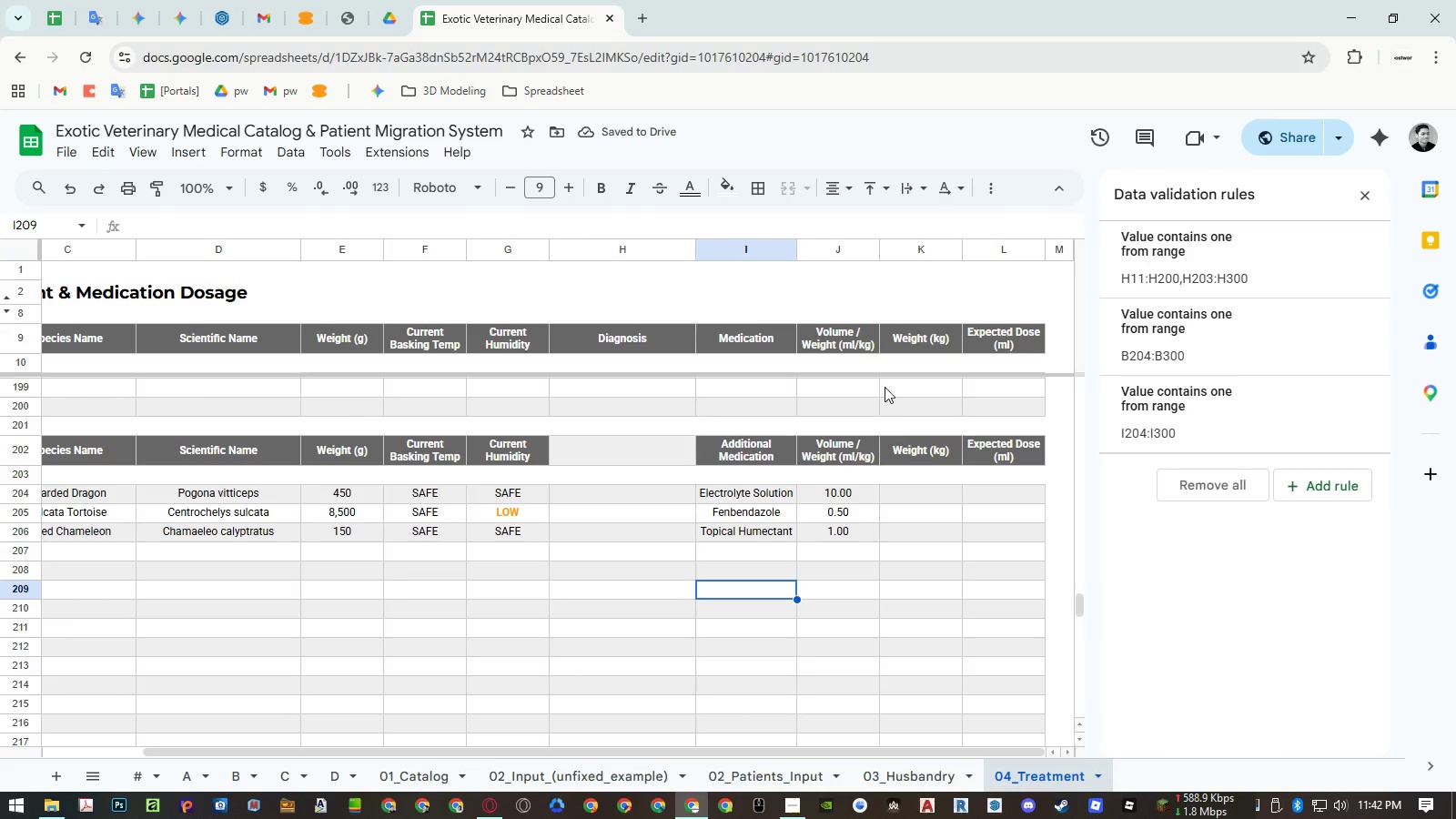 
wait(5.08)
 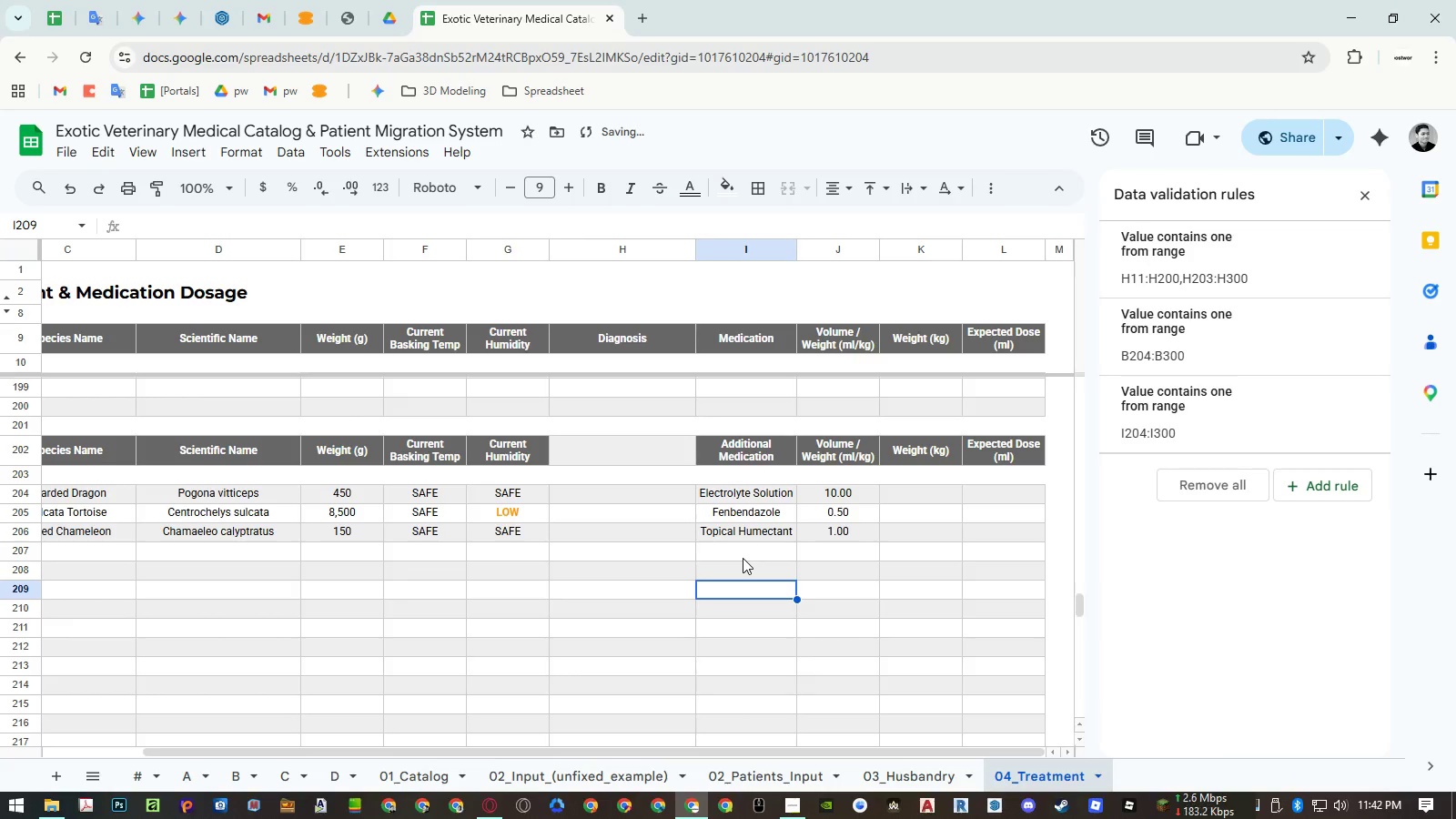 
double_click([896, 367])
 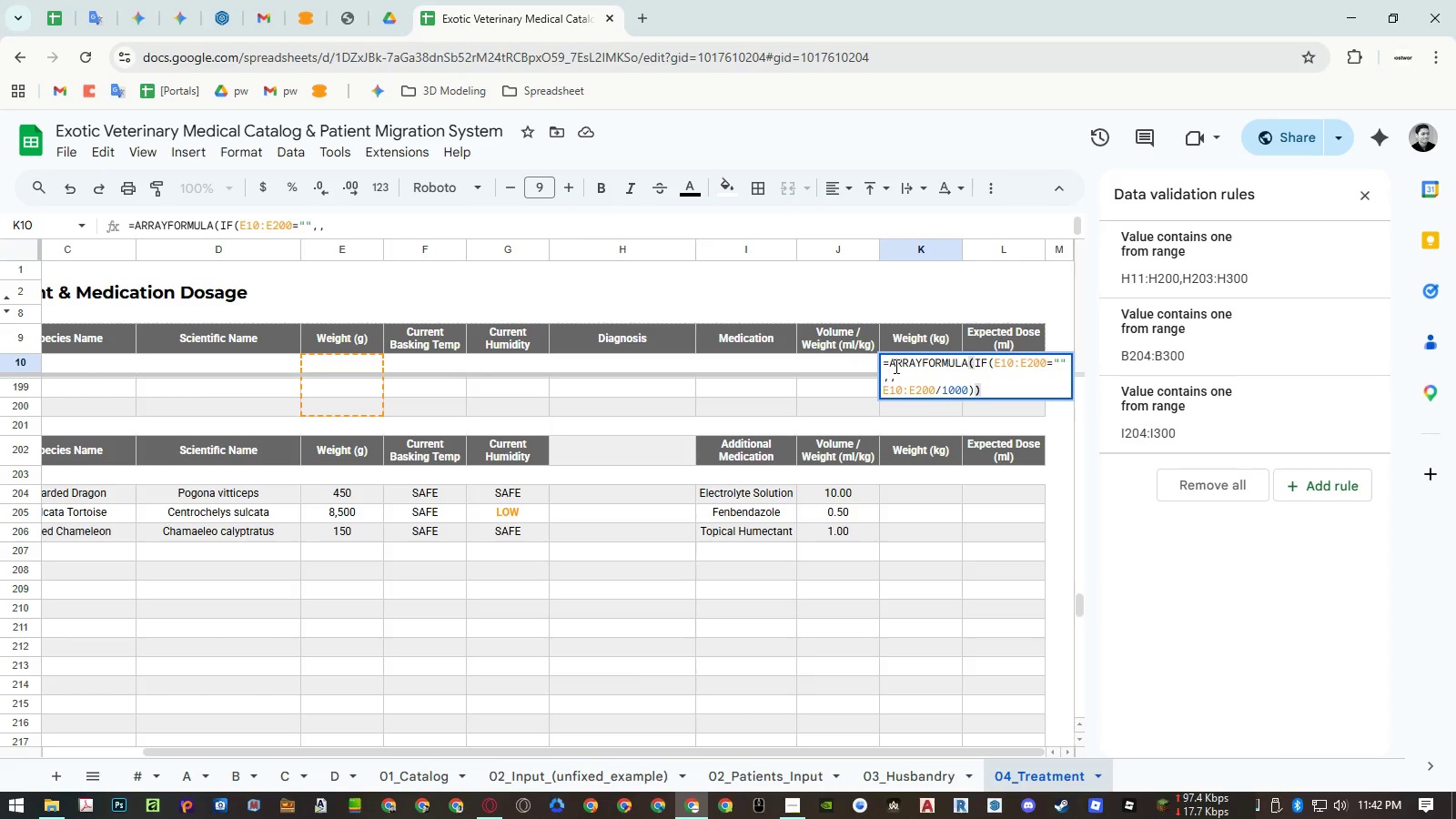 
hold_key(key=ControlLeft, duration=0.33)
 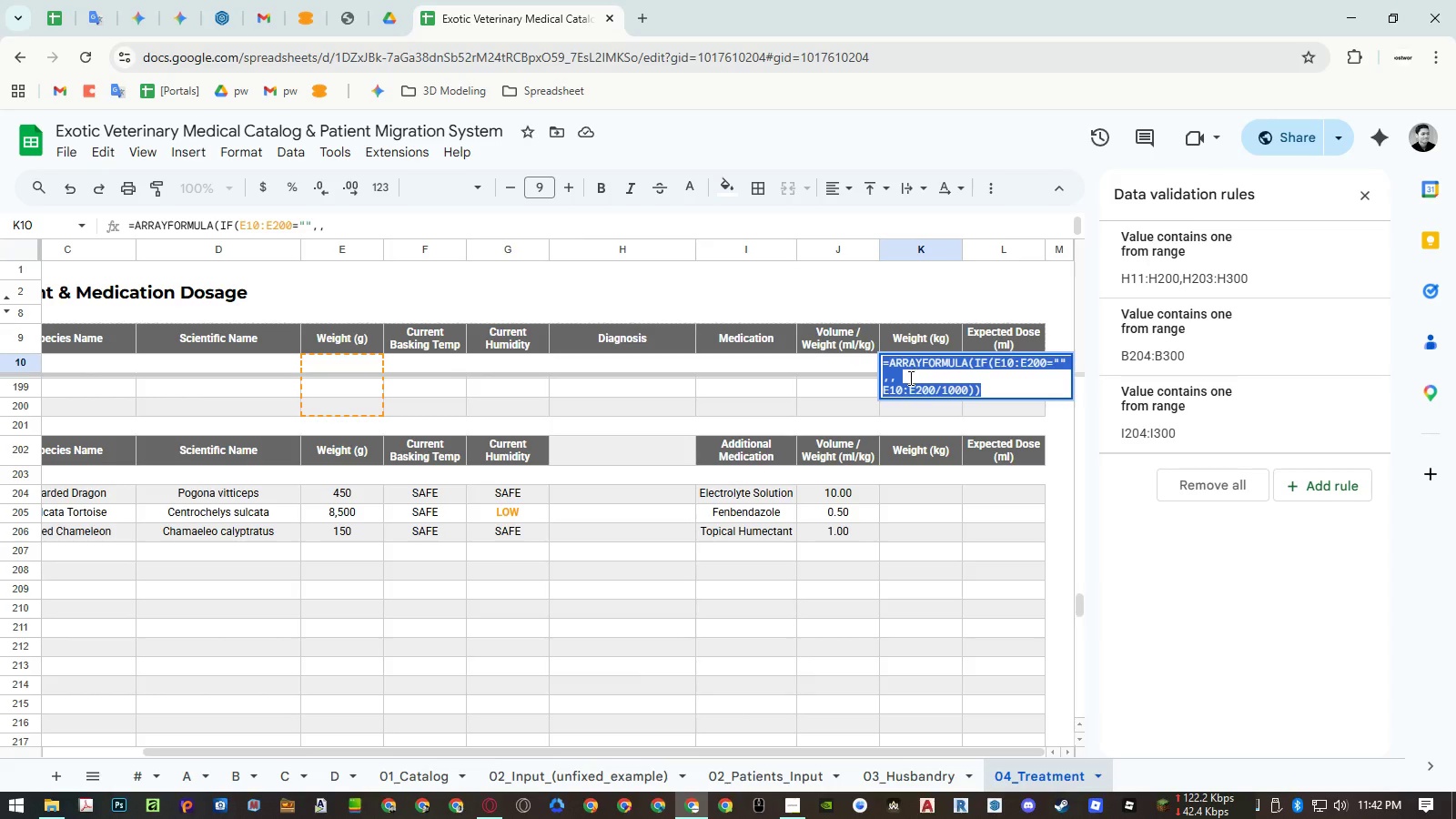 
key(A)
 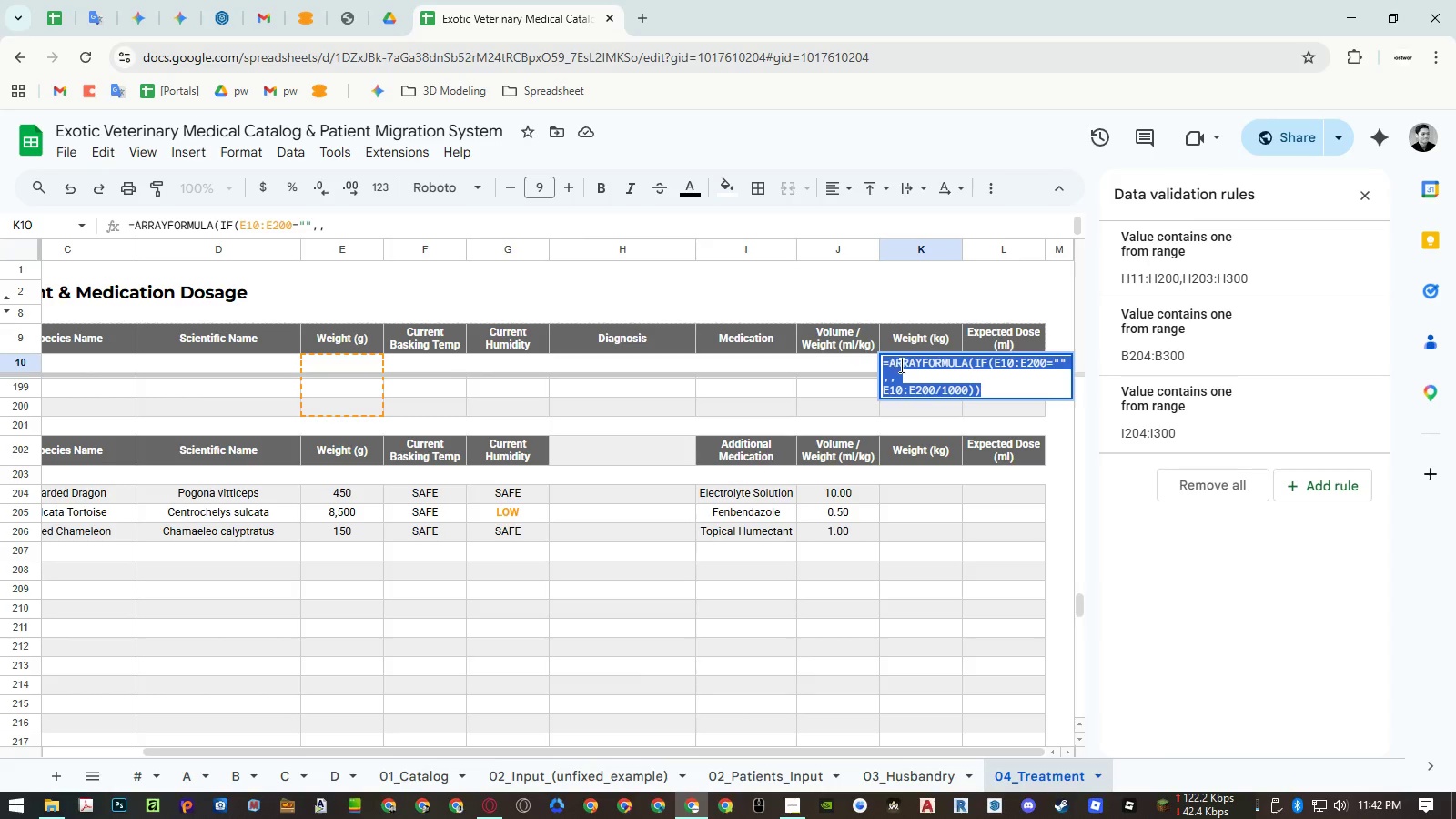 
key(Control+ControlLeft)
 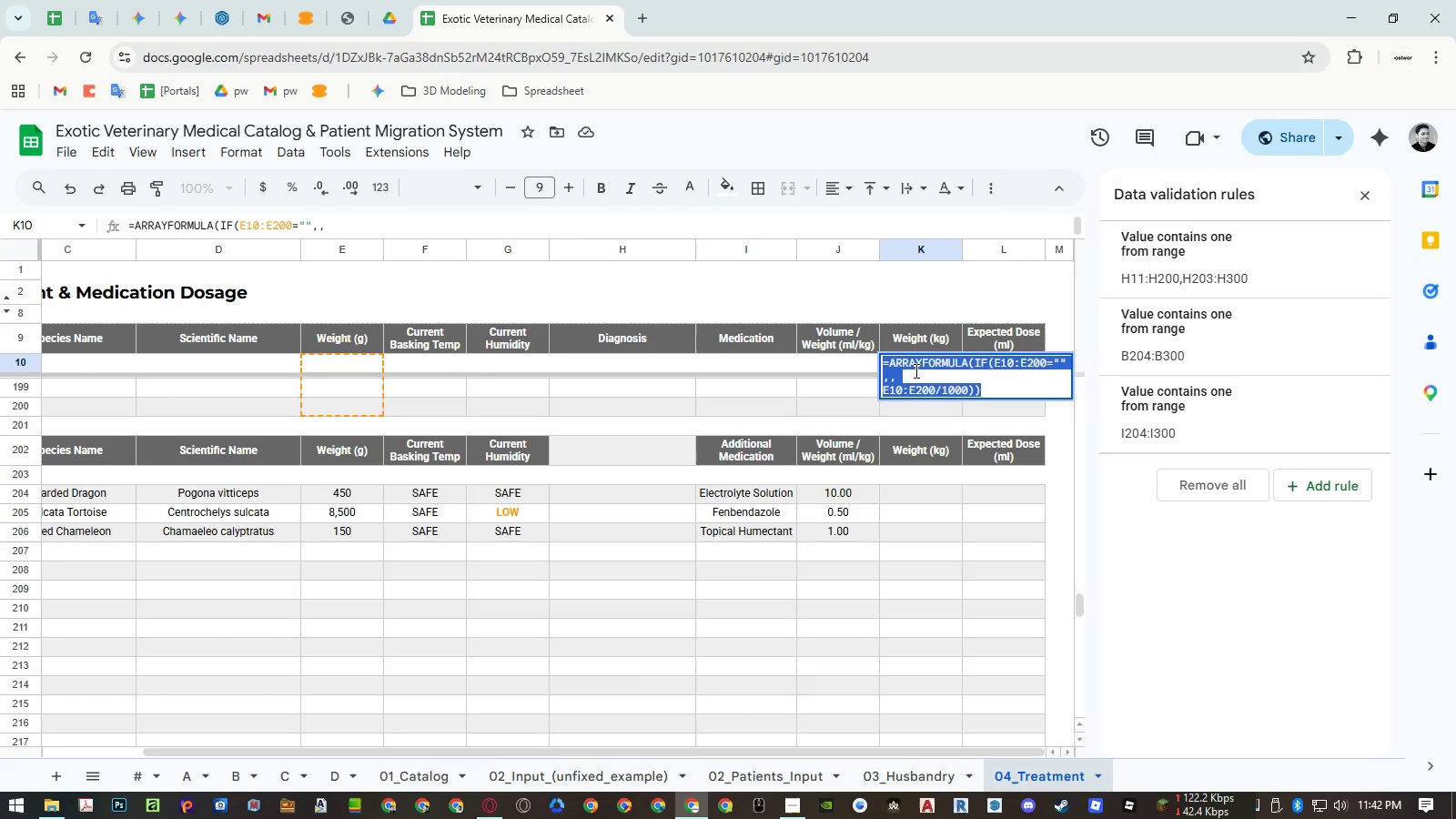 
key(Control+C)
 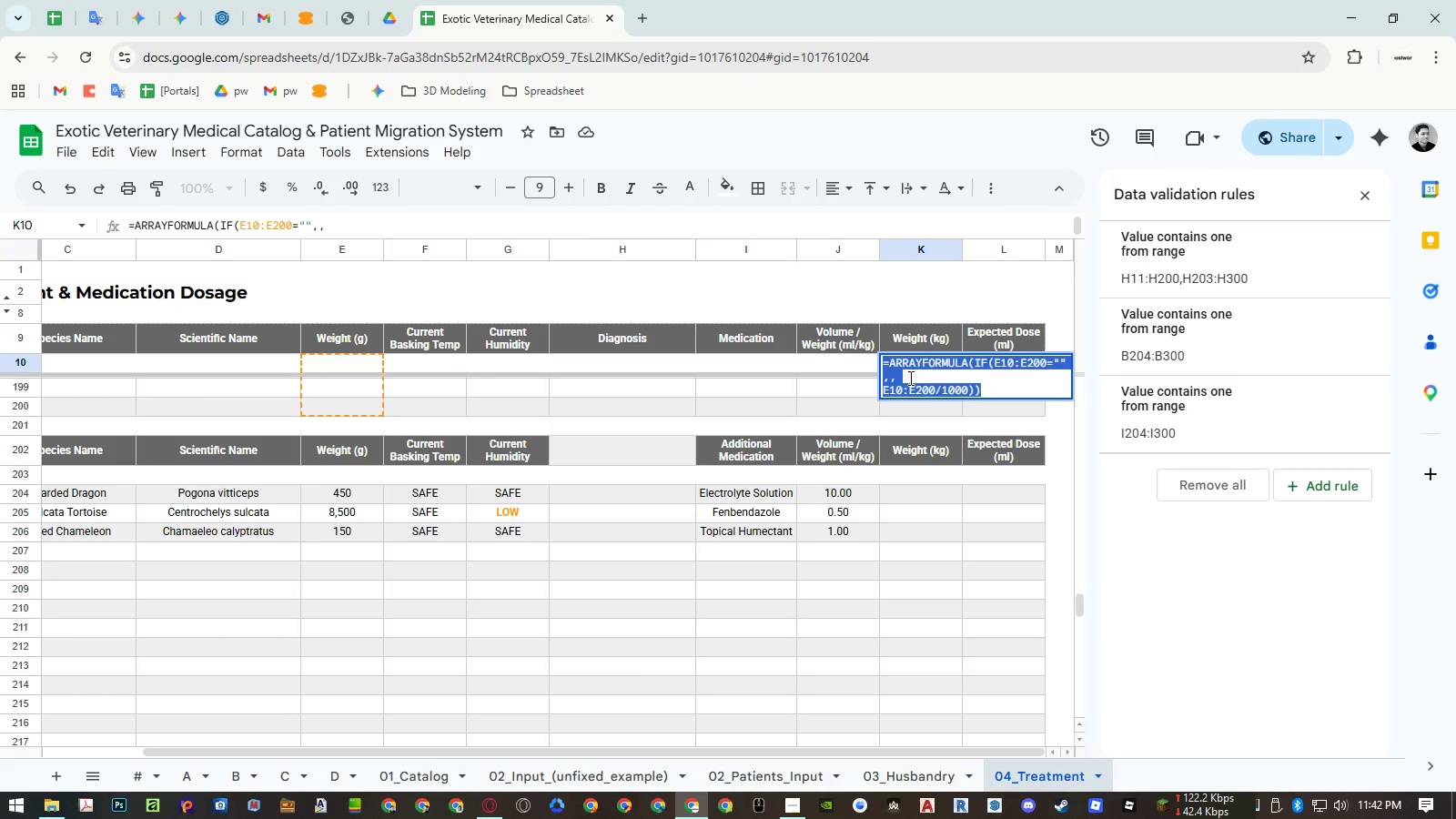 
left_click([909, 378])
 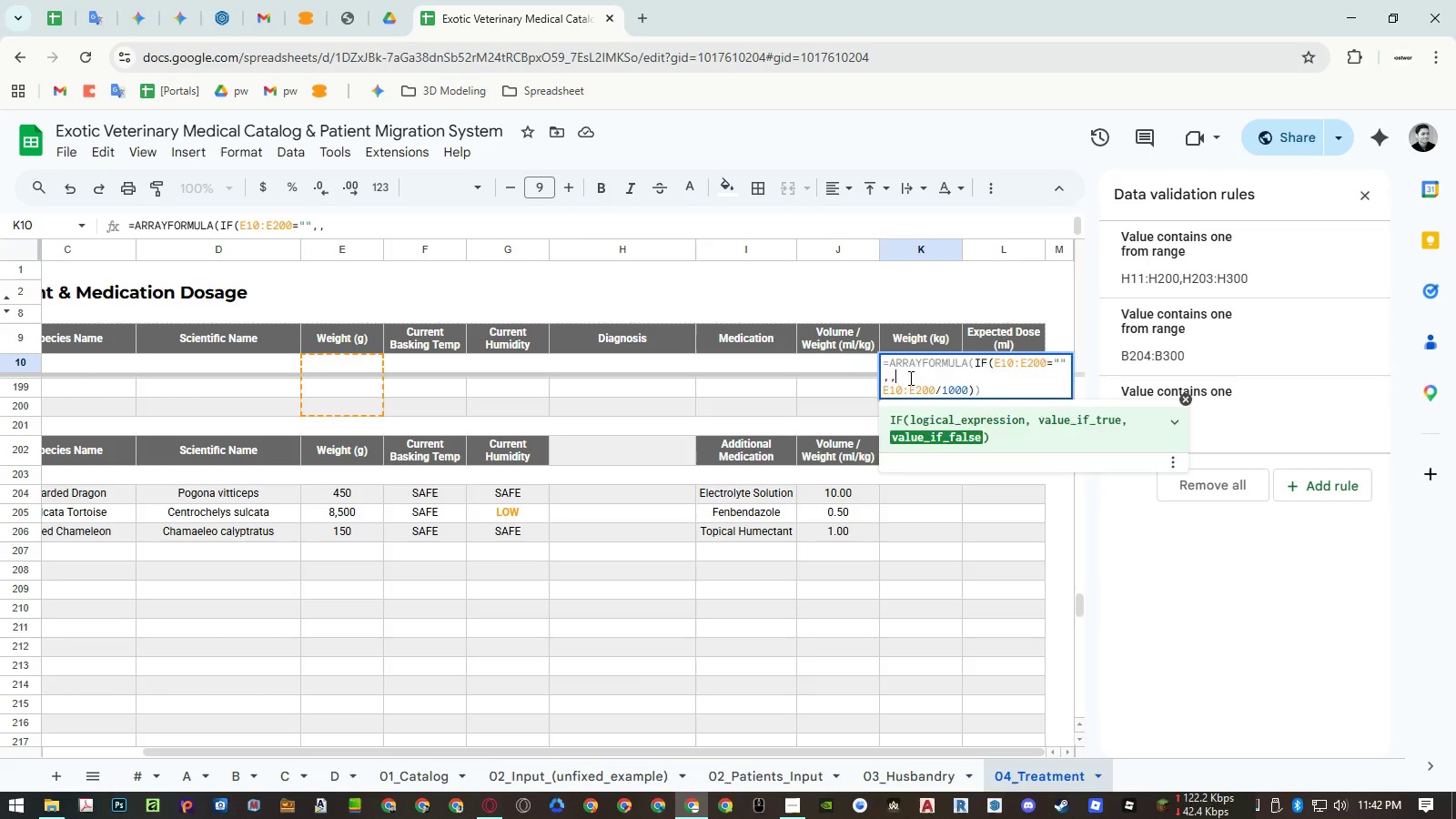 
key(Escape)
 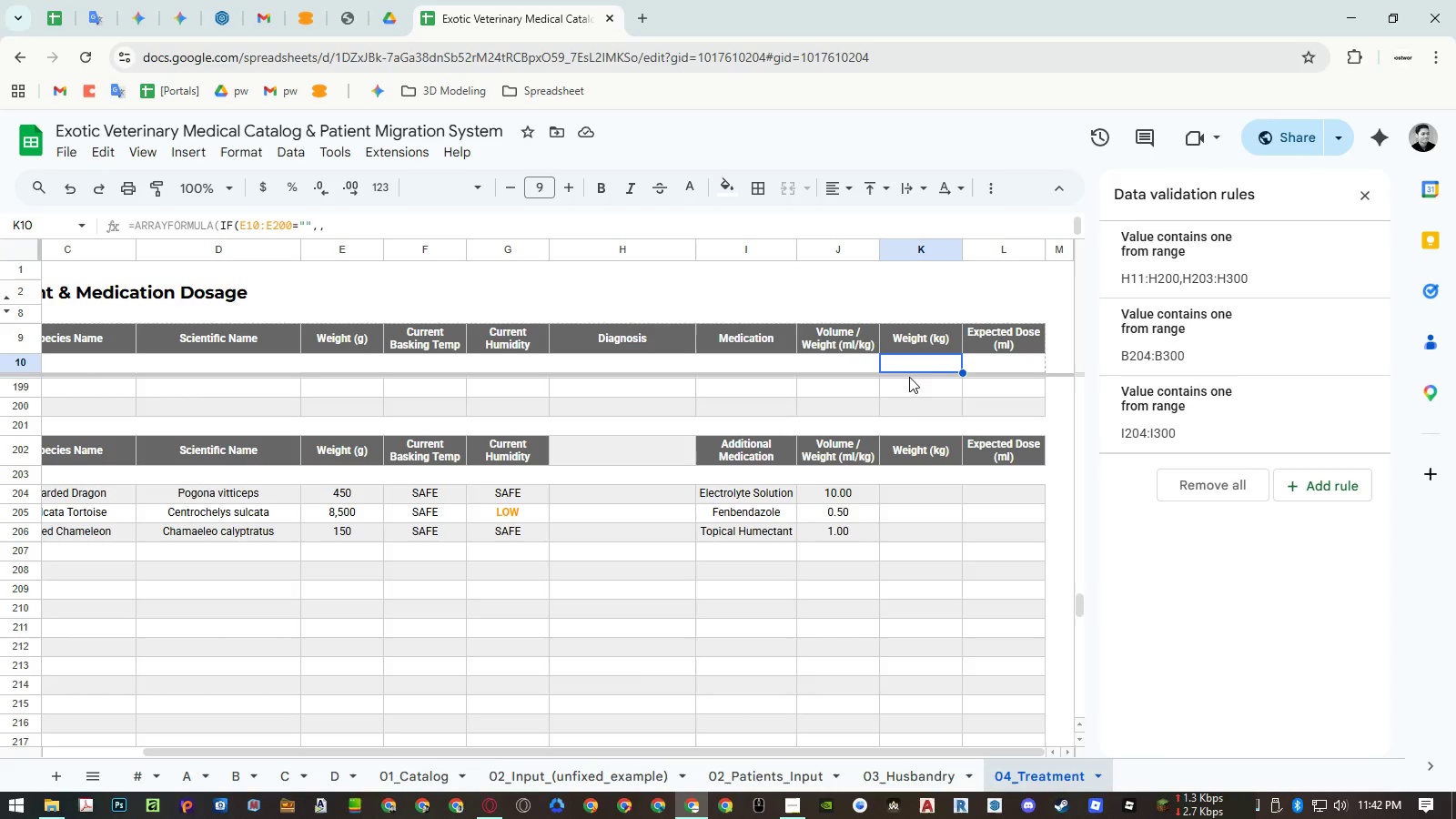 
key(Escape)
 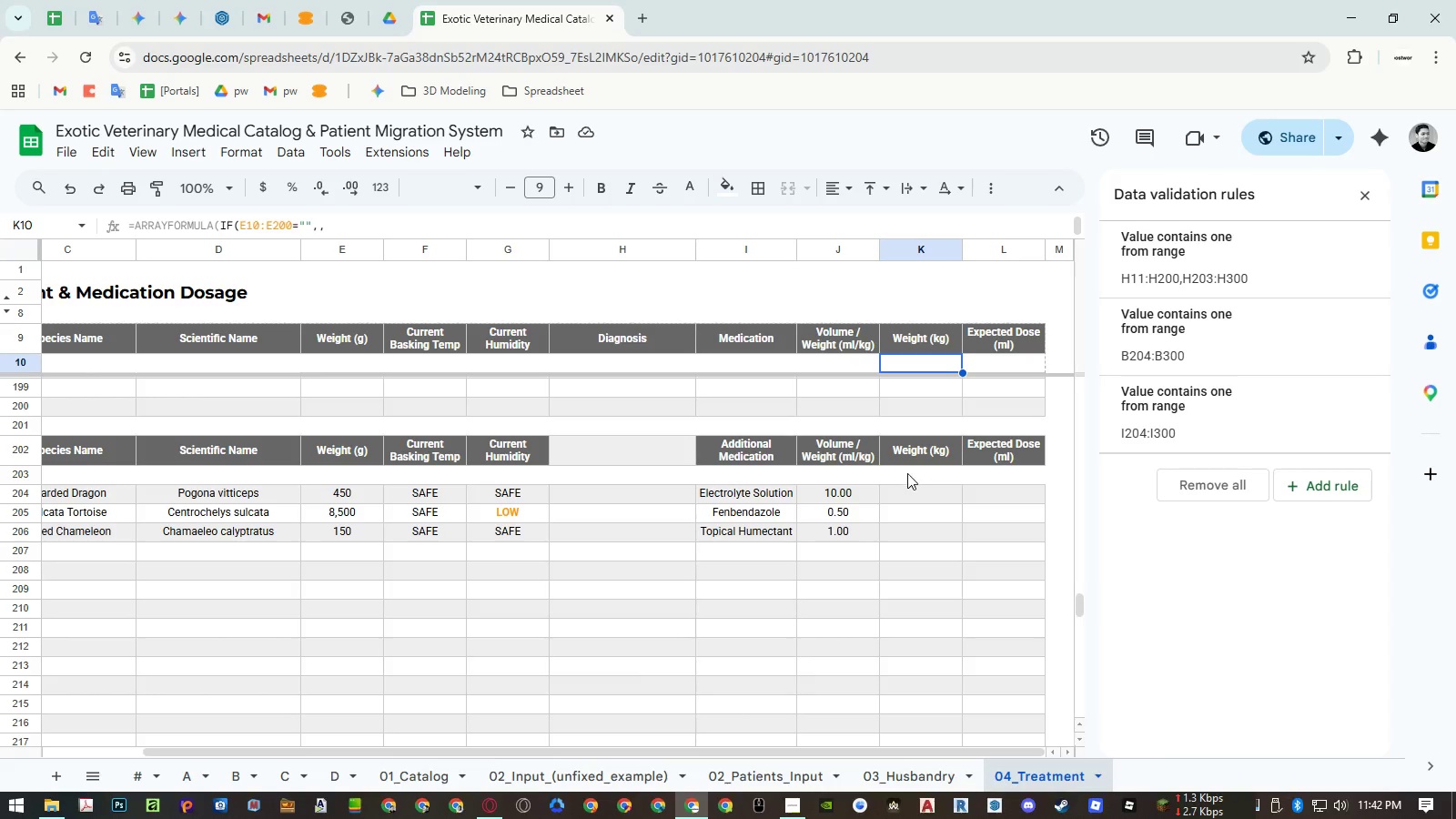 
double_click([907, 473])
 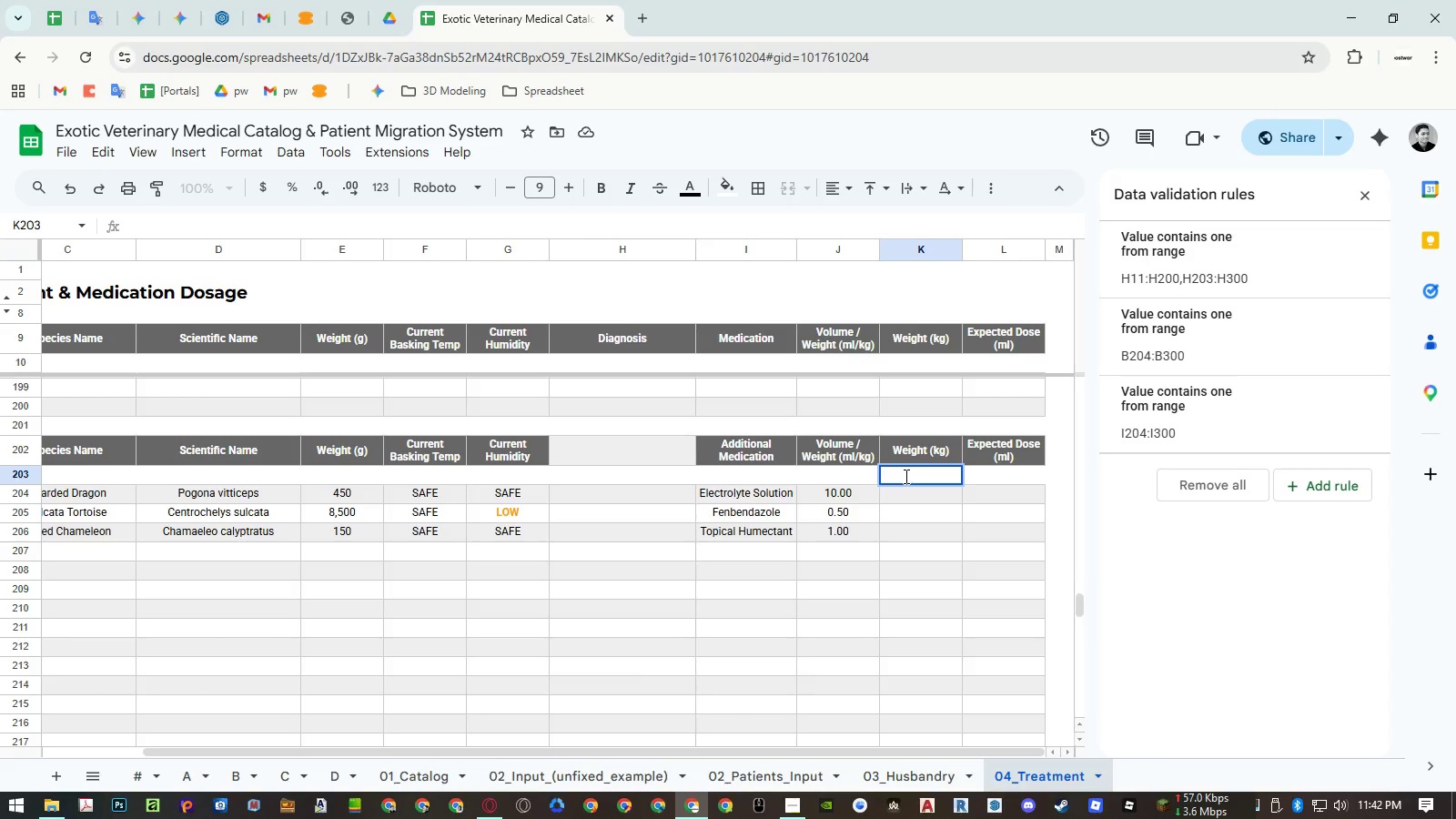 
key(Control+ControlLeft)
 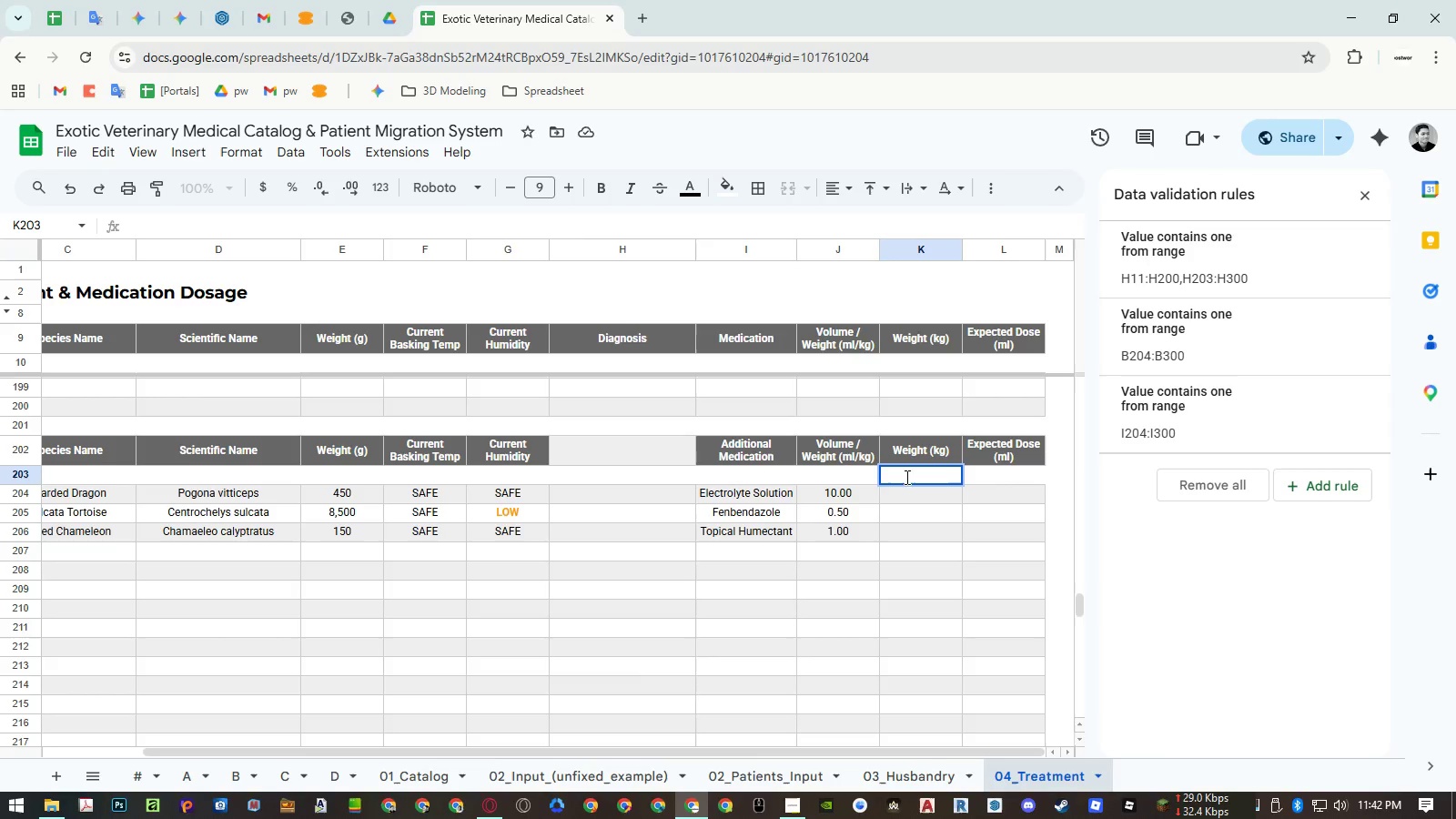 
key(Control+V)
 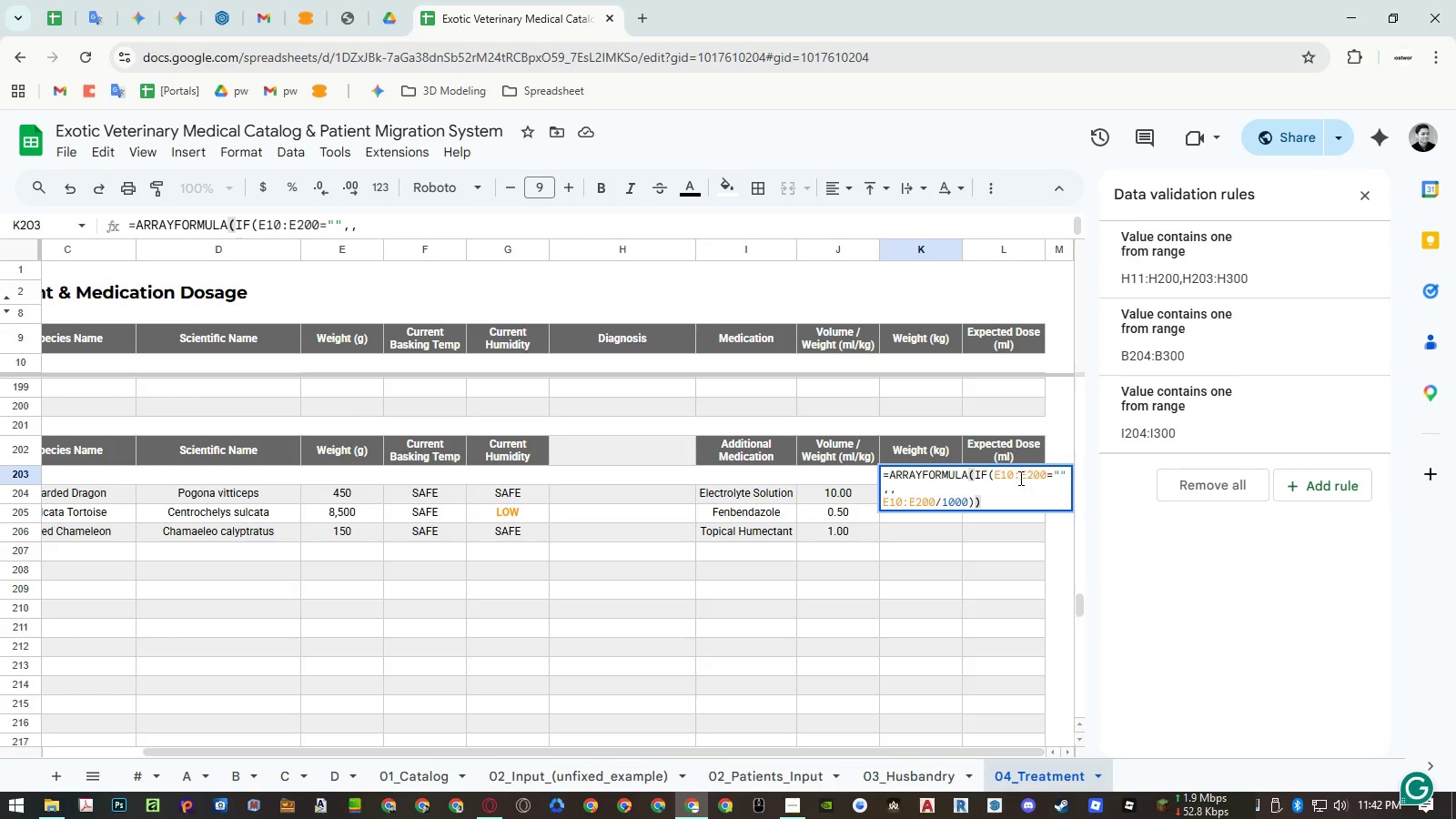 
left_click([1015, 476])
 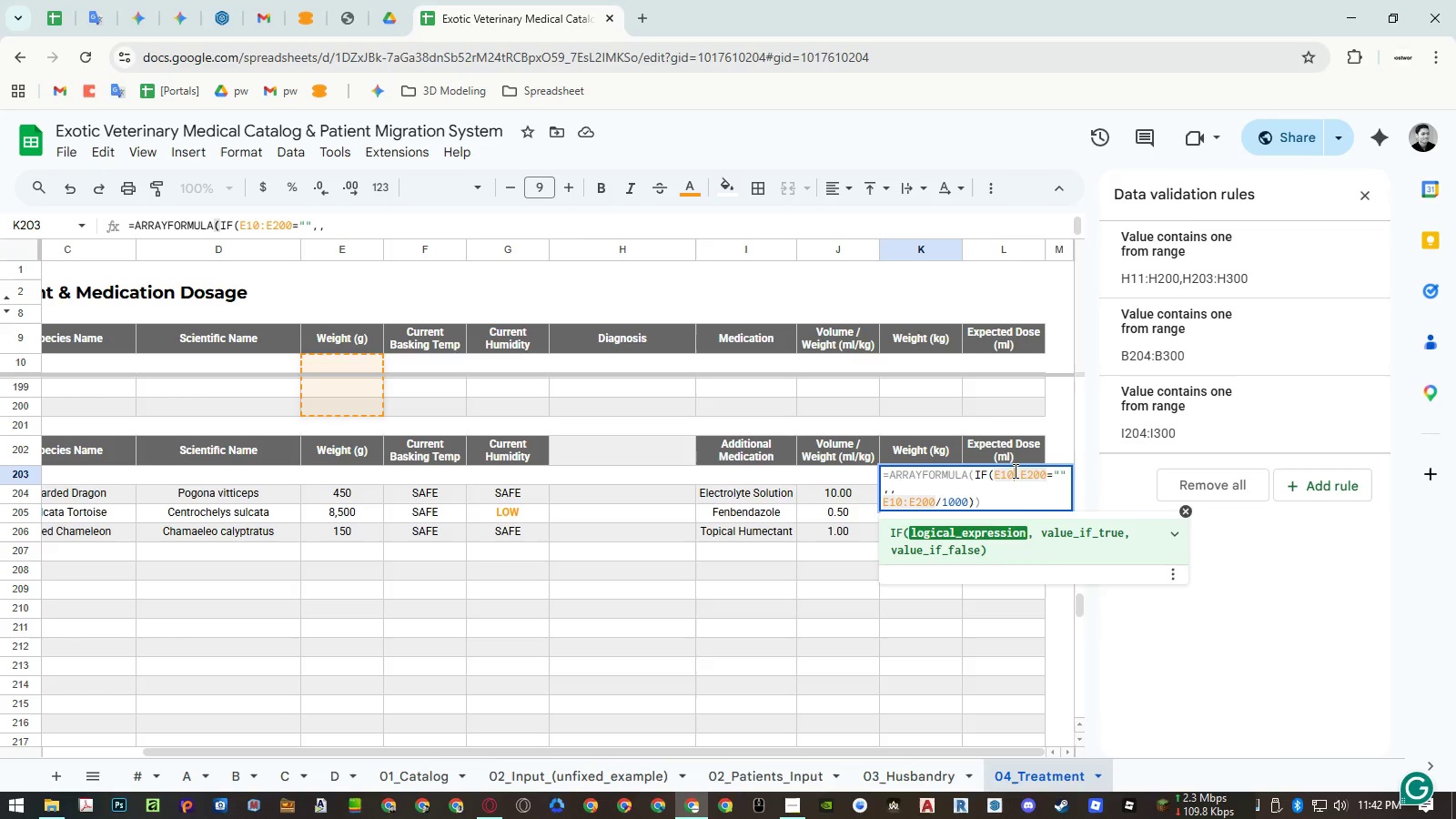 
key(Backspace)
 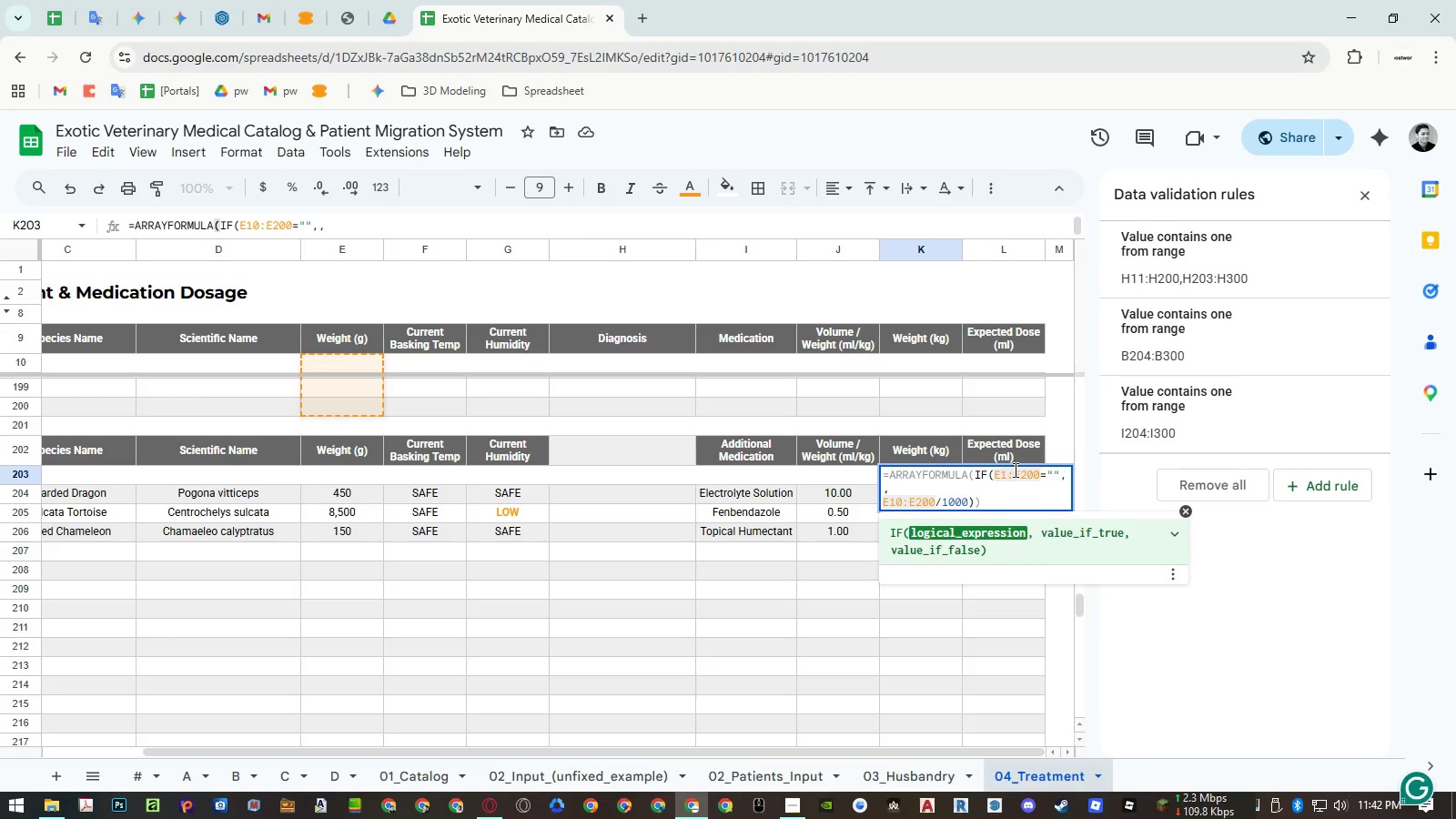 
key(Backspace)
 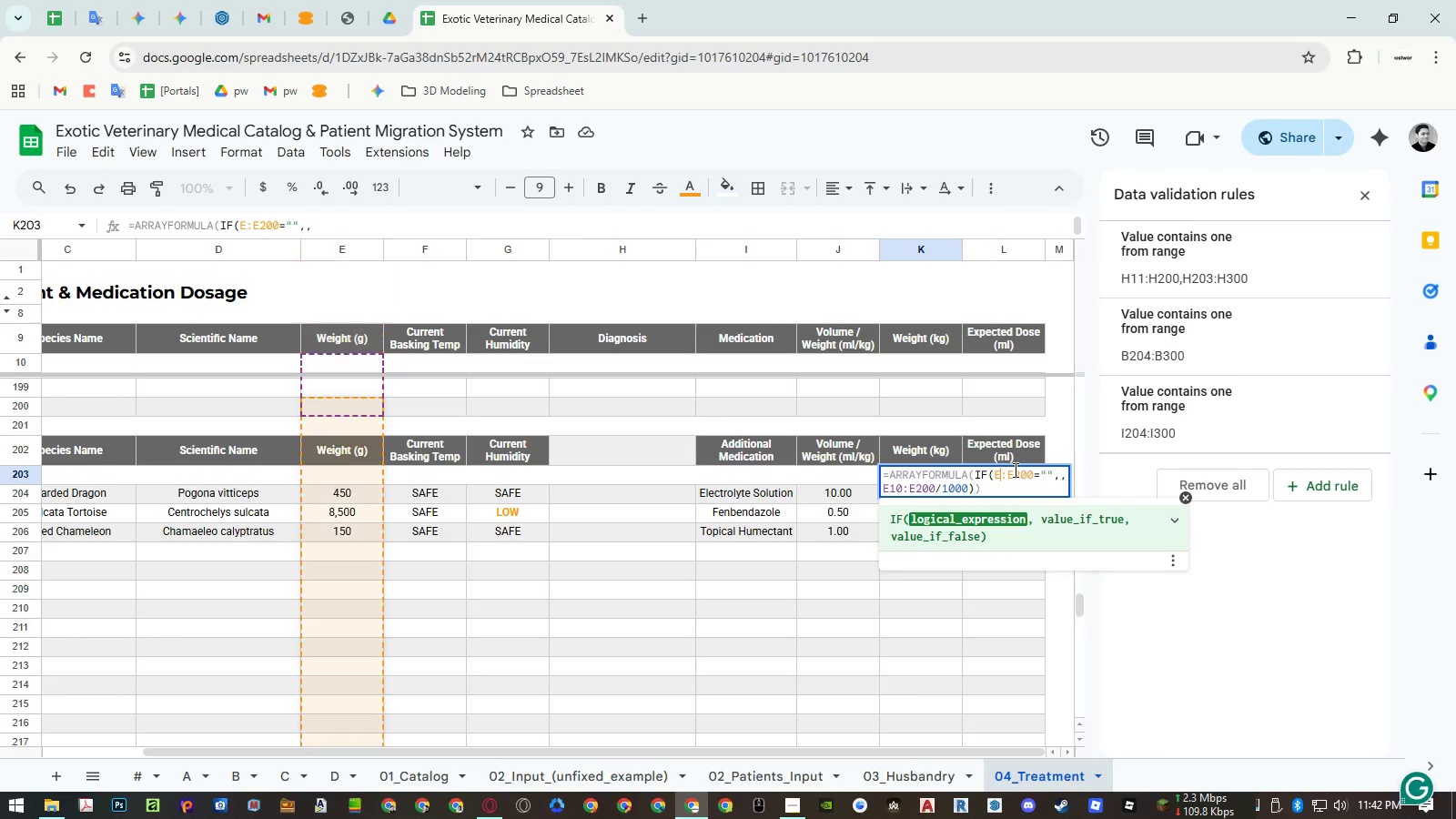 
key(Numpad2)
 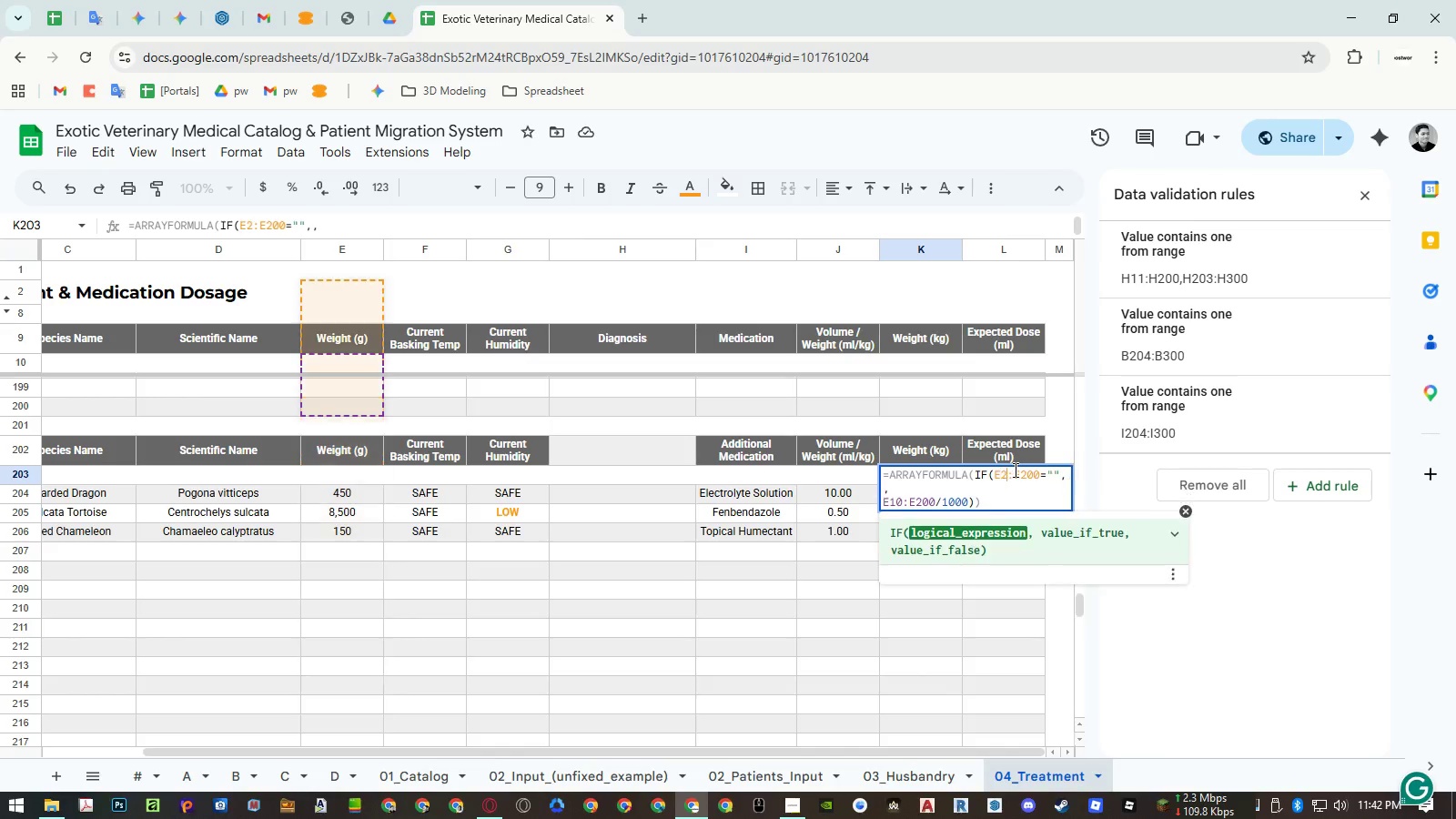 
key(Numpad0)
 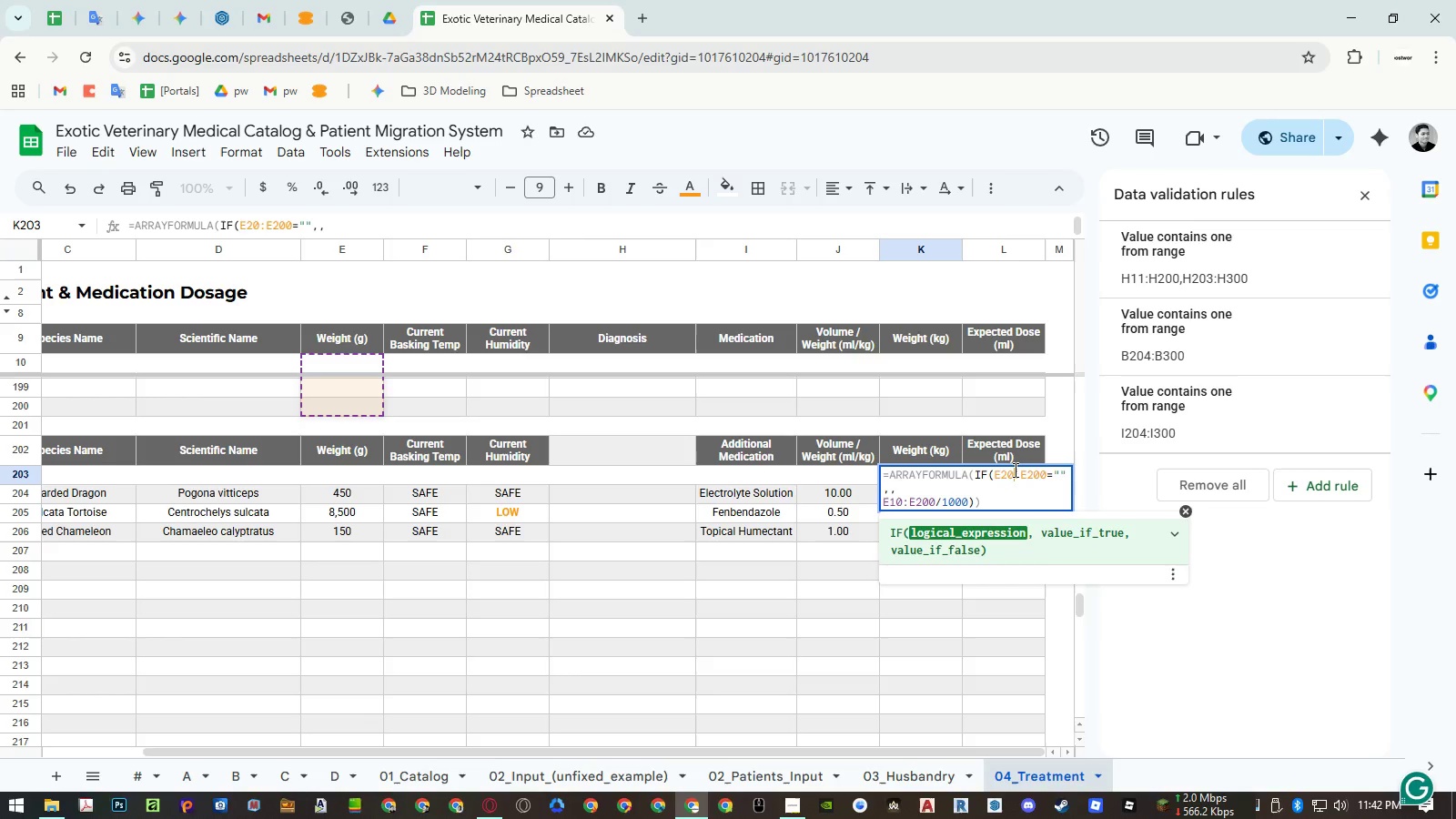 
key(Numpad3)
 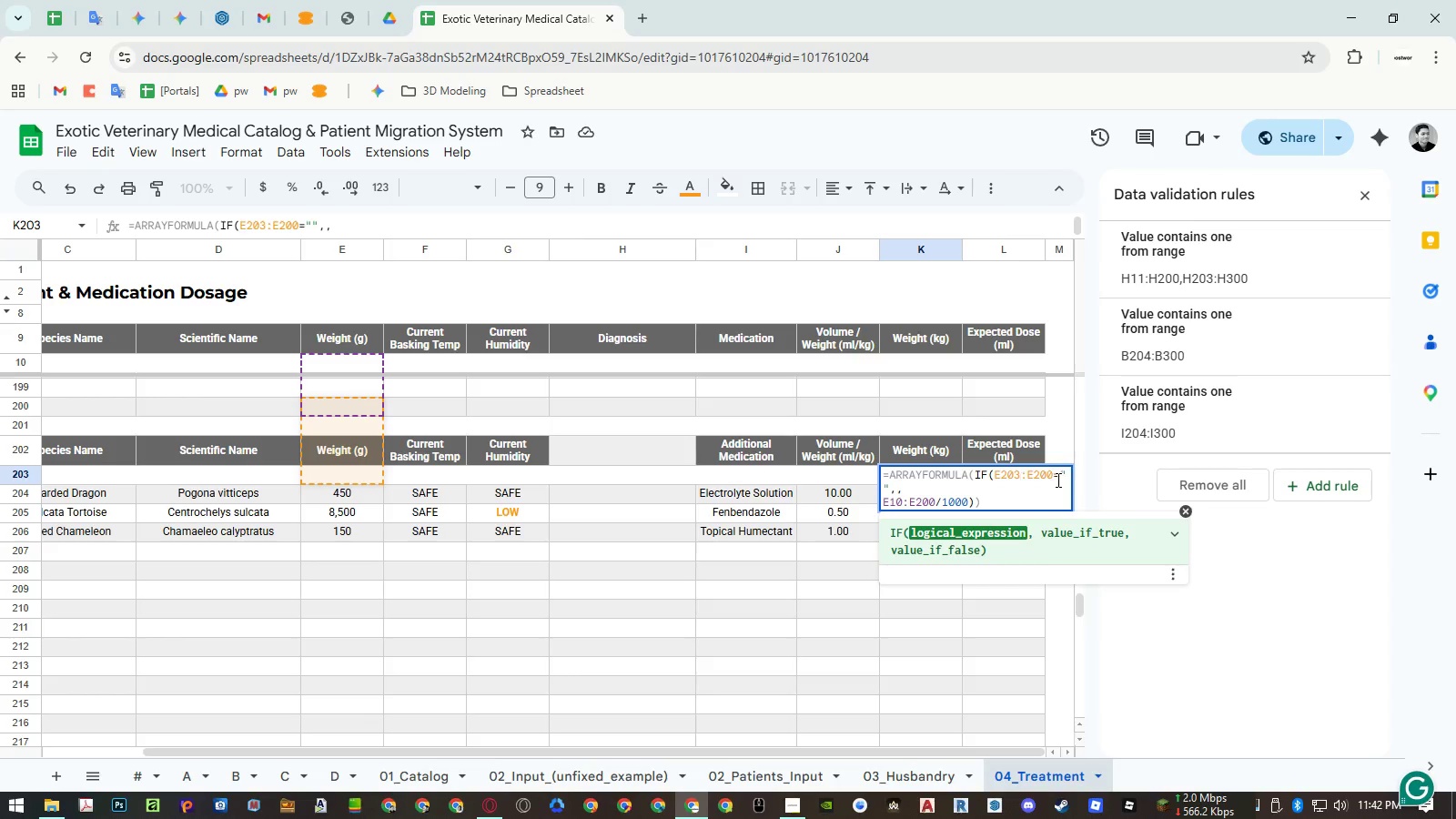 
left_click([1054, 477])
 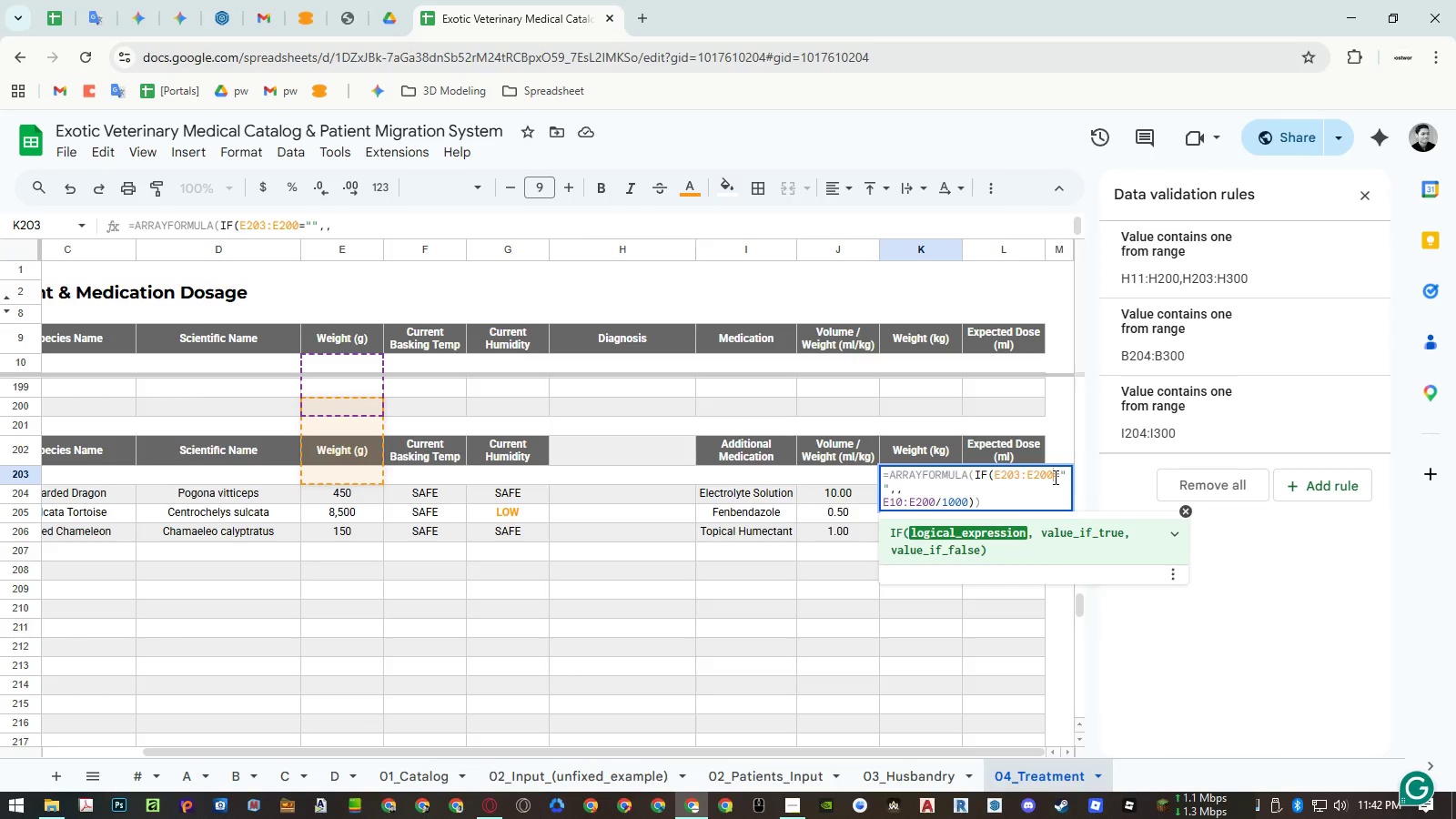 
key(Backspace)
 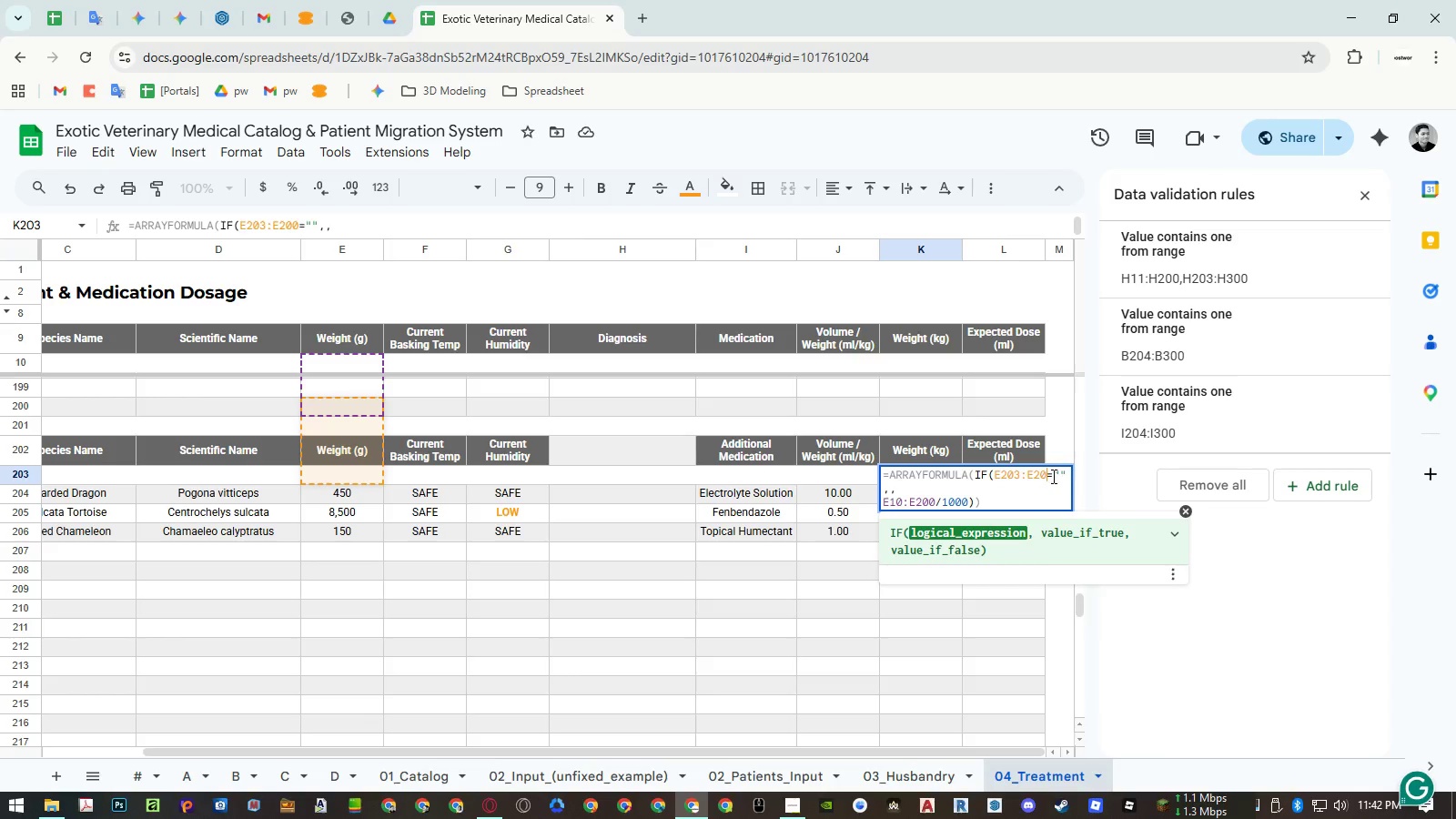 
key(Backspace)
 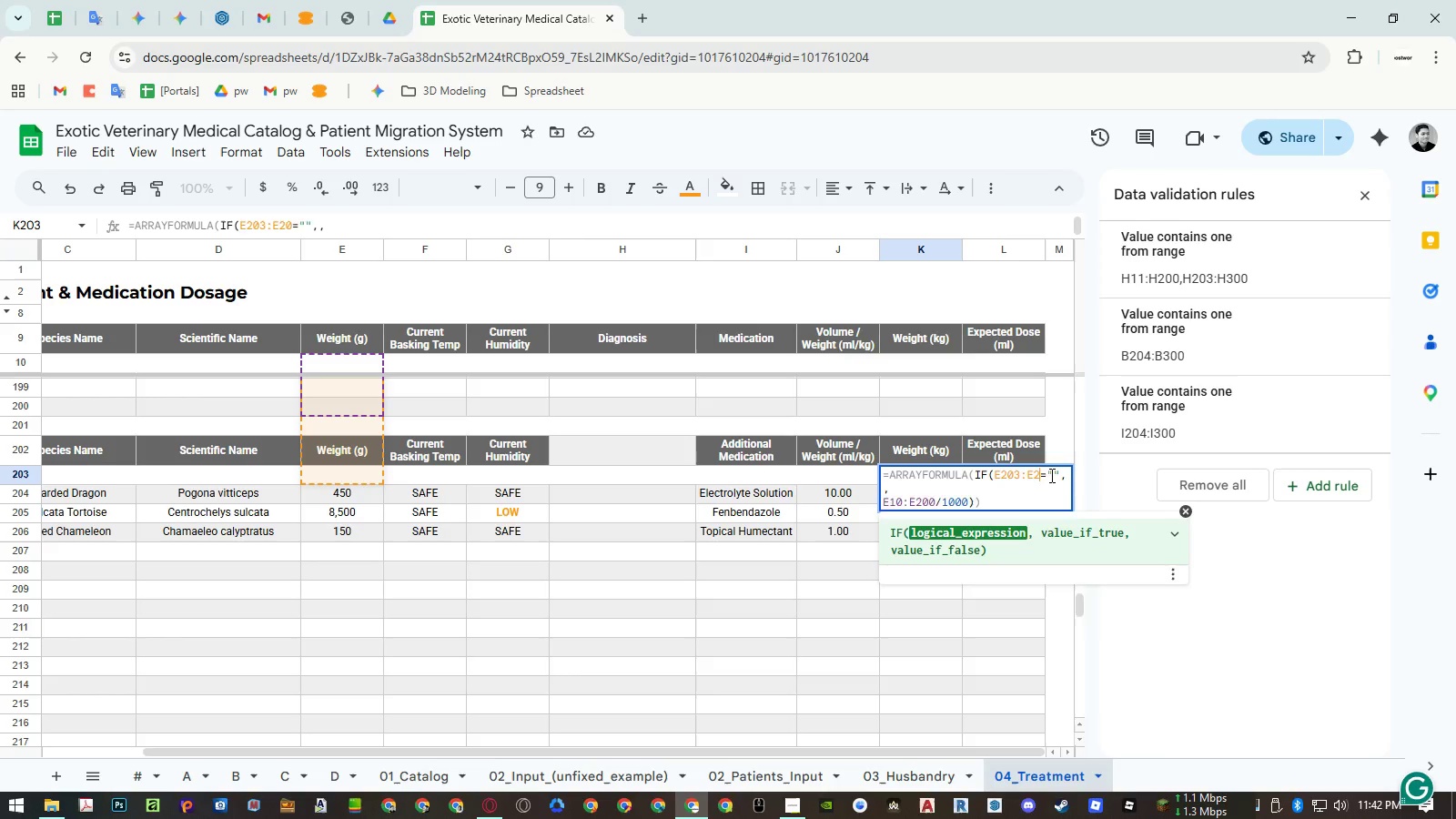 
key(Backspace)
 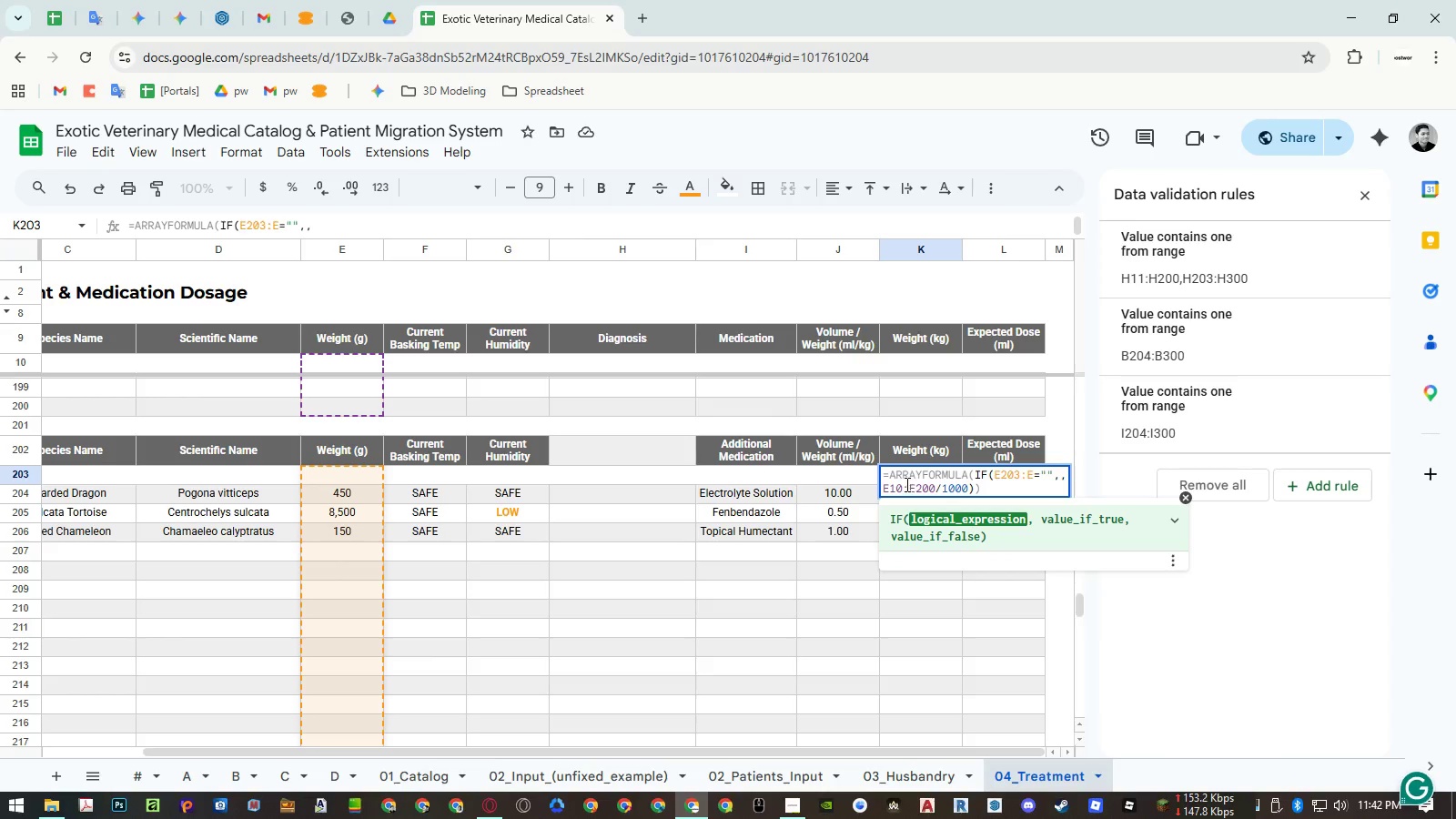 
left_click([901, 488])
 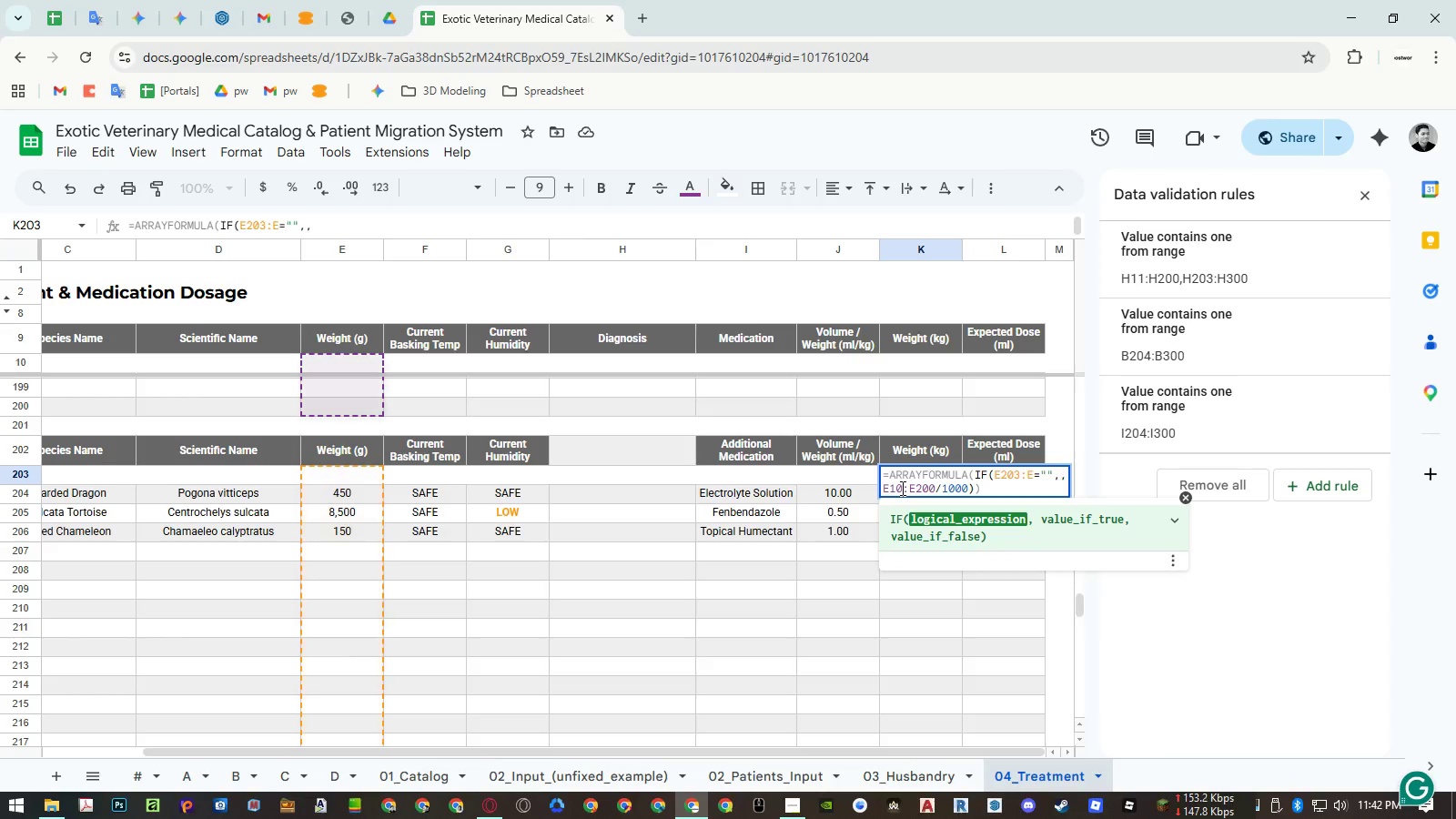 
key(Backspace)
 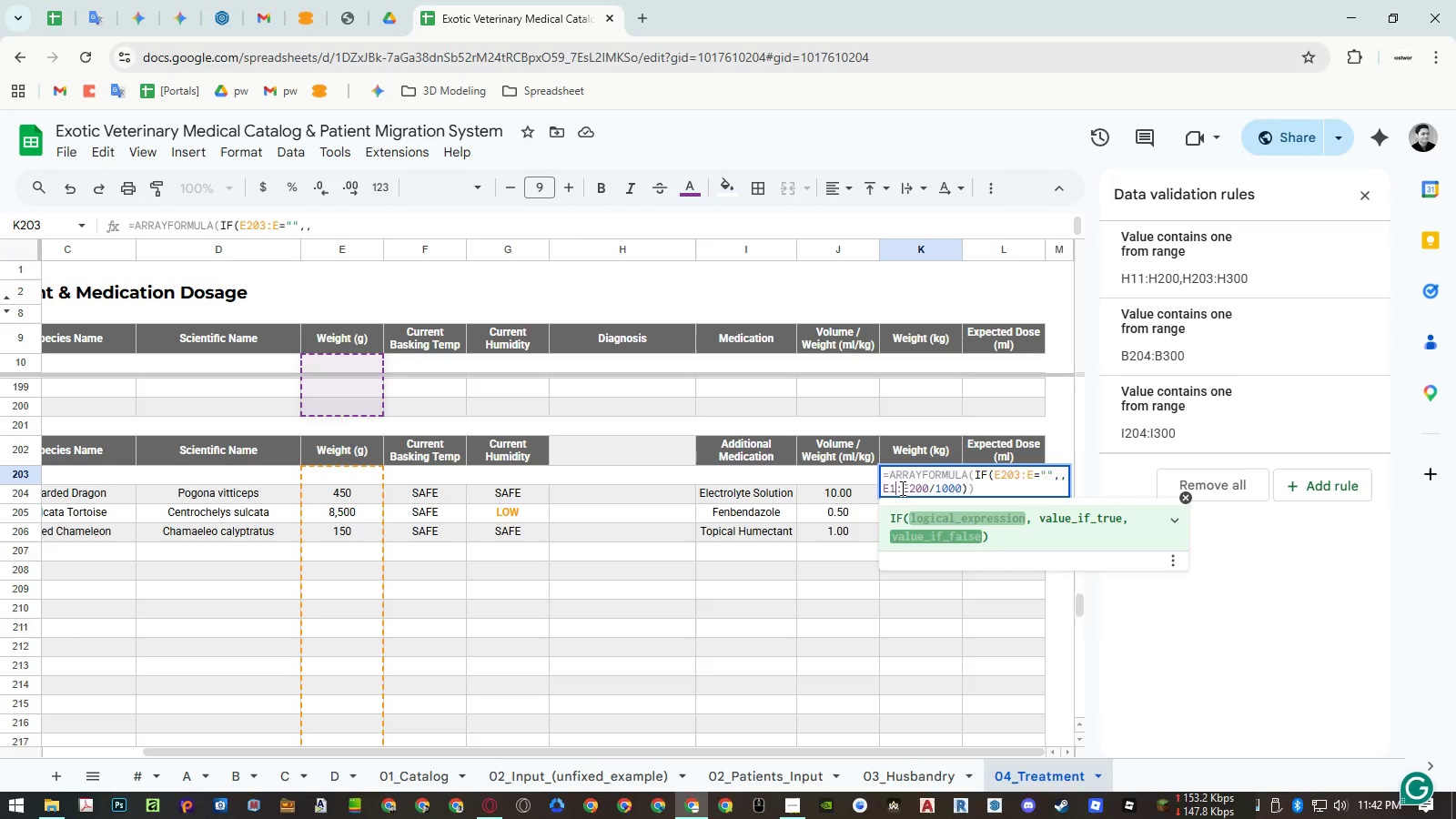 
key(Backspace)
 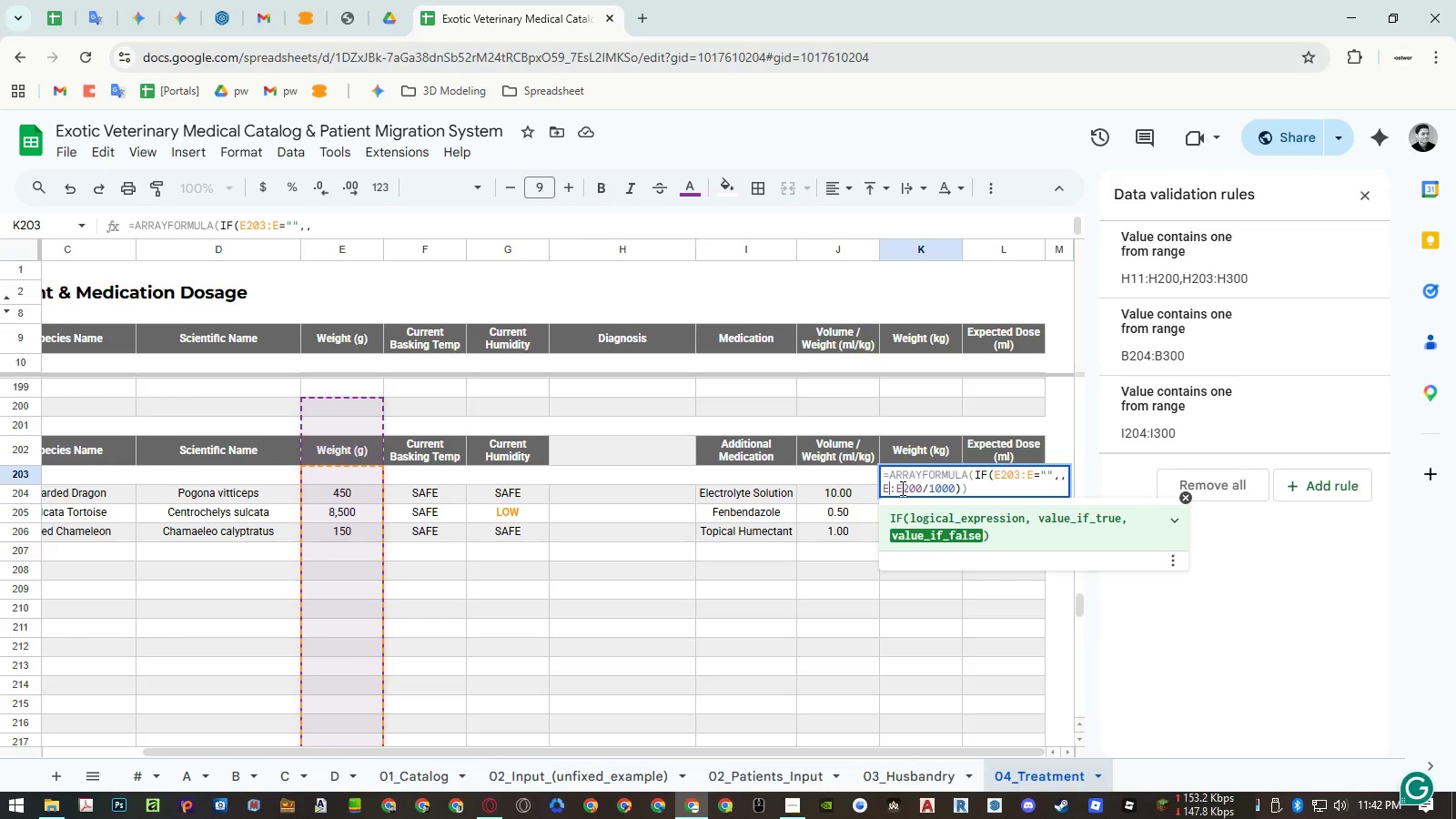 
key(Numpad2)
 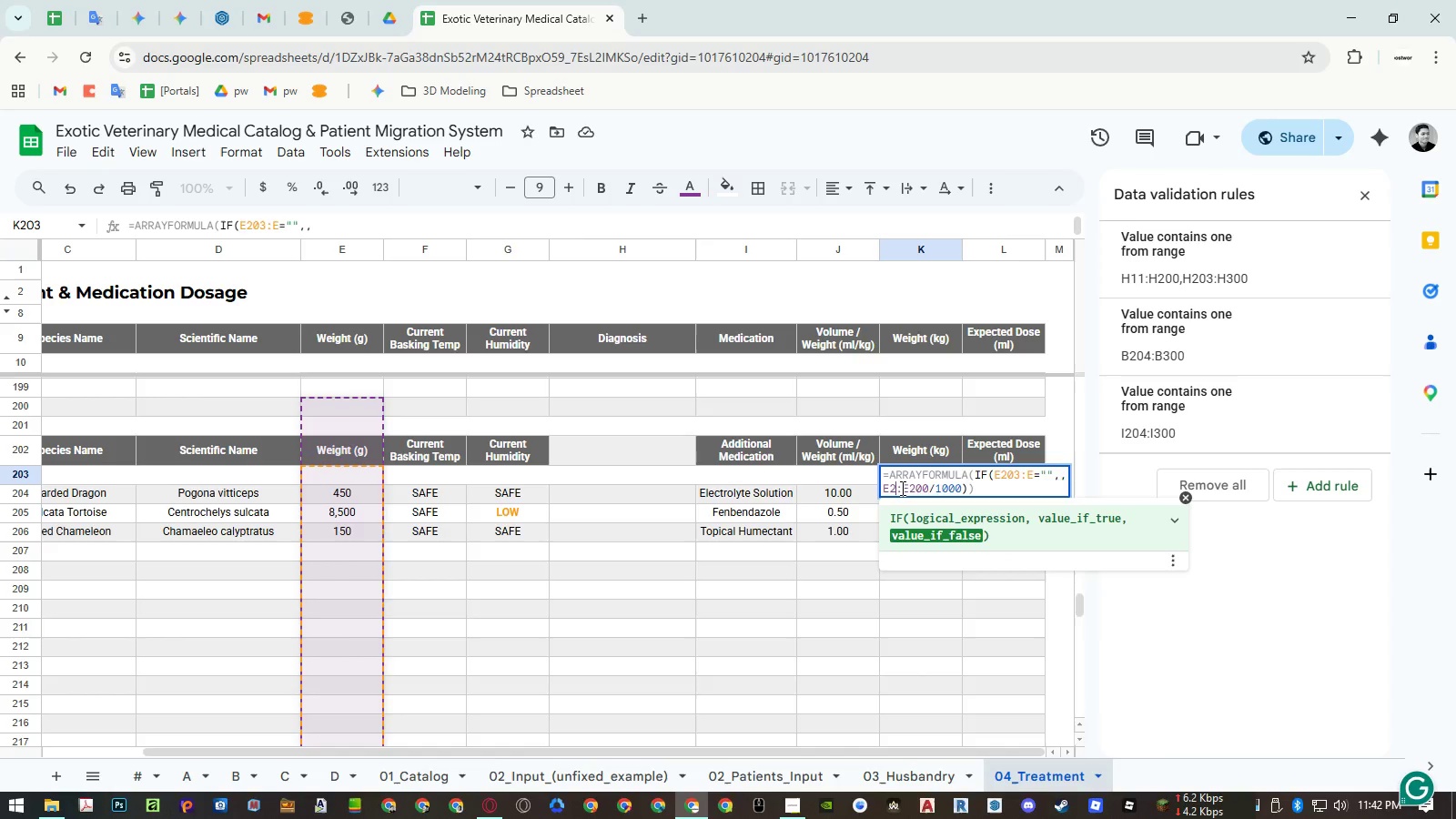 
key(Numpad0)
 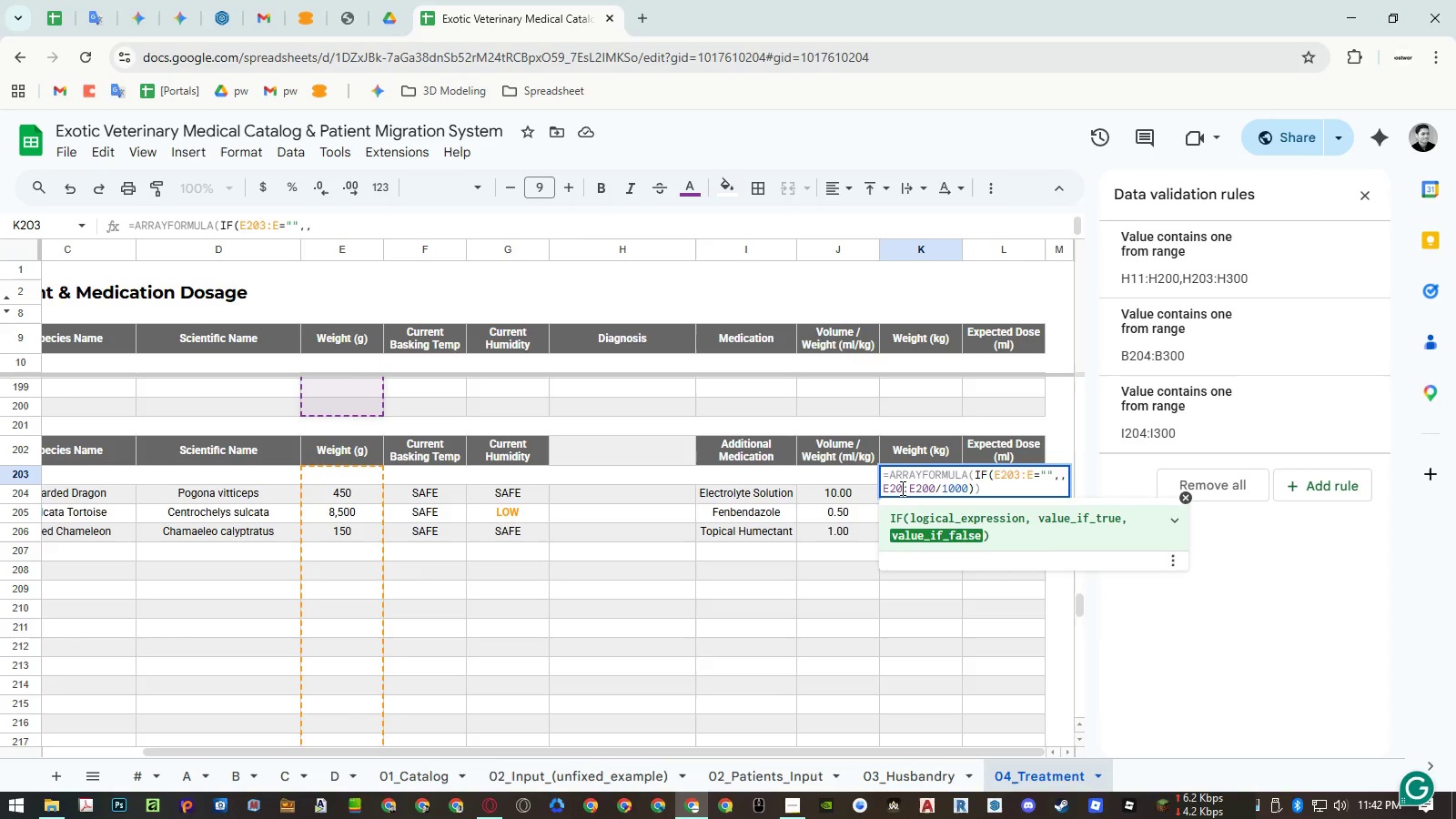 
key(Numpad3)
 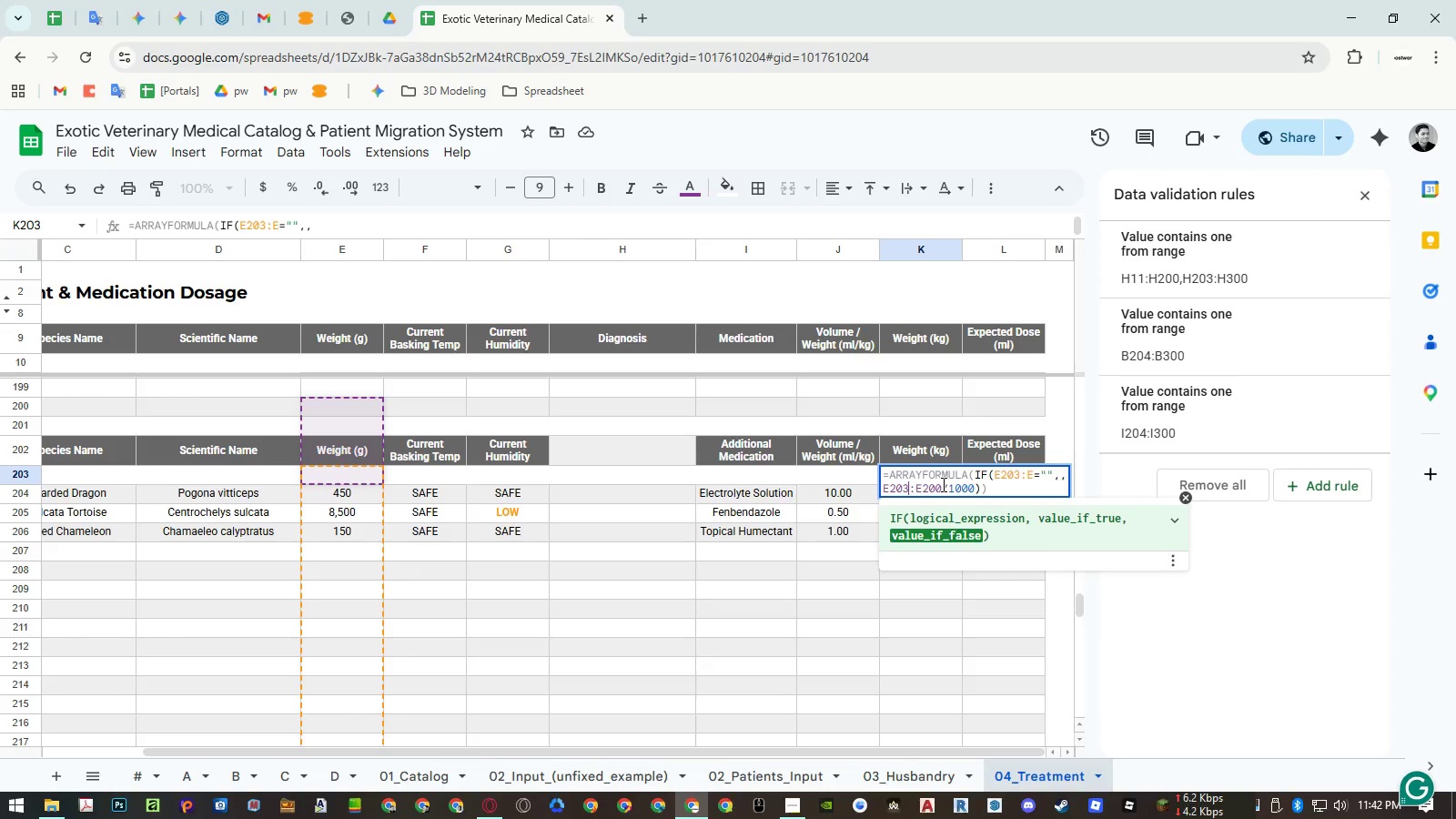 
left_click([942, 484])
 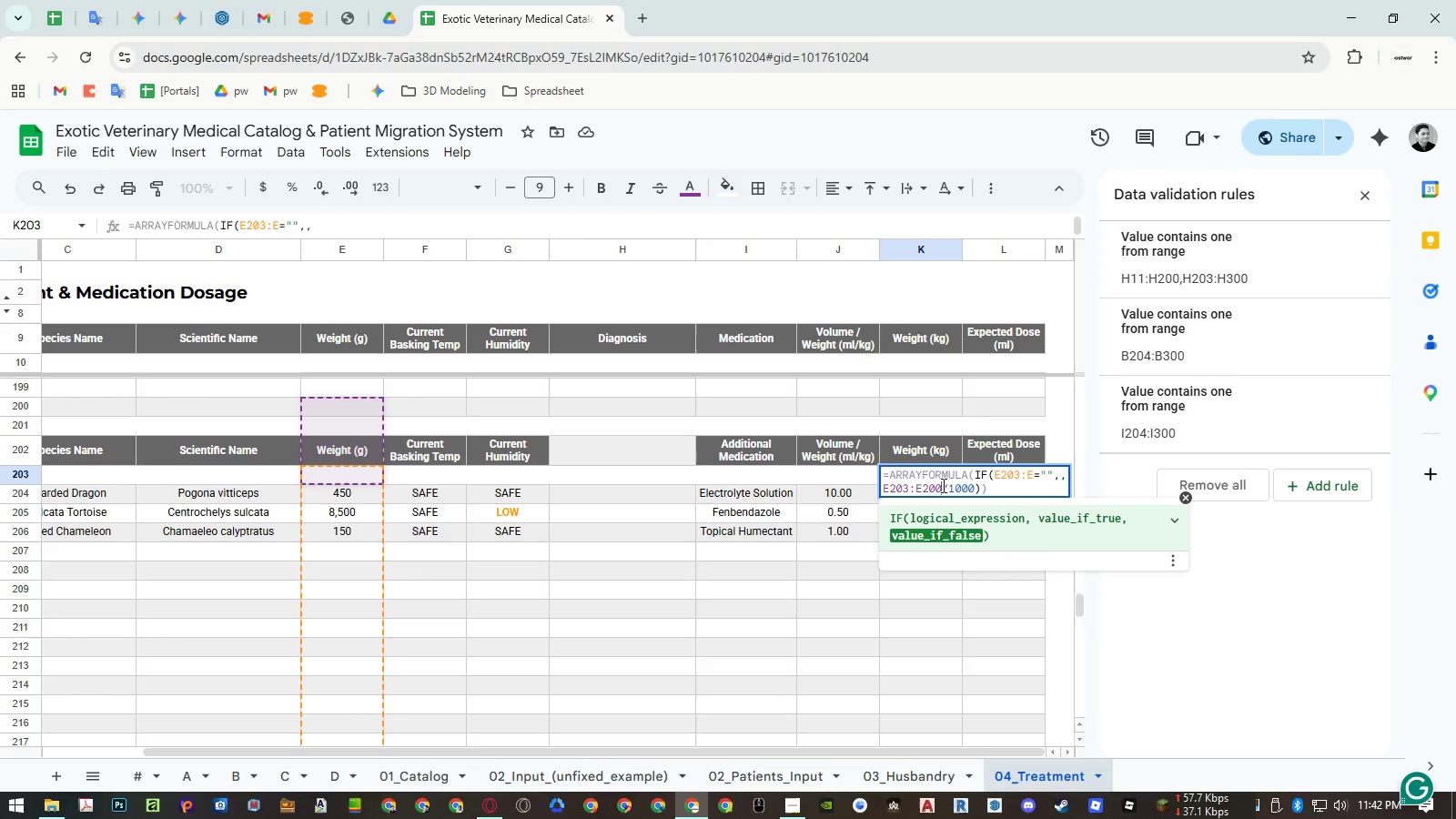 
key(Backspace)
 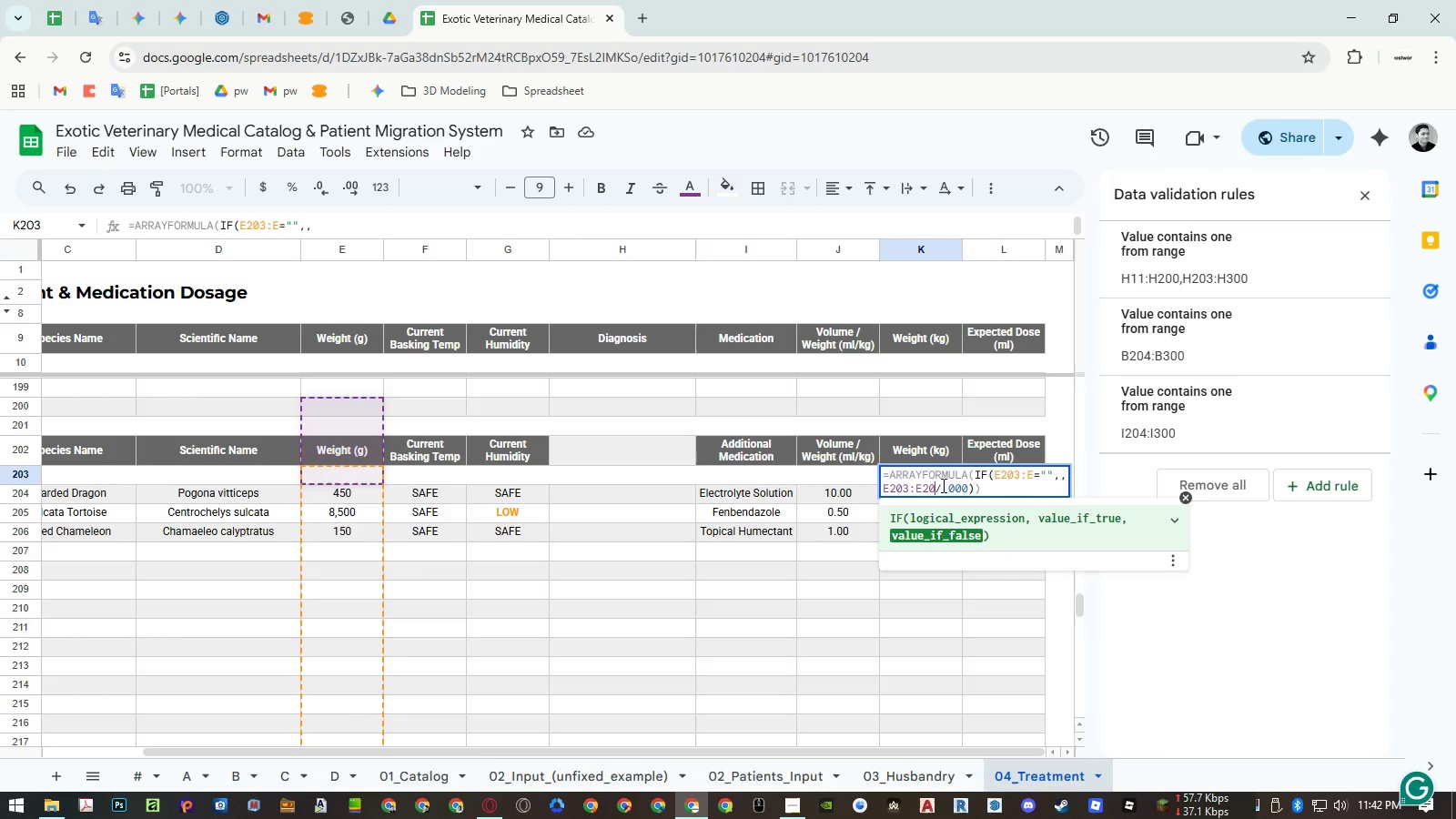 
key(Backspace)
 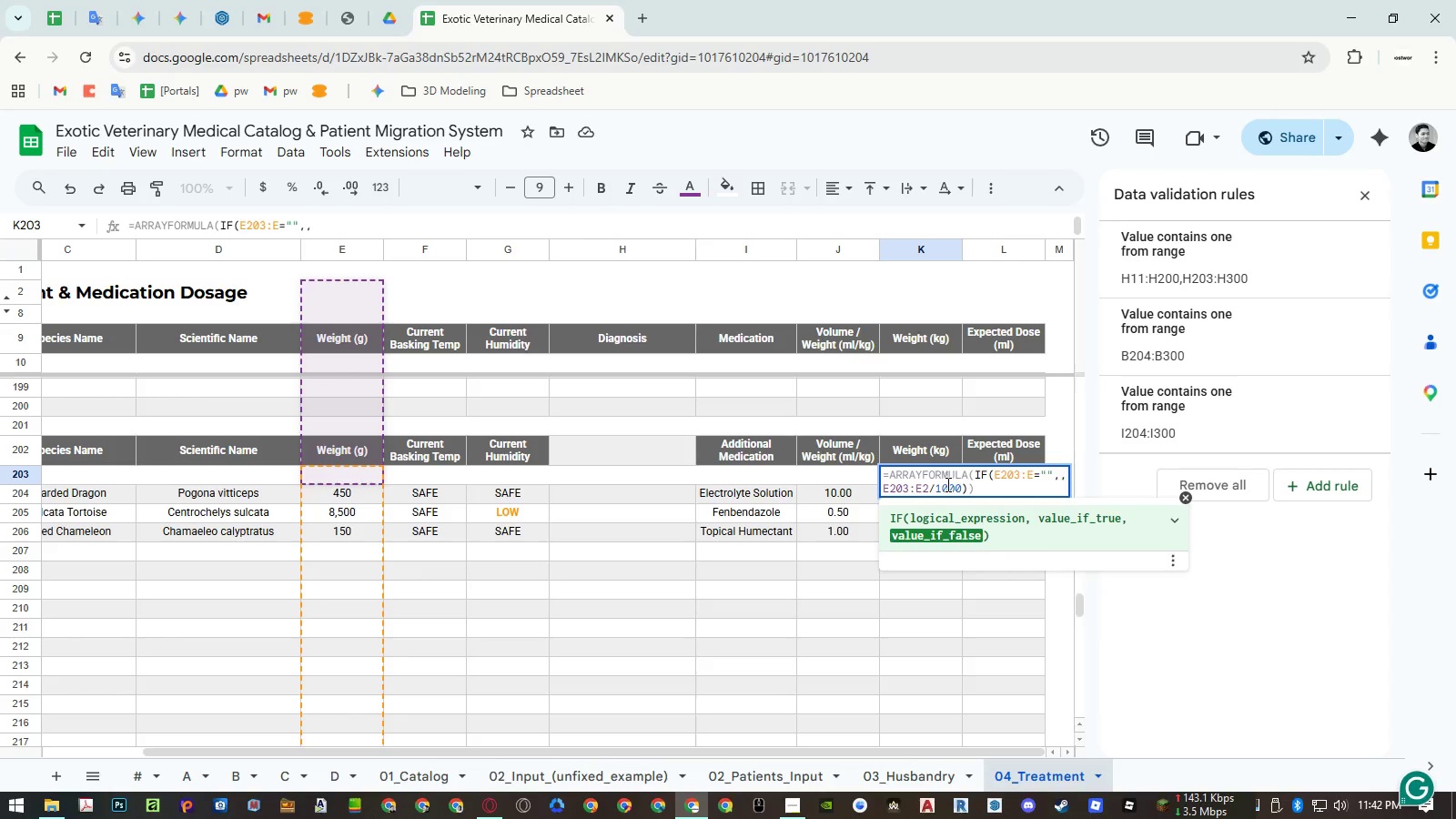 
key(Backspace)
 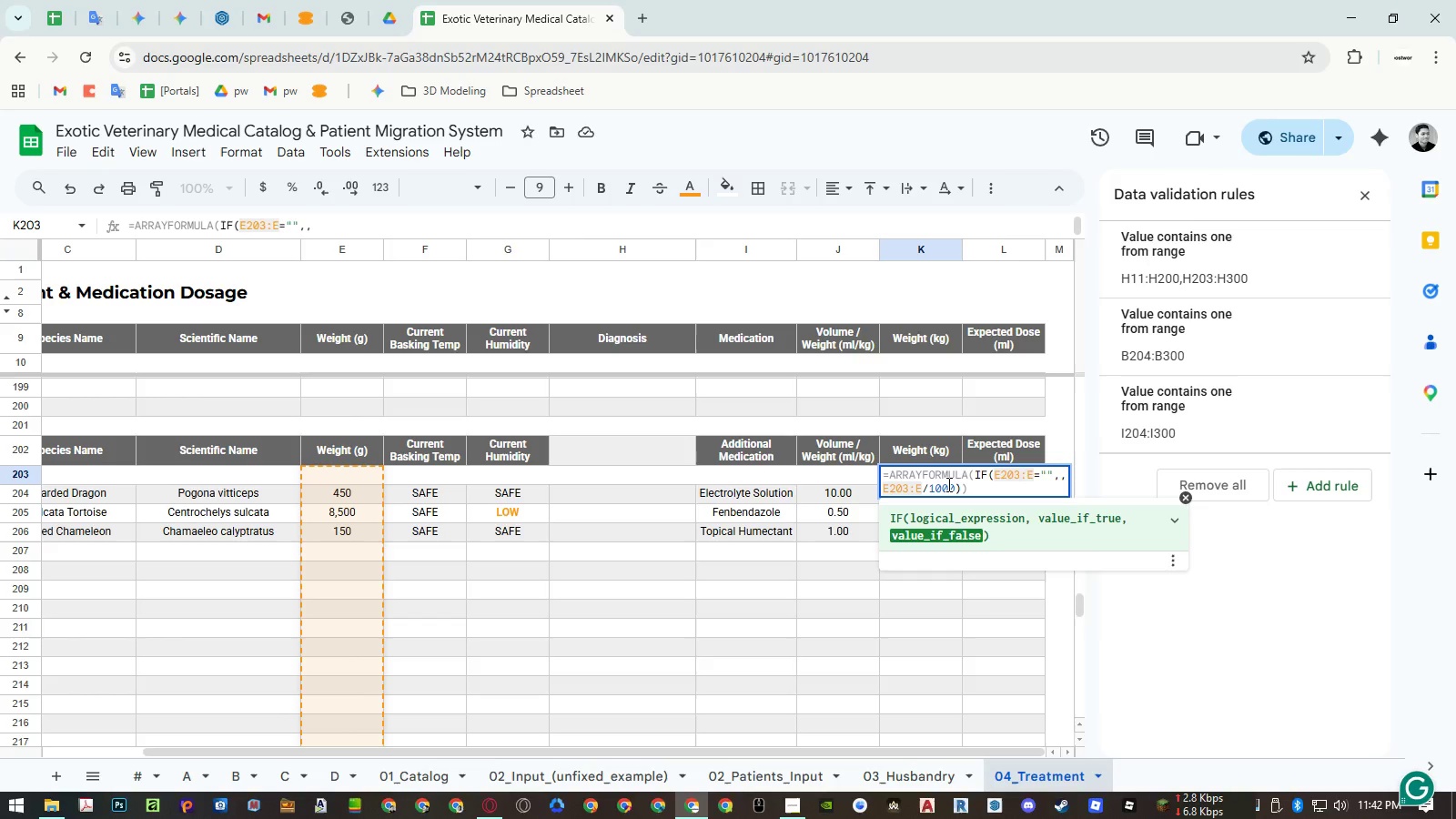 
key(Enter)
 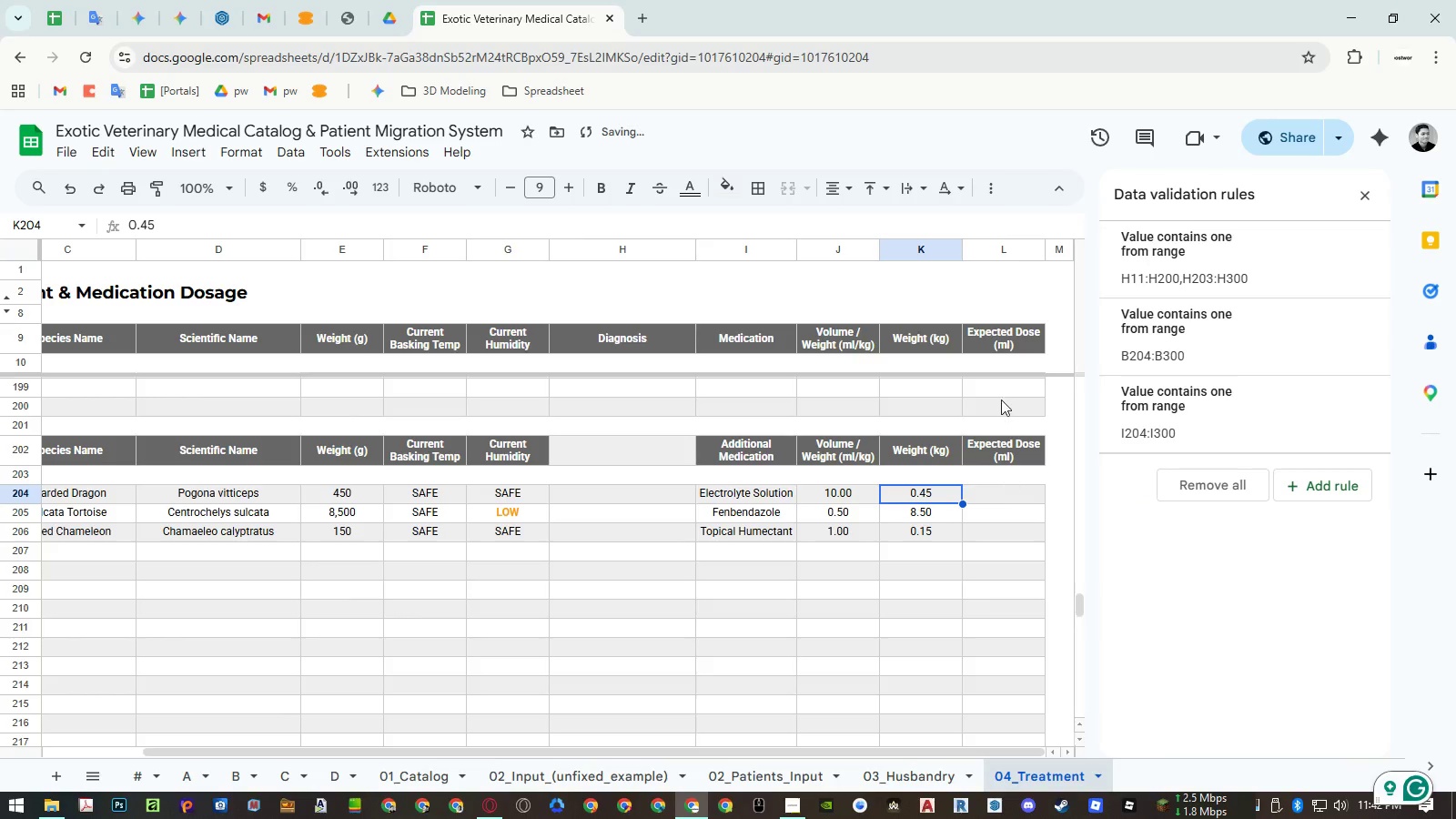 
double_click([1000, 362])
 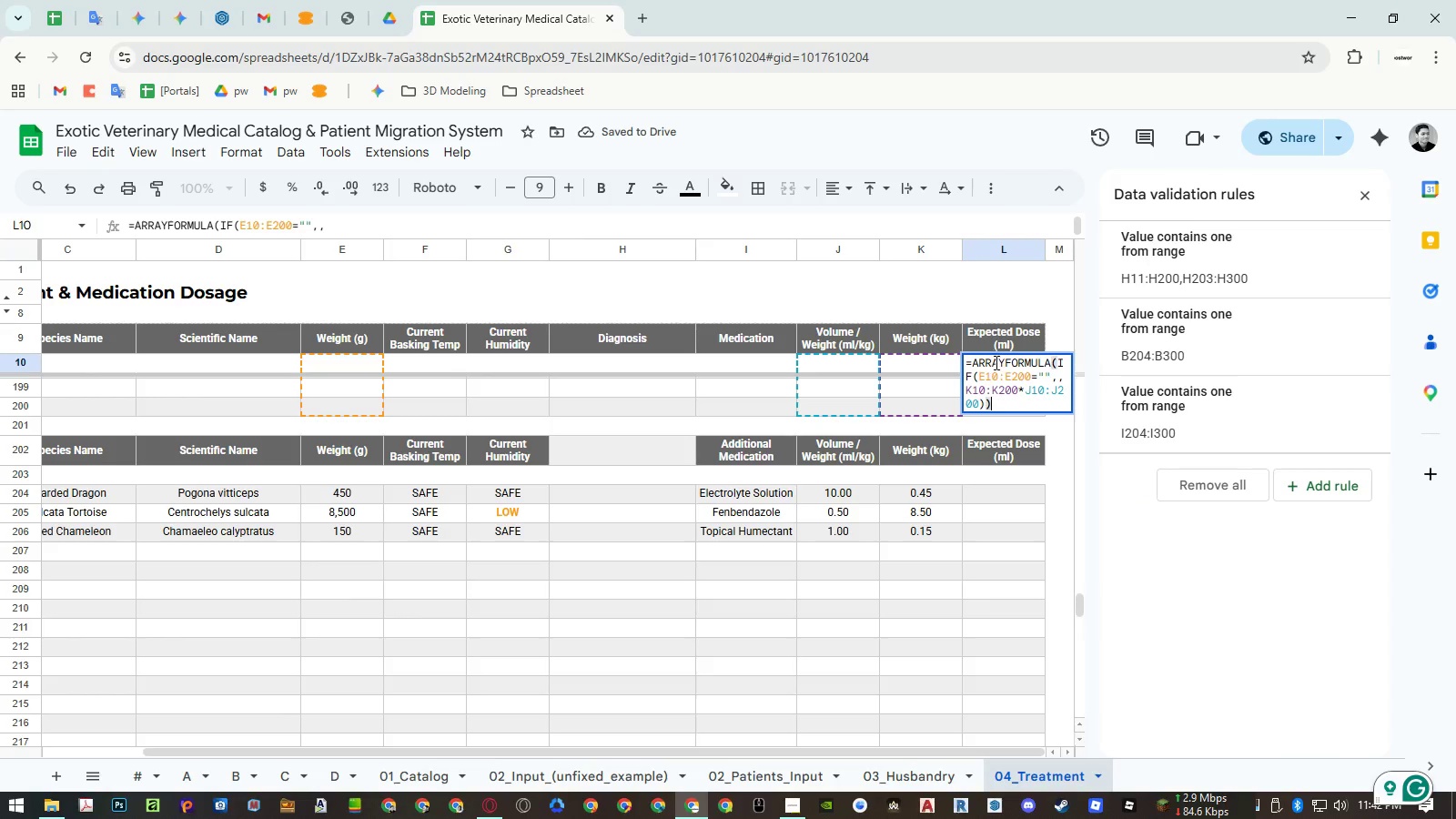 
key(Control+ControlLeft)
 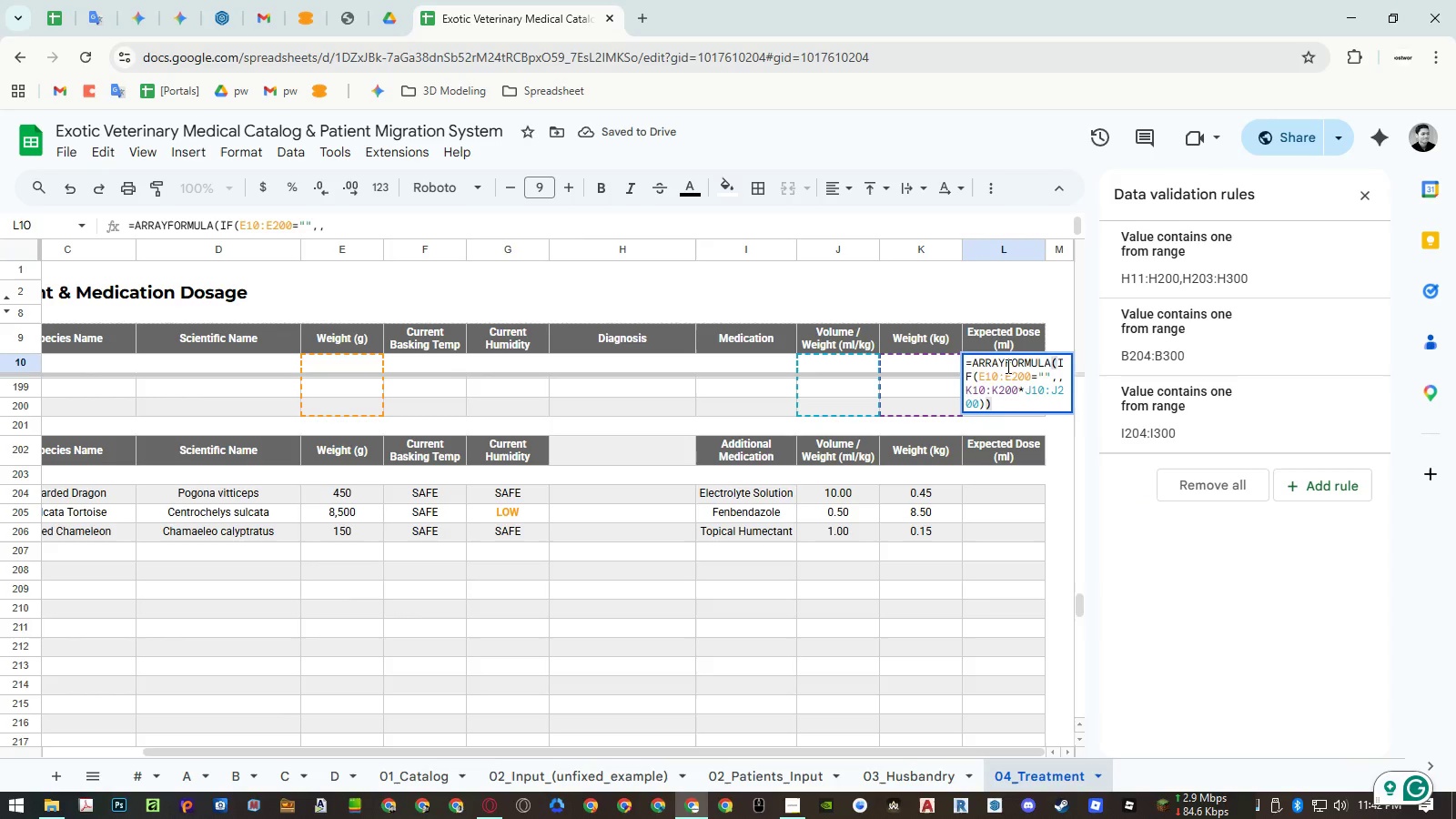 
key(Control+A)
 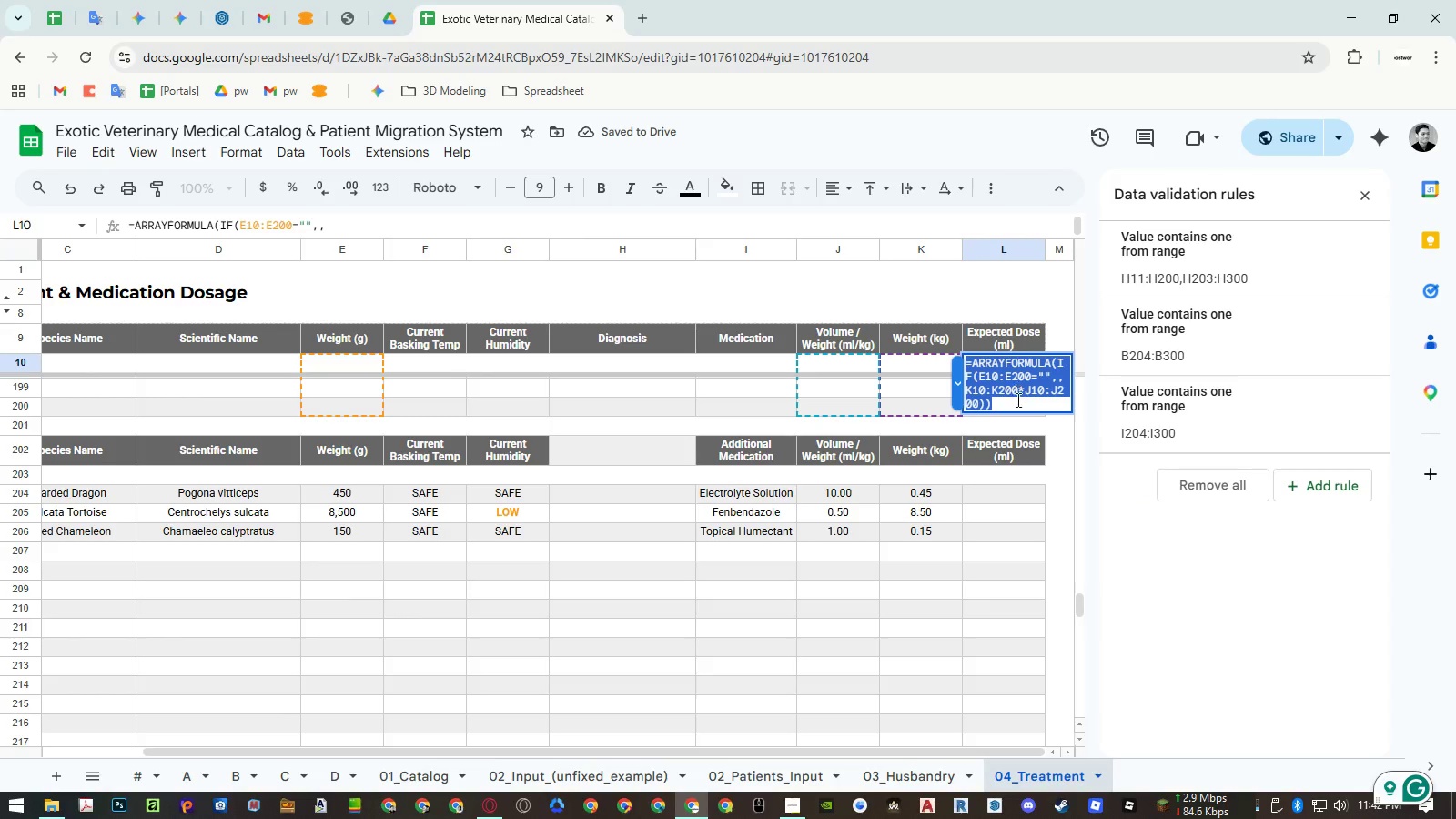 
key(Control+ControlLeft)
 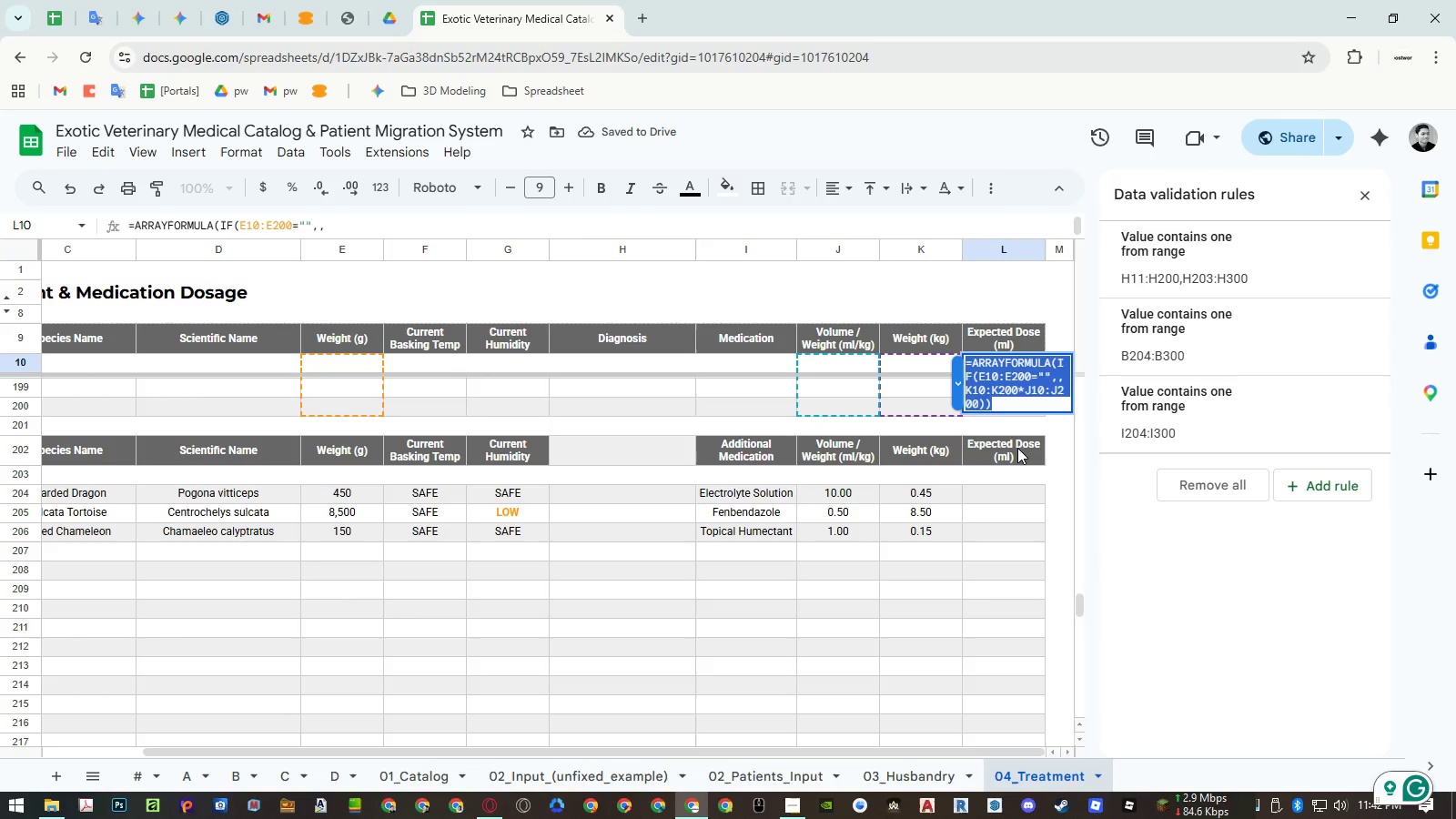 
key(Control+C)
 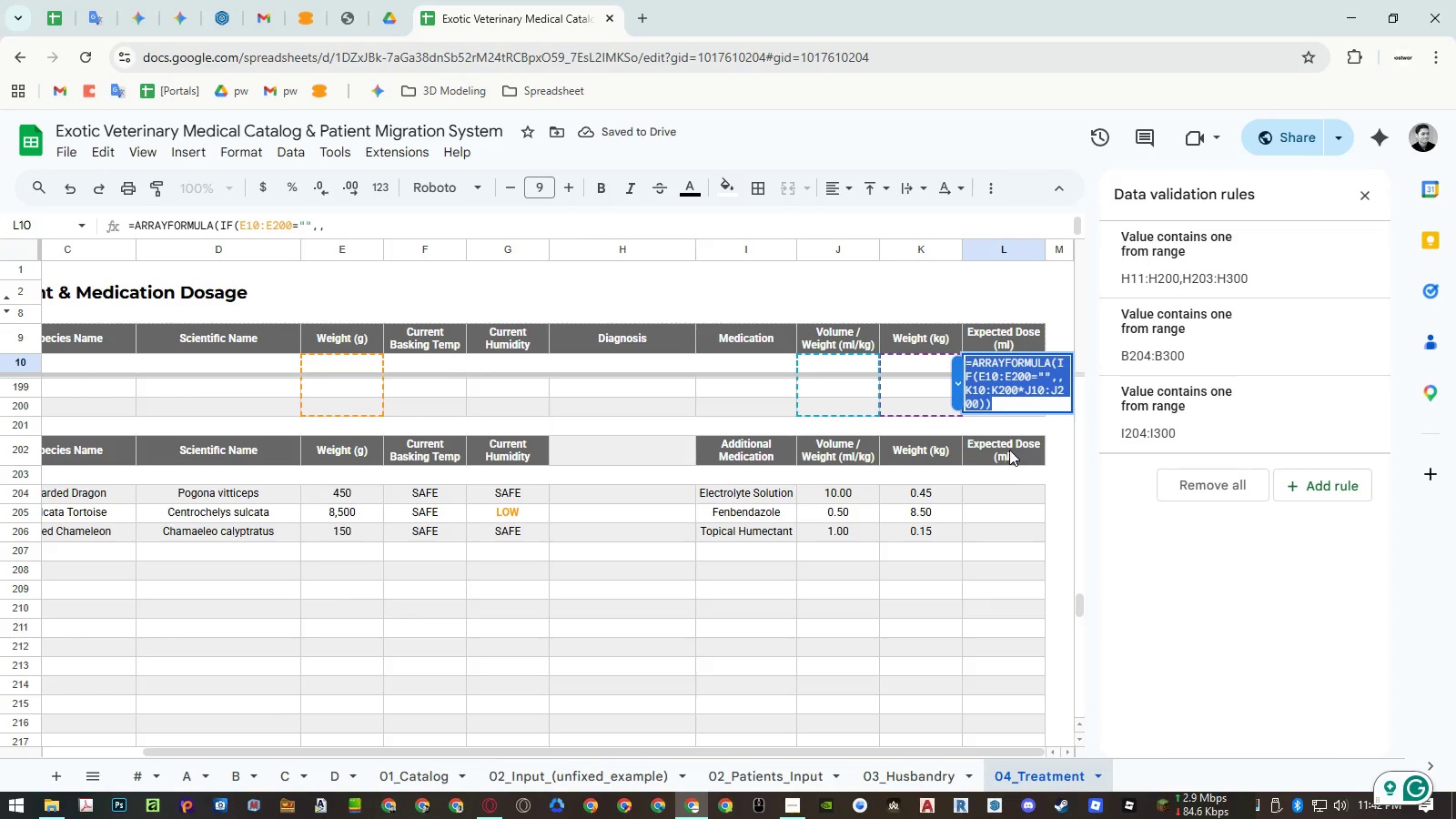 
key(Escape)
 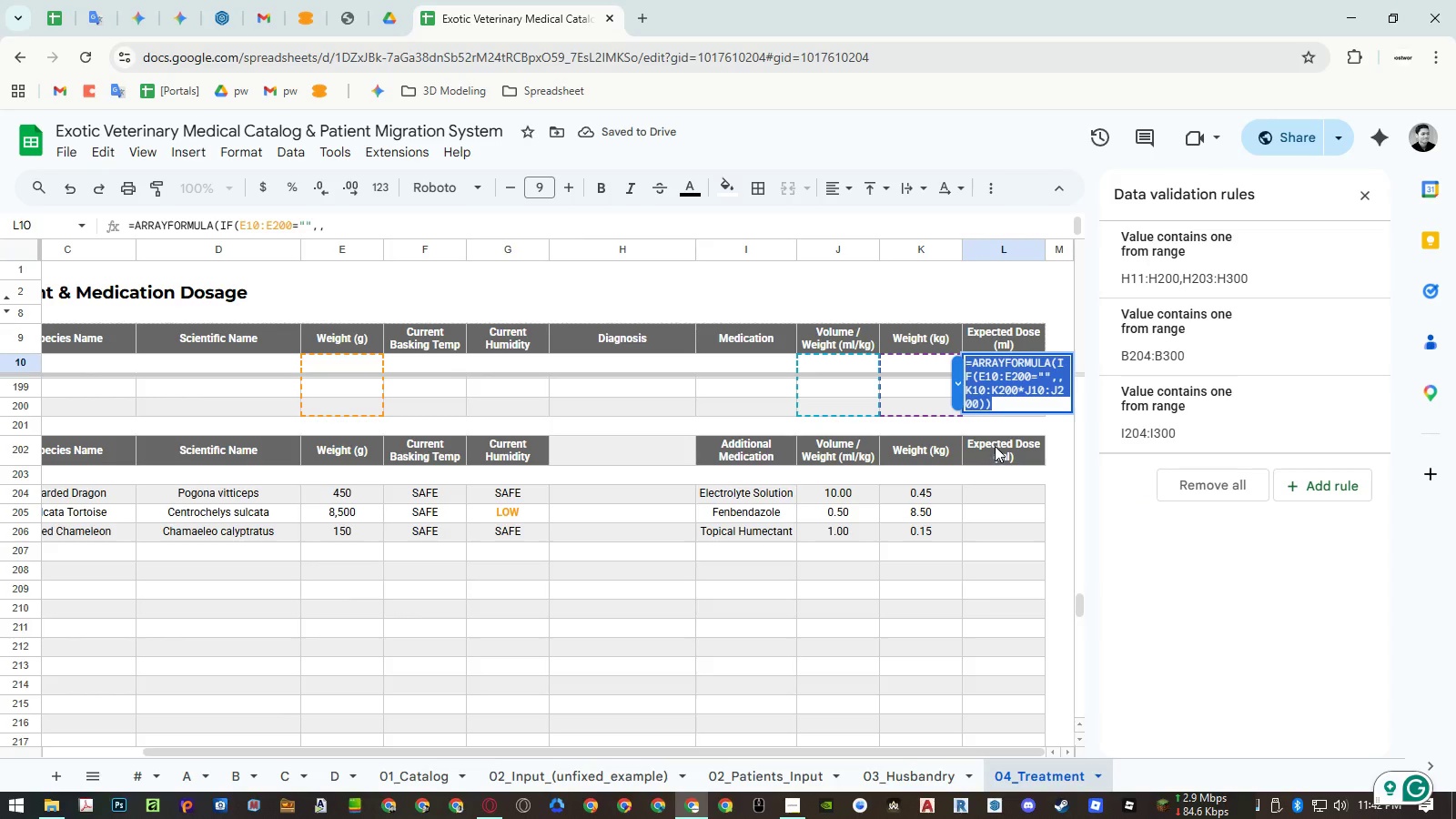 
key(Escape)
 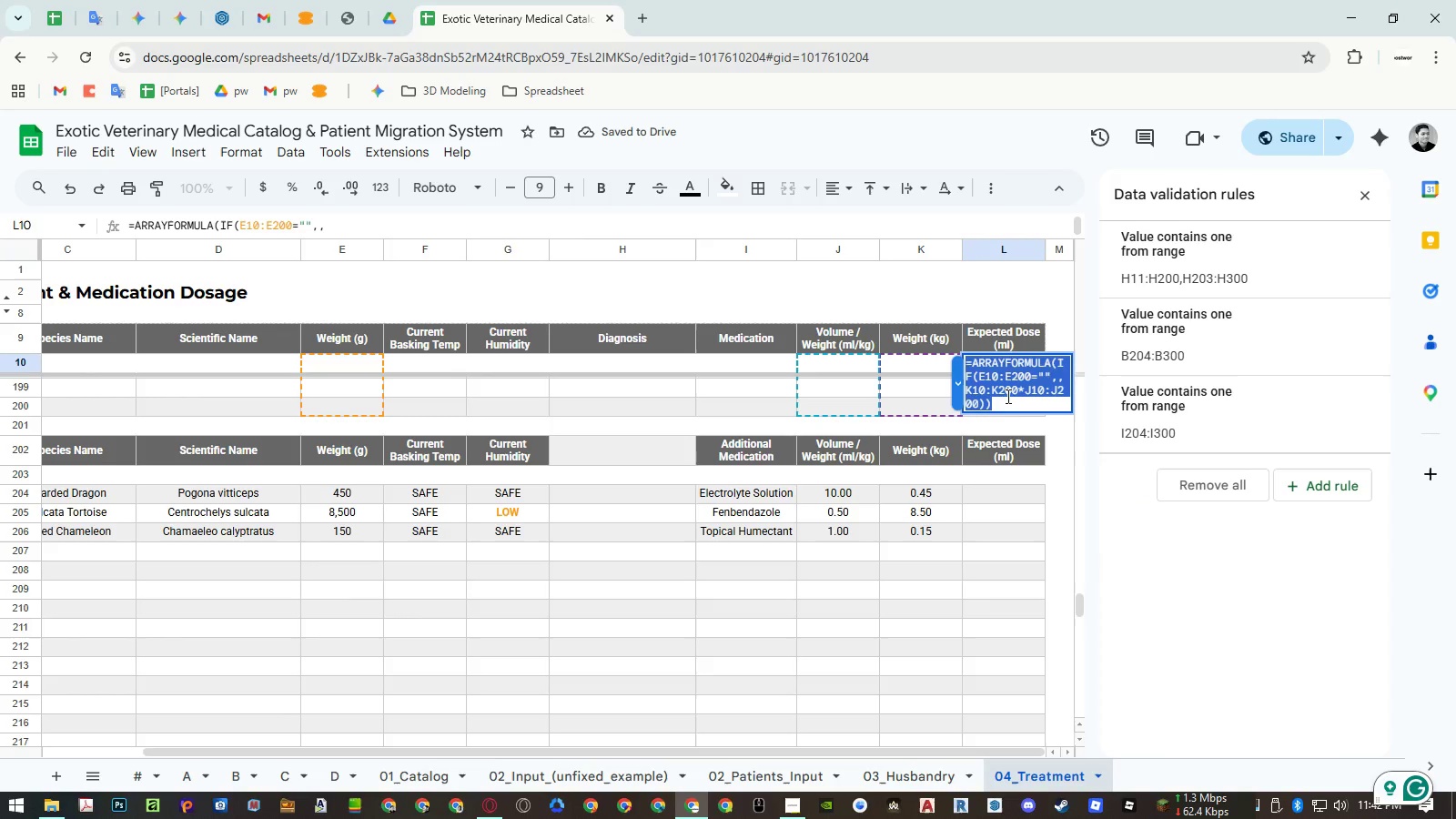 
left_click([1006, 393])
 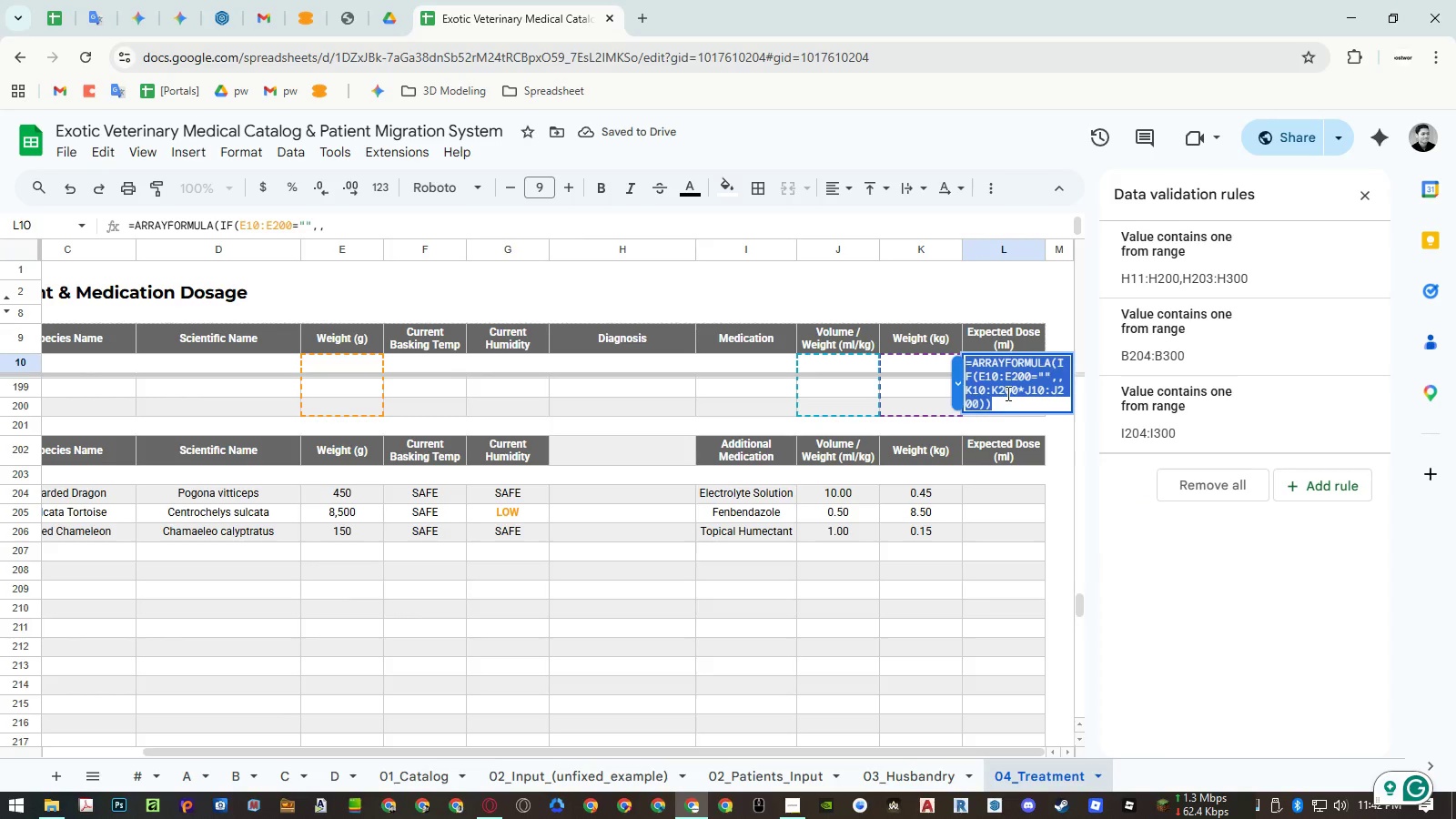 
key(Escape)
 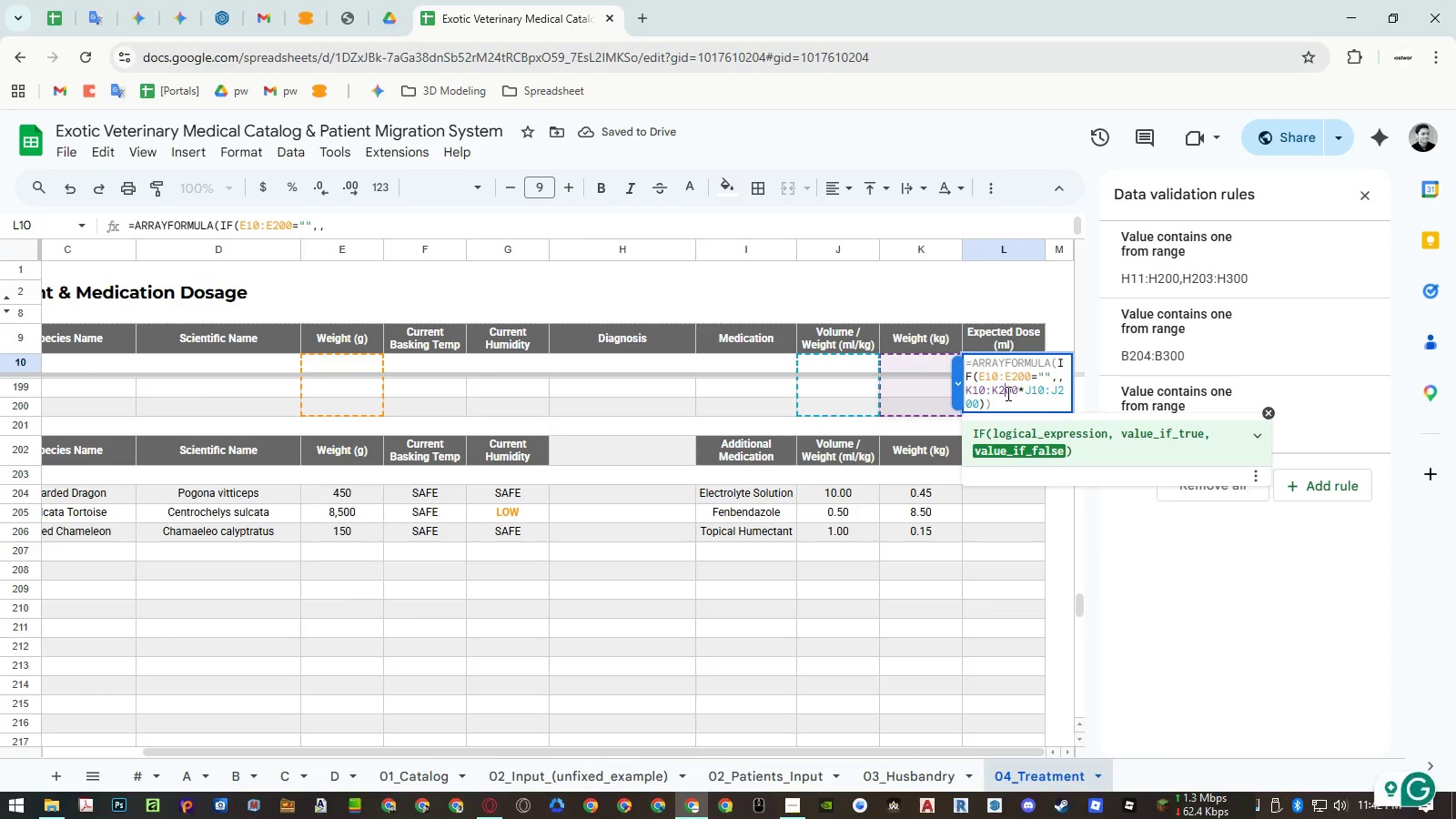 
key(Escape)
 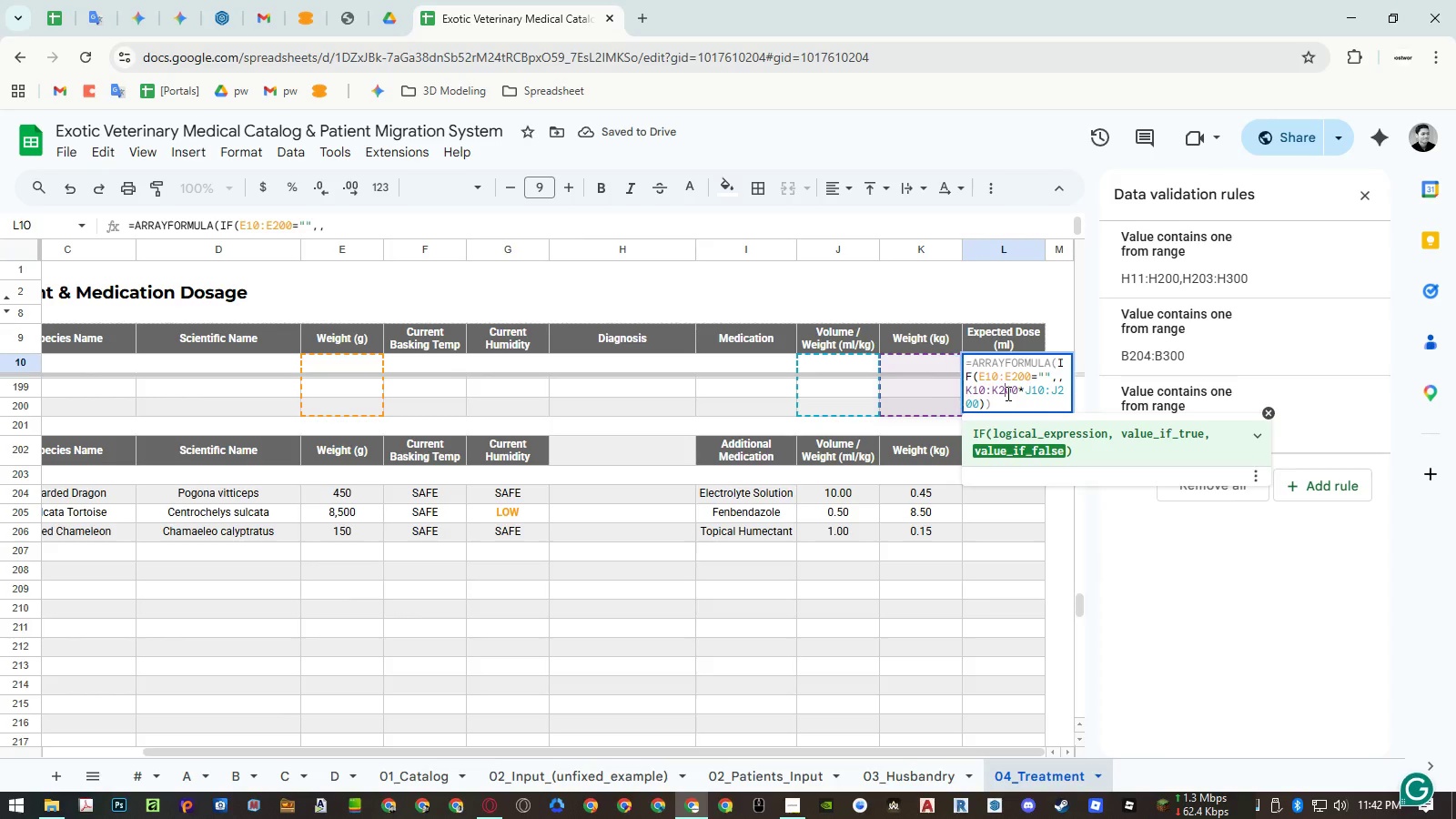 
key(Escape)
 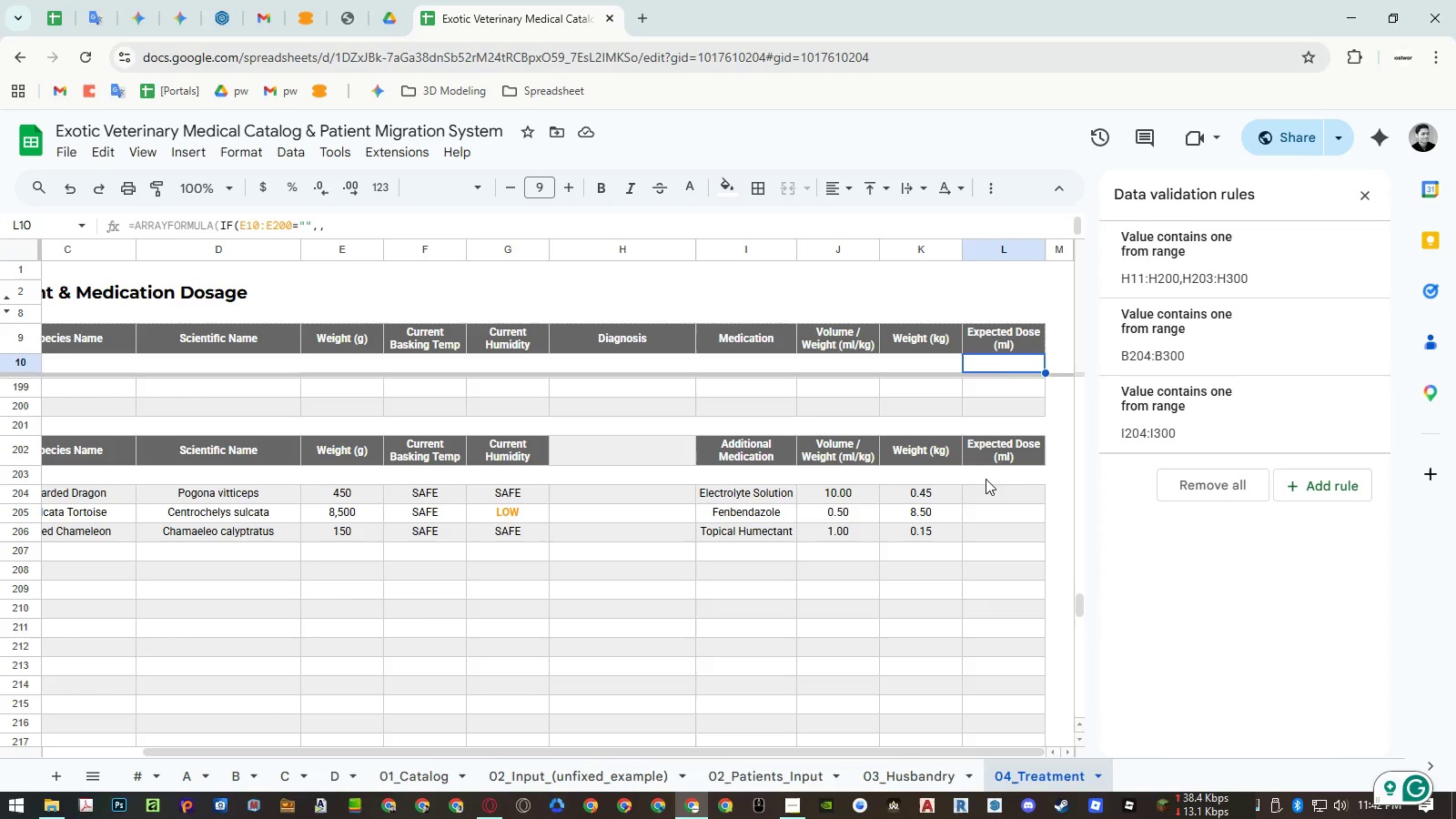 
double_click([986, 479])
 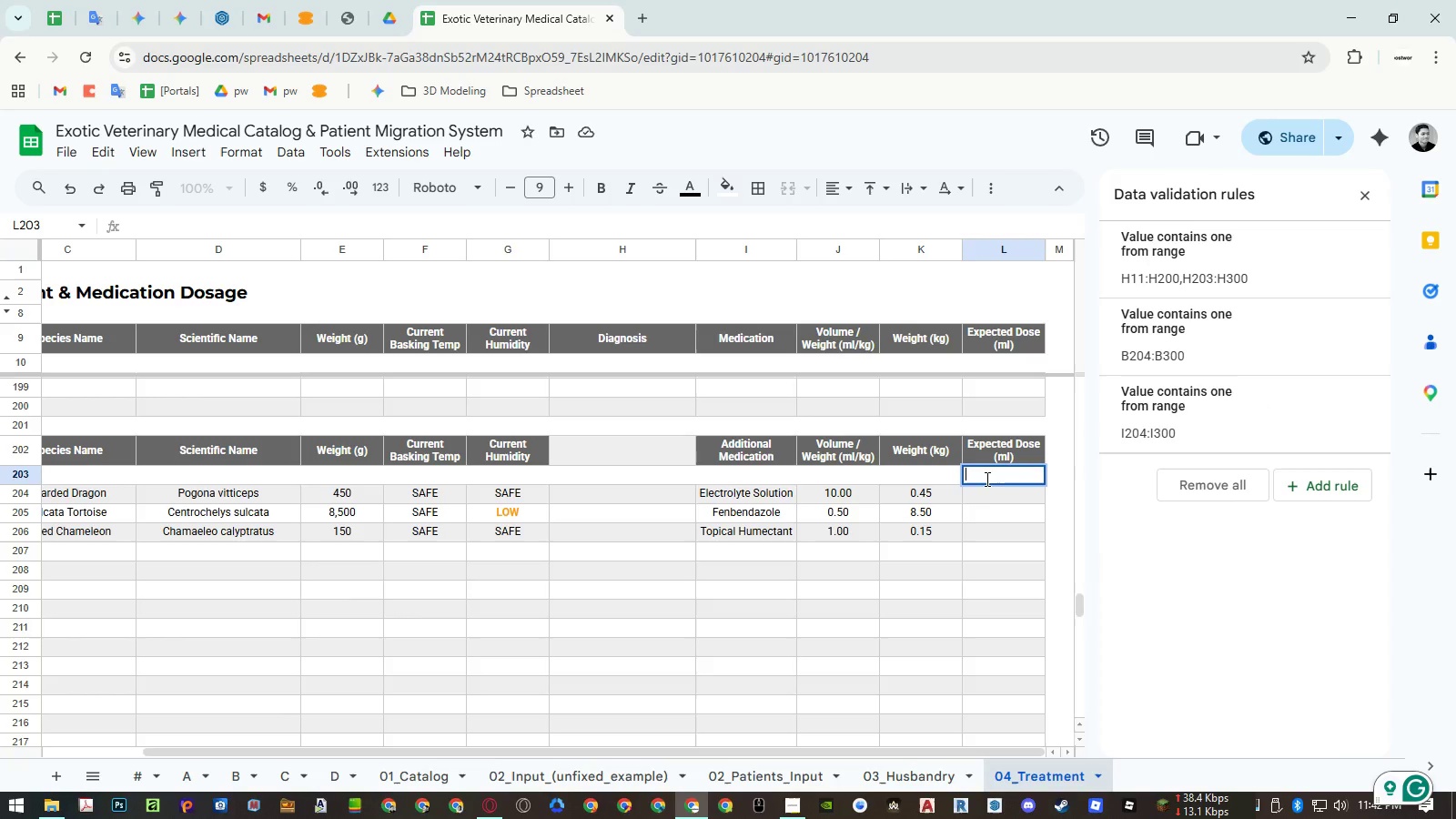 
key(Control+ControlLeft)
 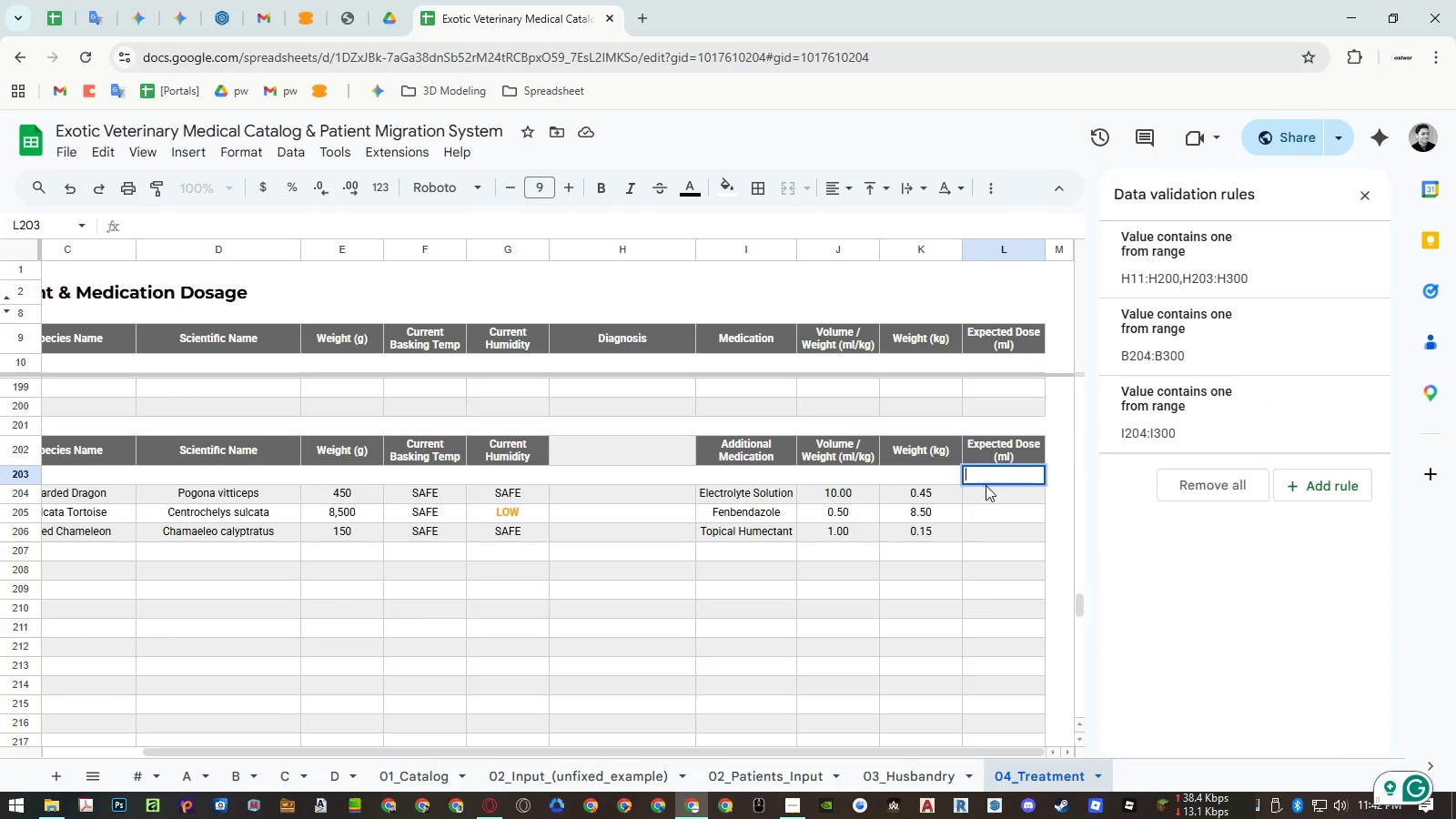 
key(Control+V)
 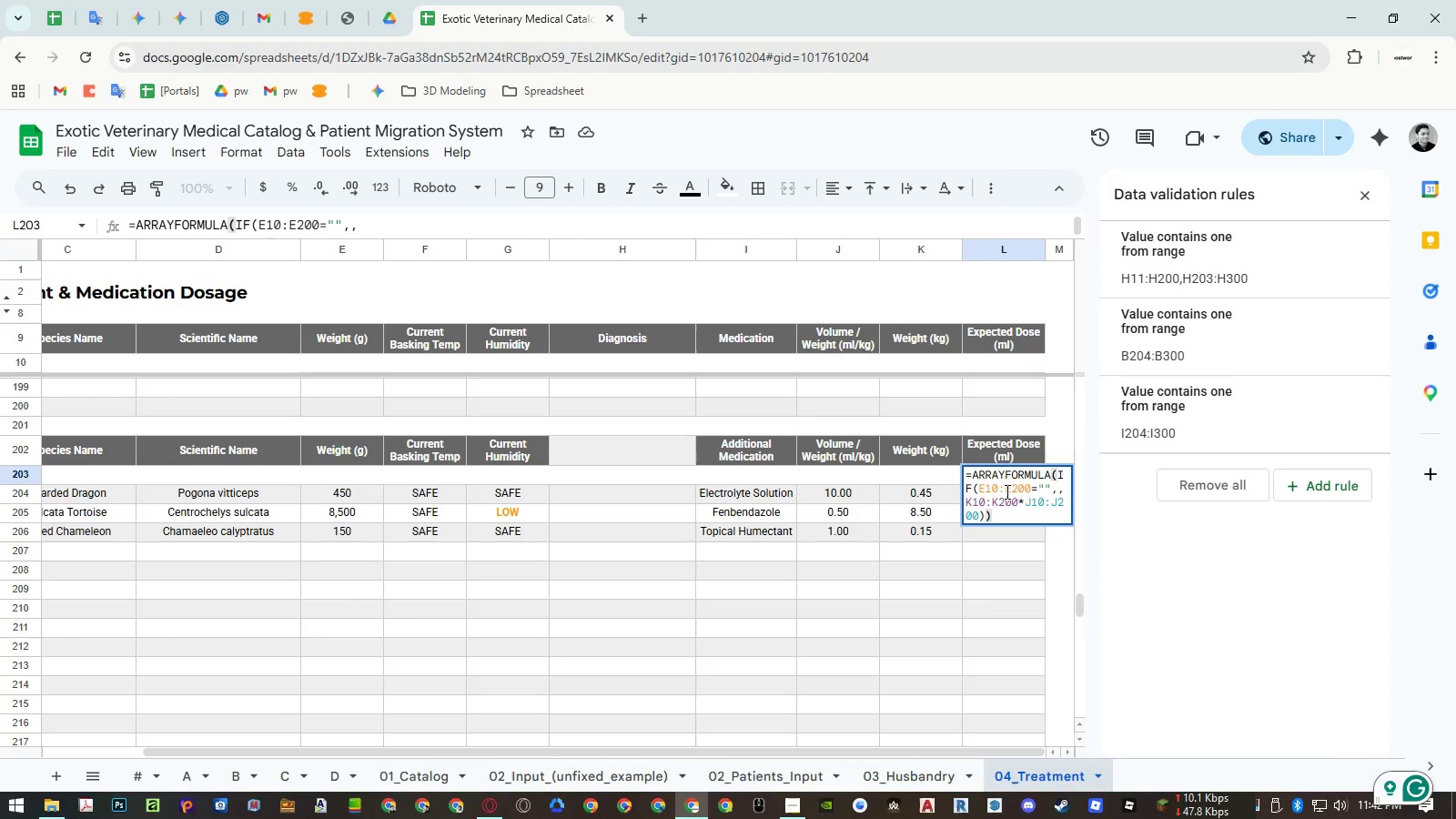 
left_click([998, 490])
 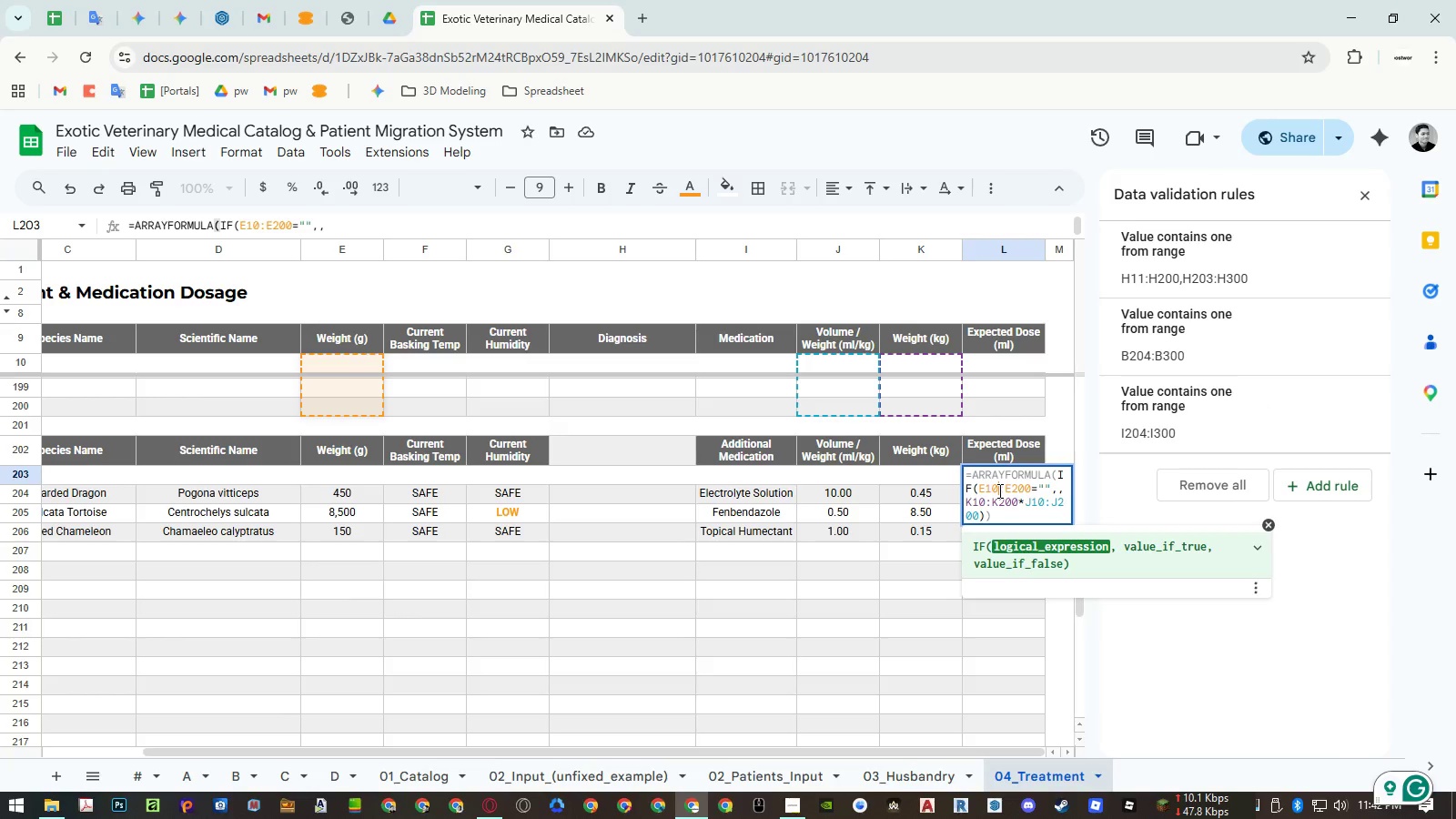 
key(Backspace)
 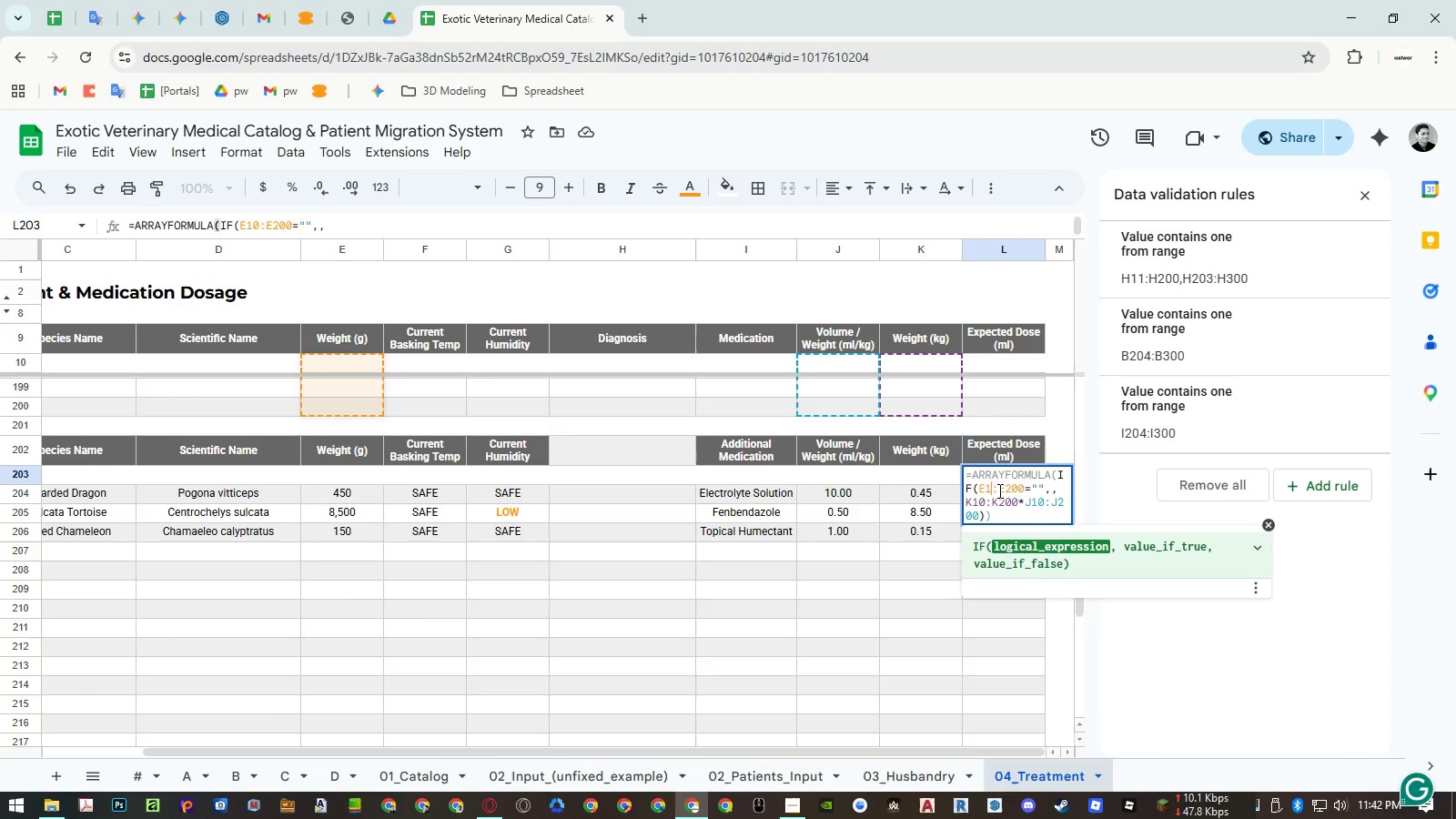 
key(Backspace)
 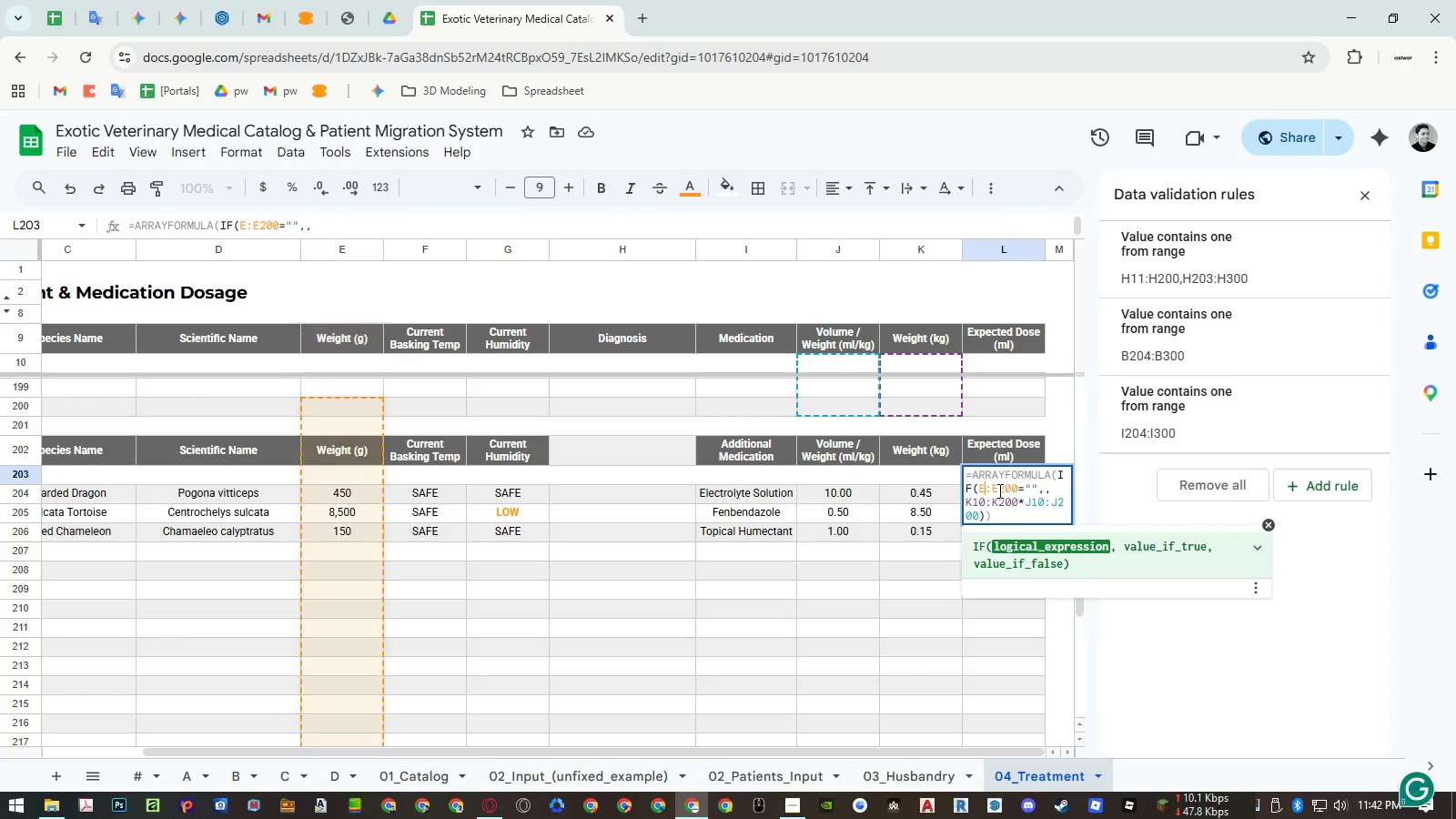 
key(Numpad2)
 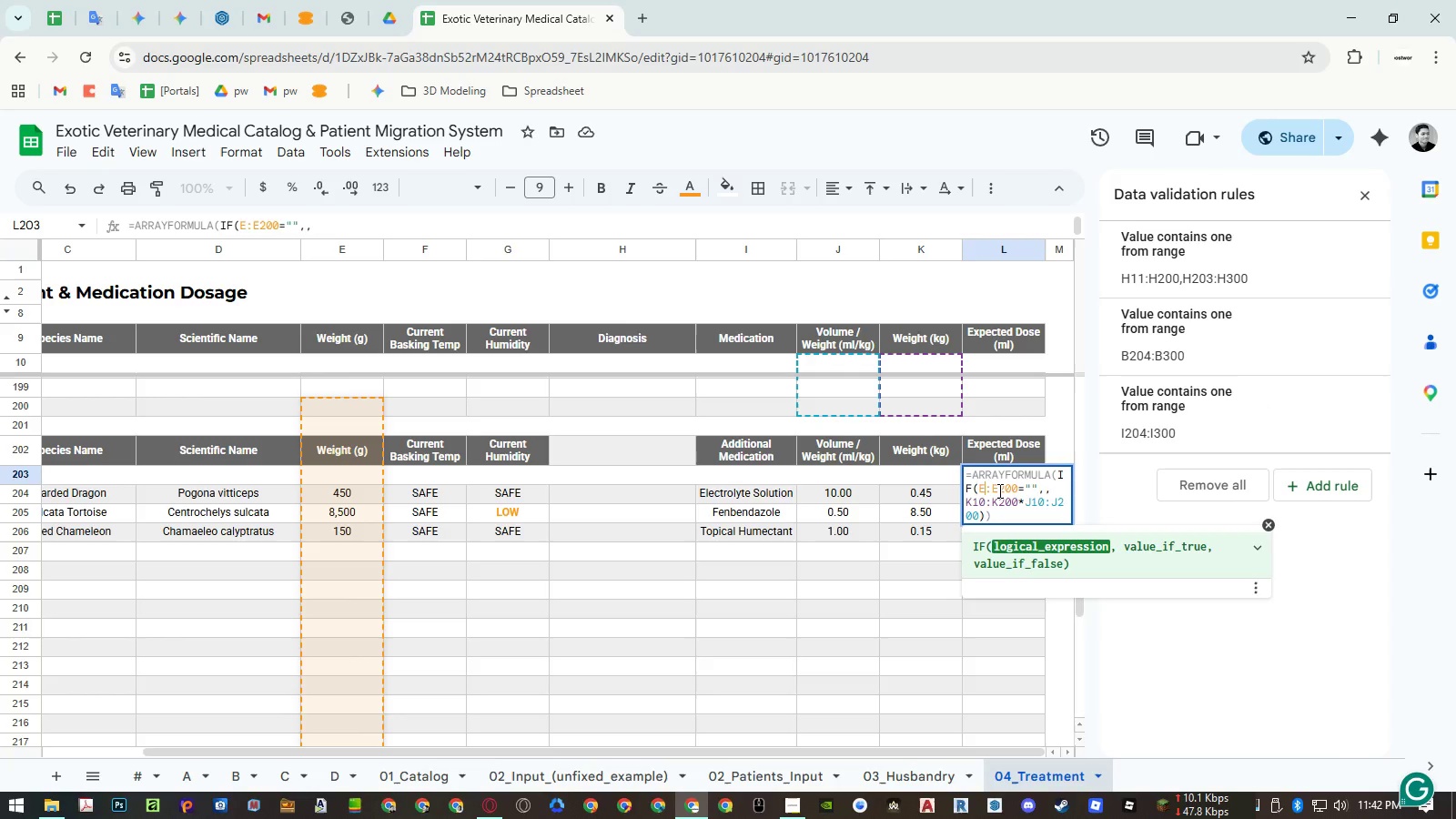 
key(Numpad0)
 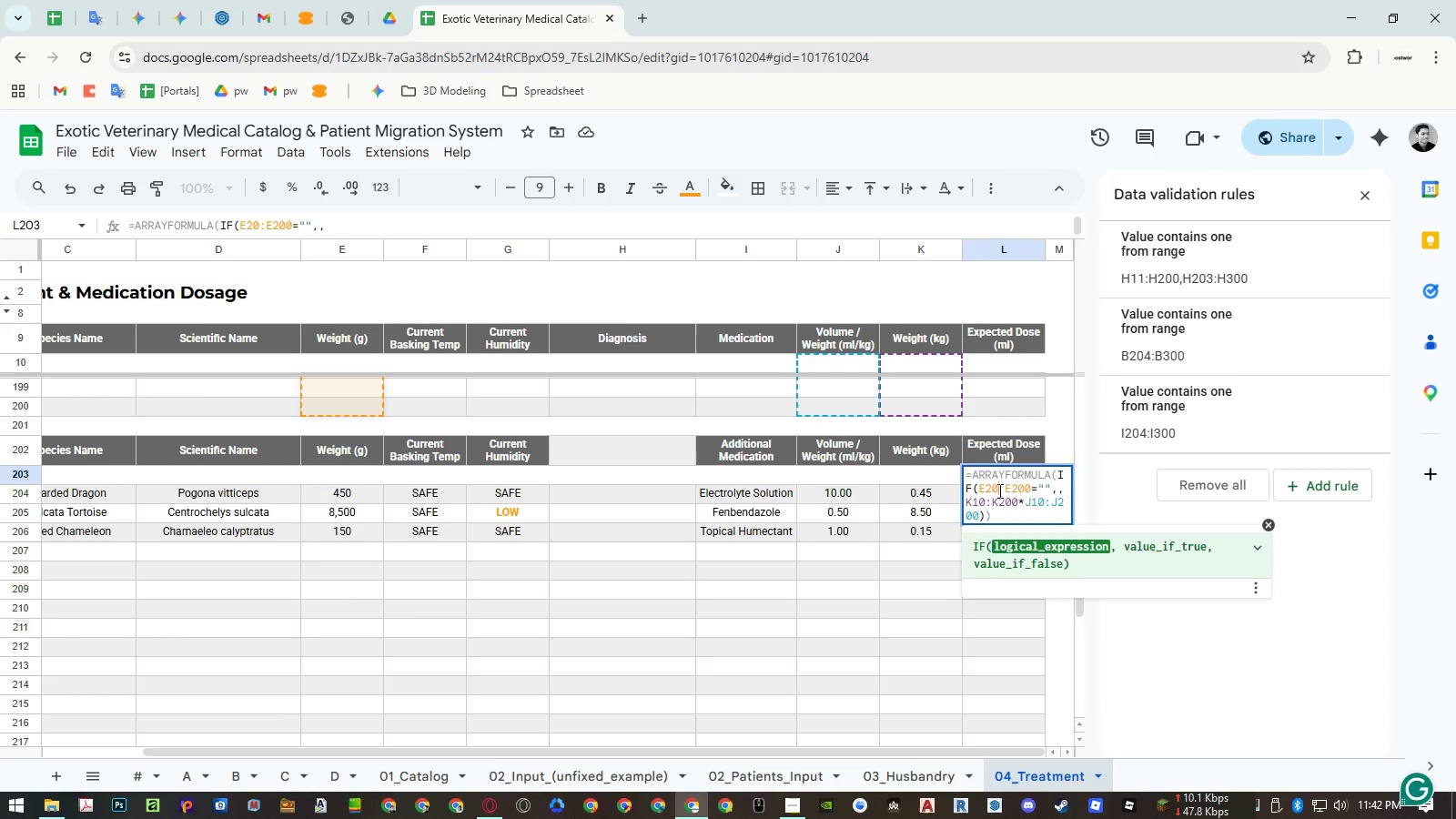 
key(Numpad3)
 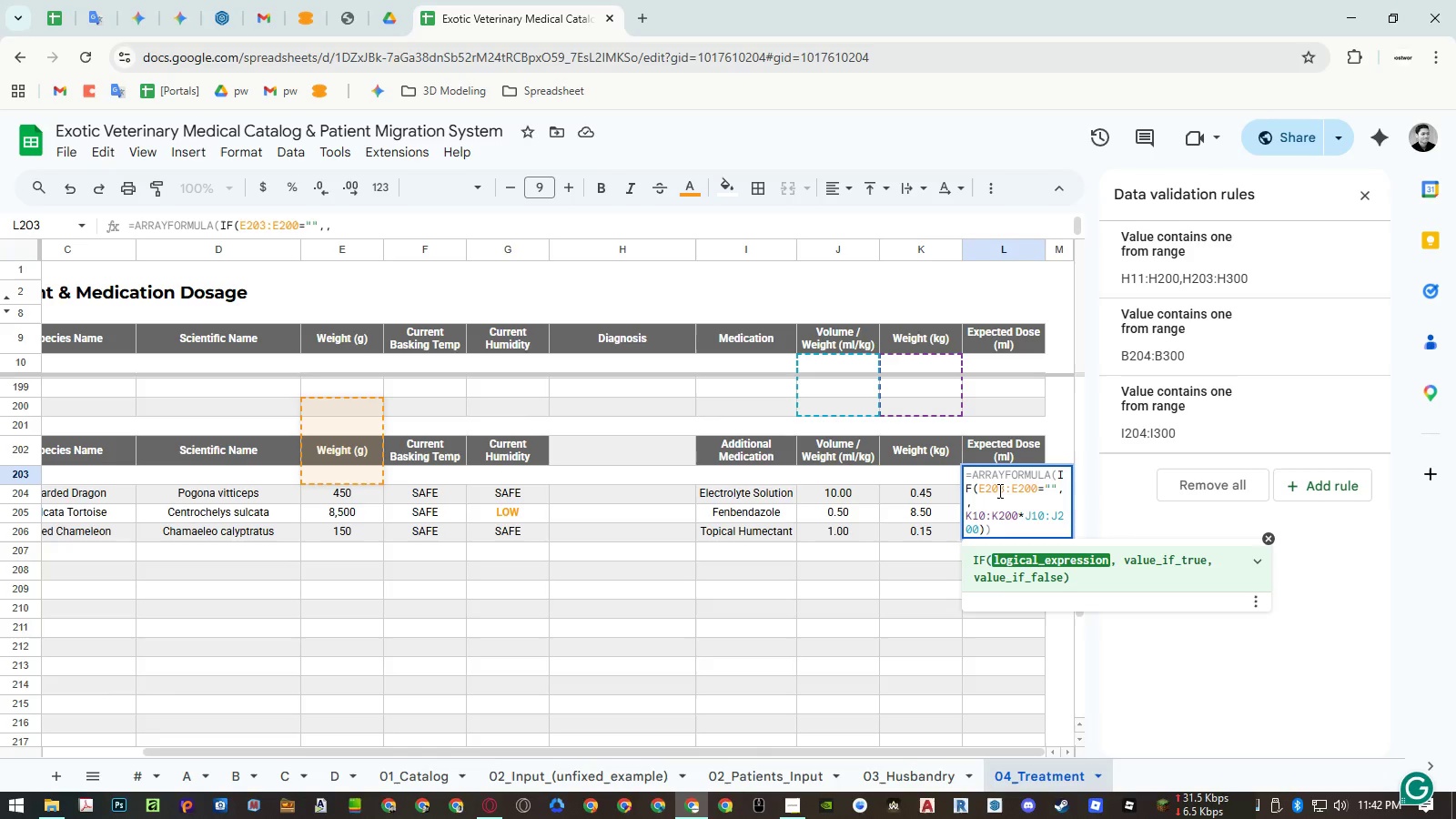 
key(Shift+ArrowLeft)
 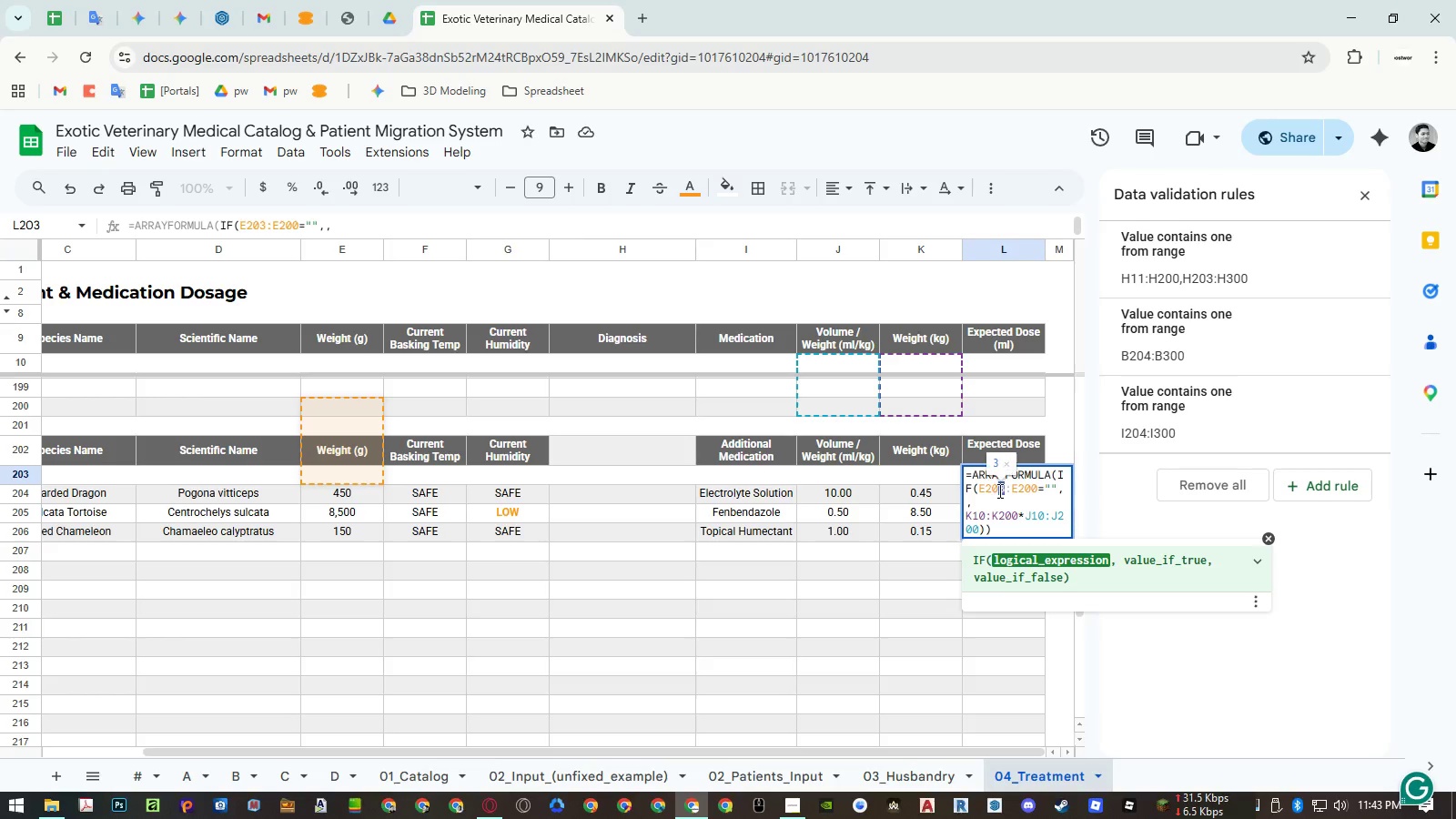 
key(Shift+ArrowLeft)
 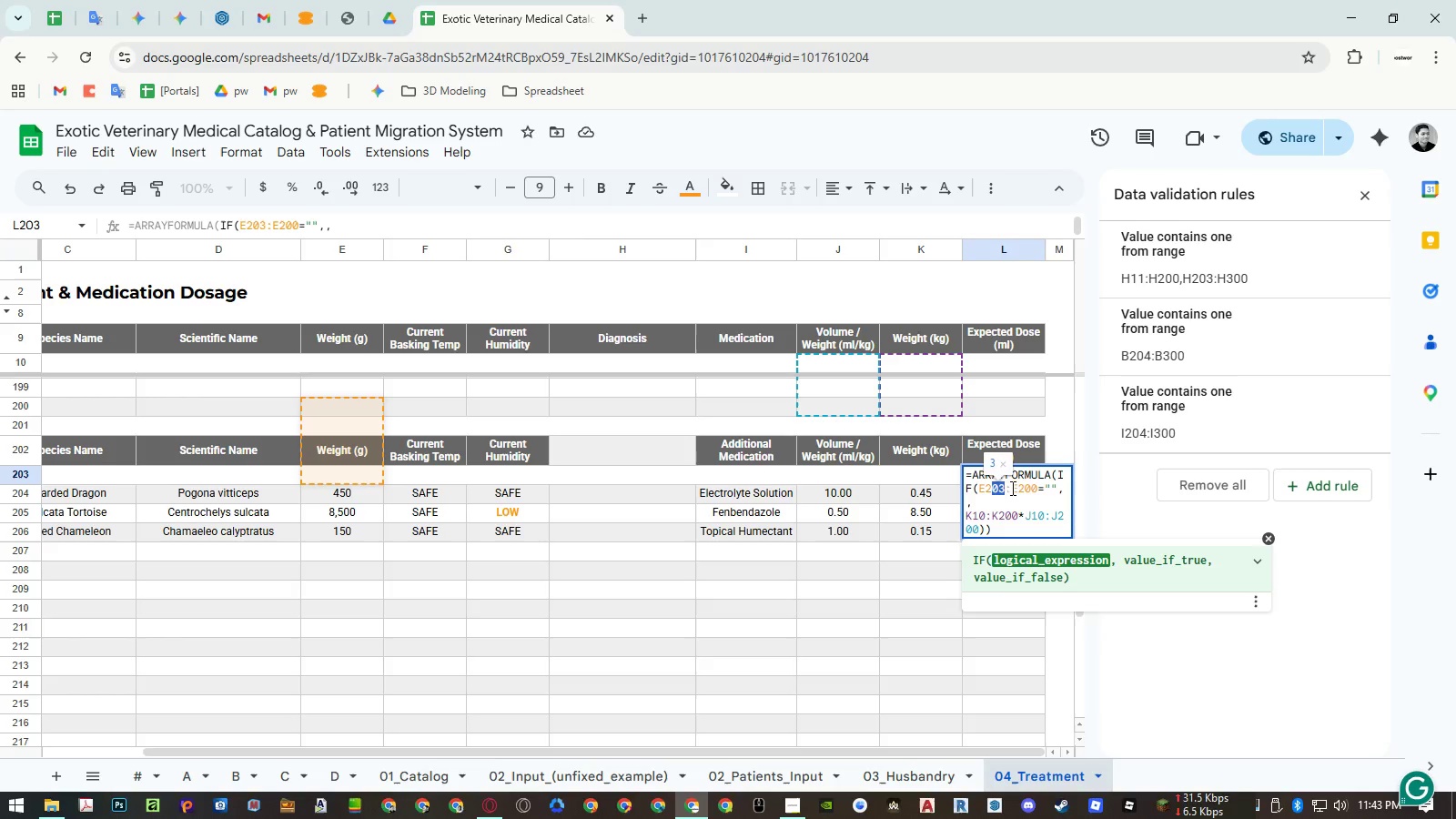 
key(Shift+ArrowLeft)
 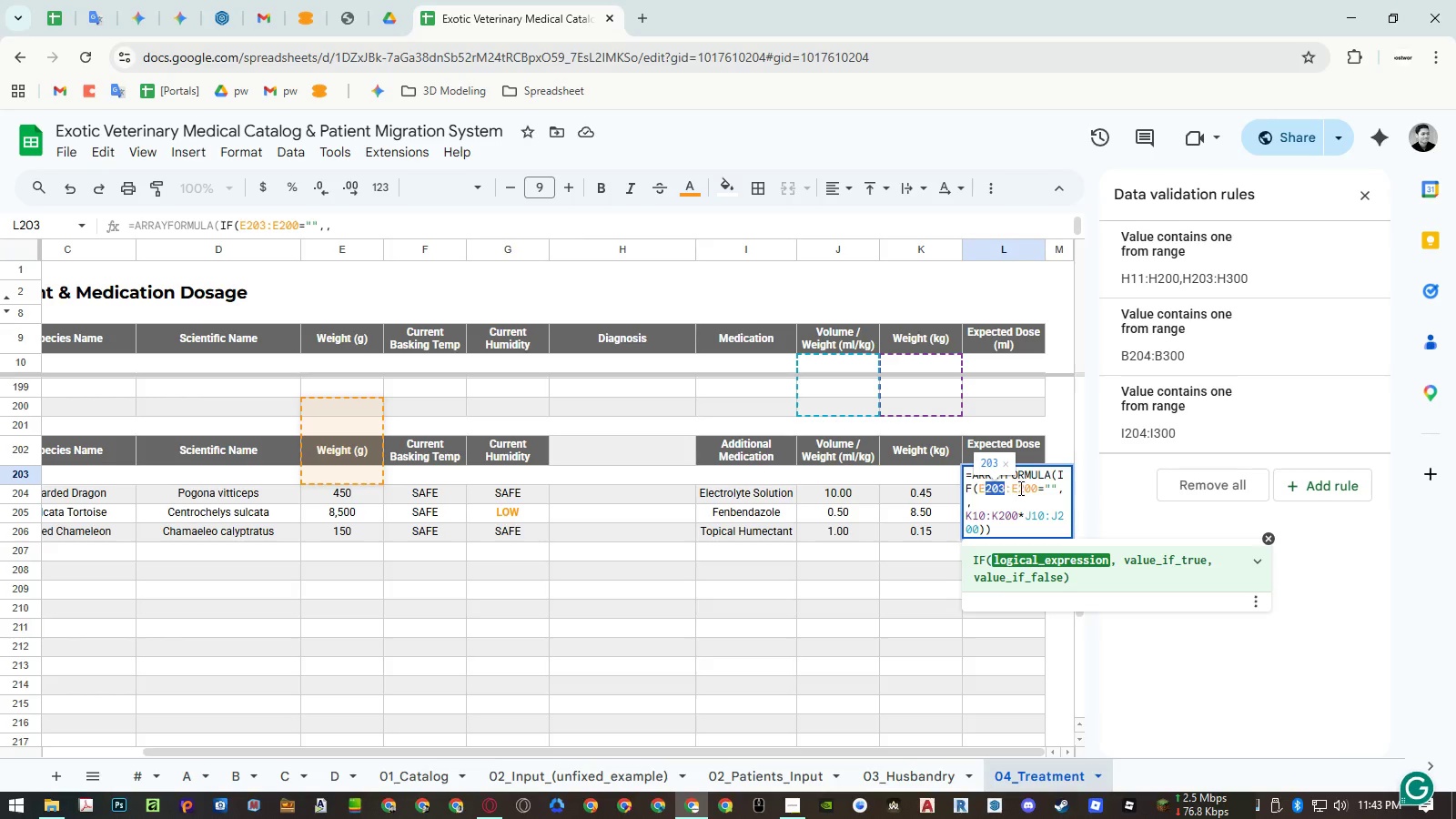 
key(Control+ControlLeft)
 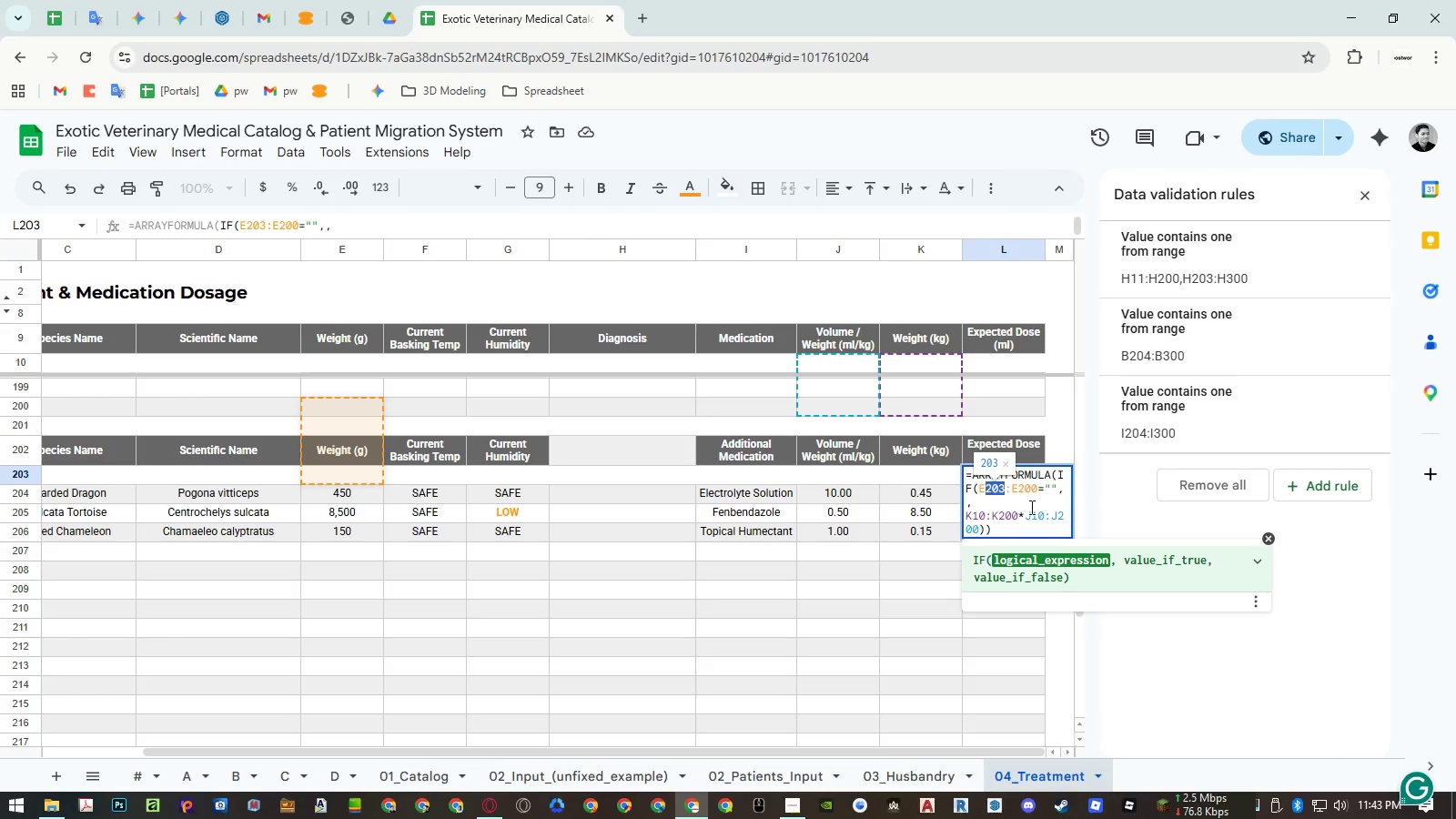 
key(Control+C)
 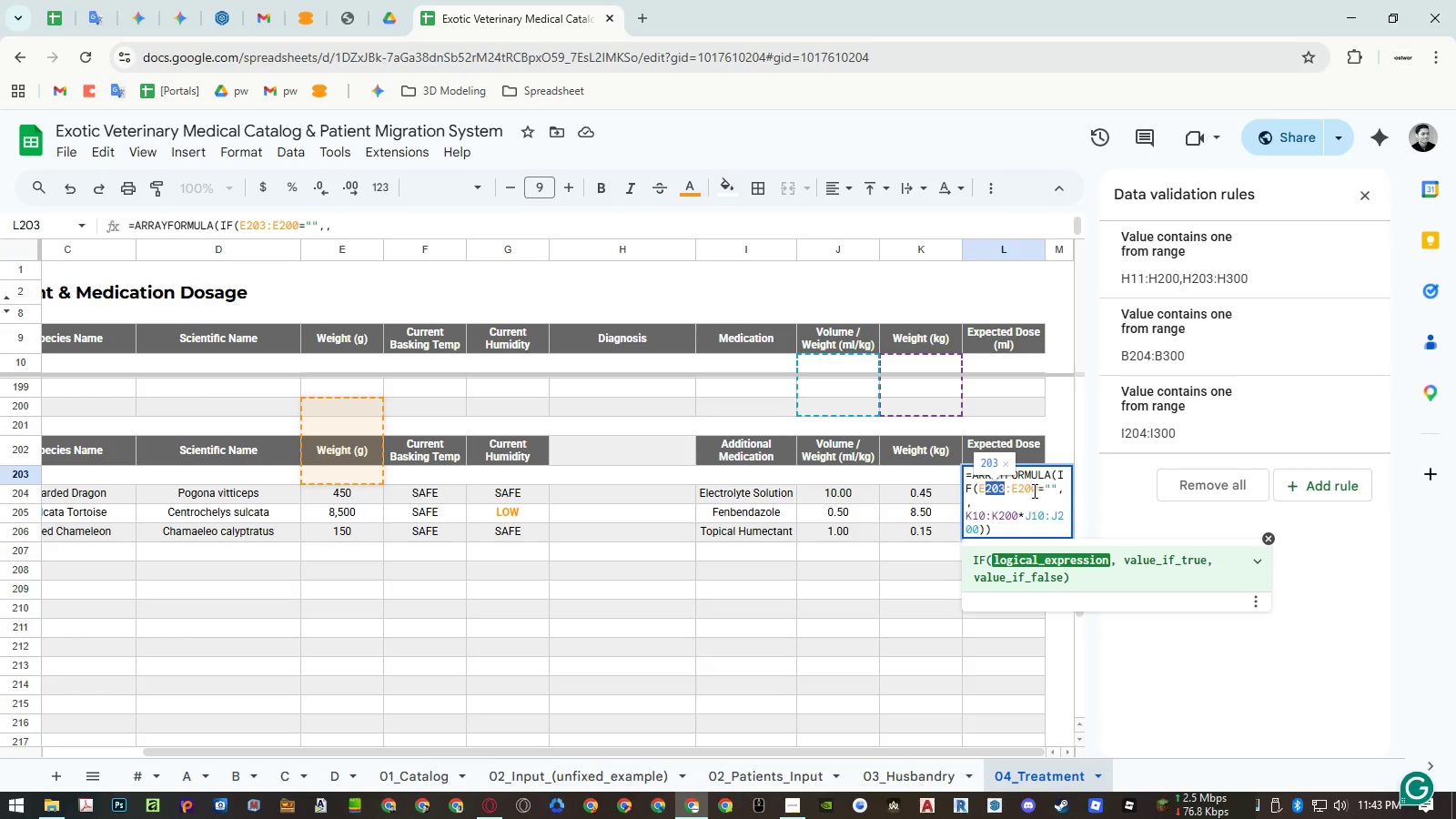 
left_click([1035, 490])
 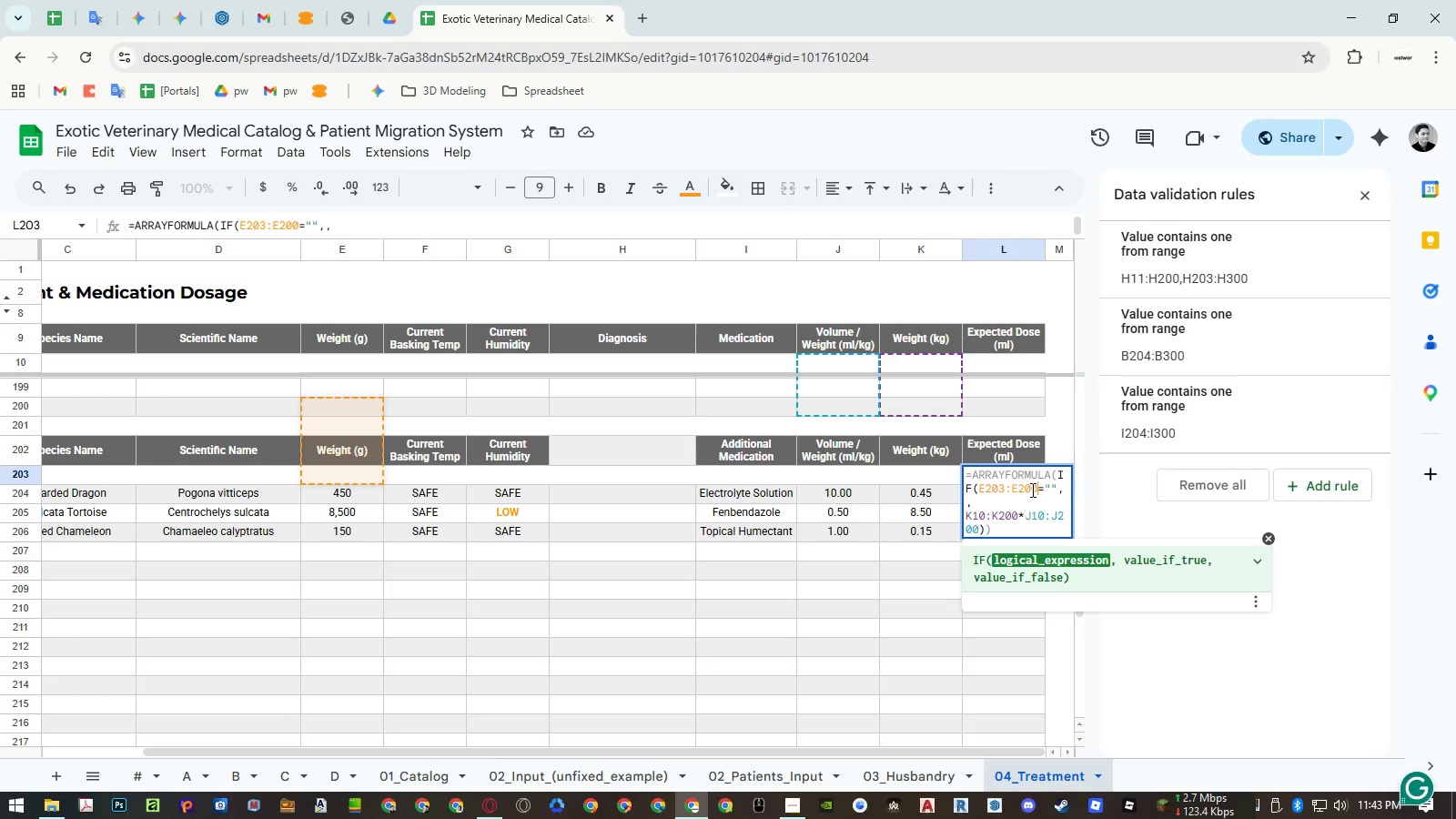 
key(Backspace)
 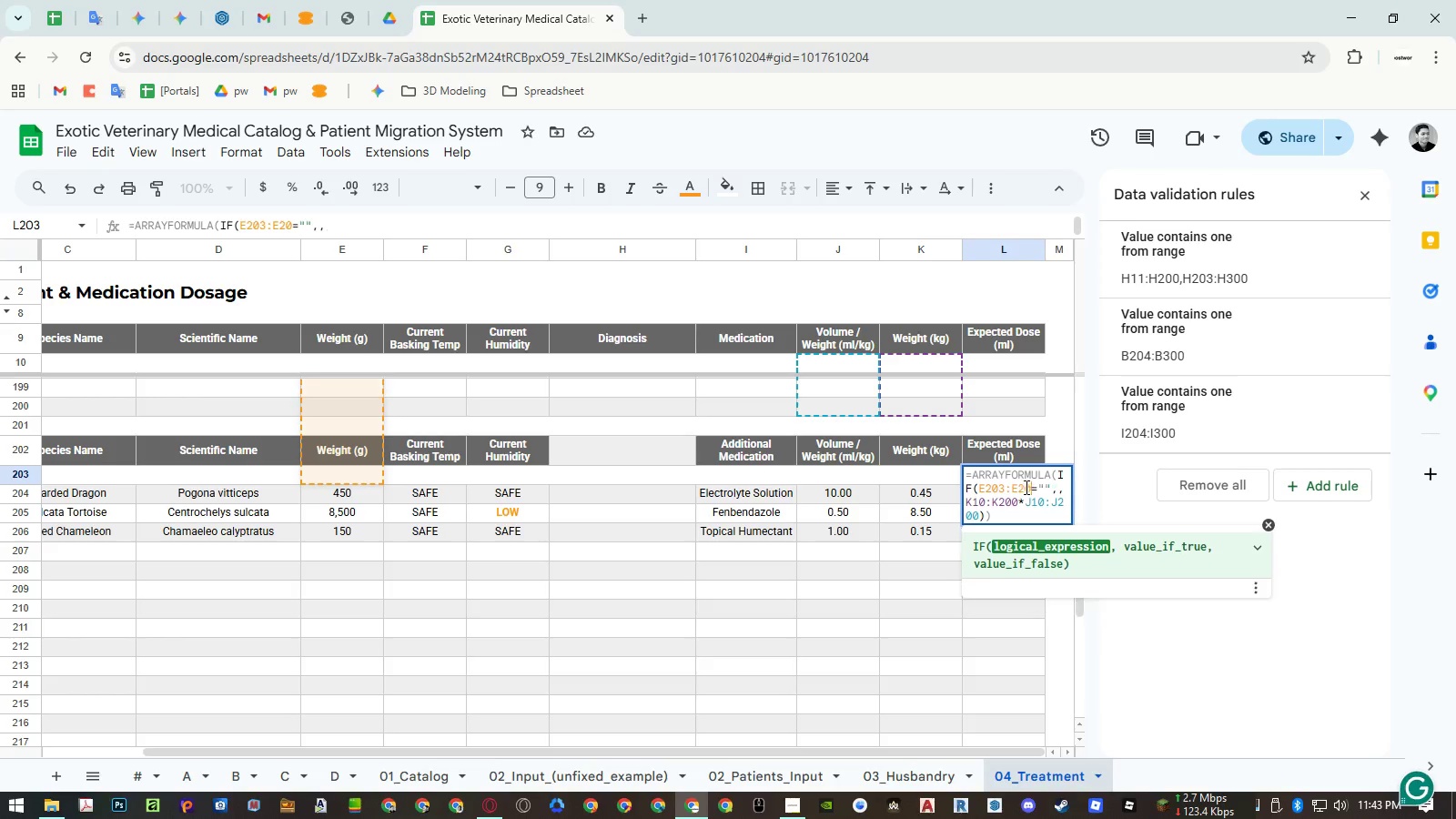 
key(Backspace)
 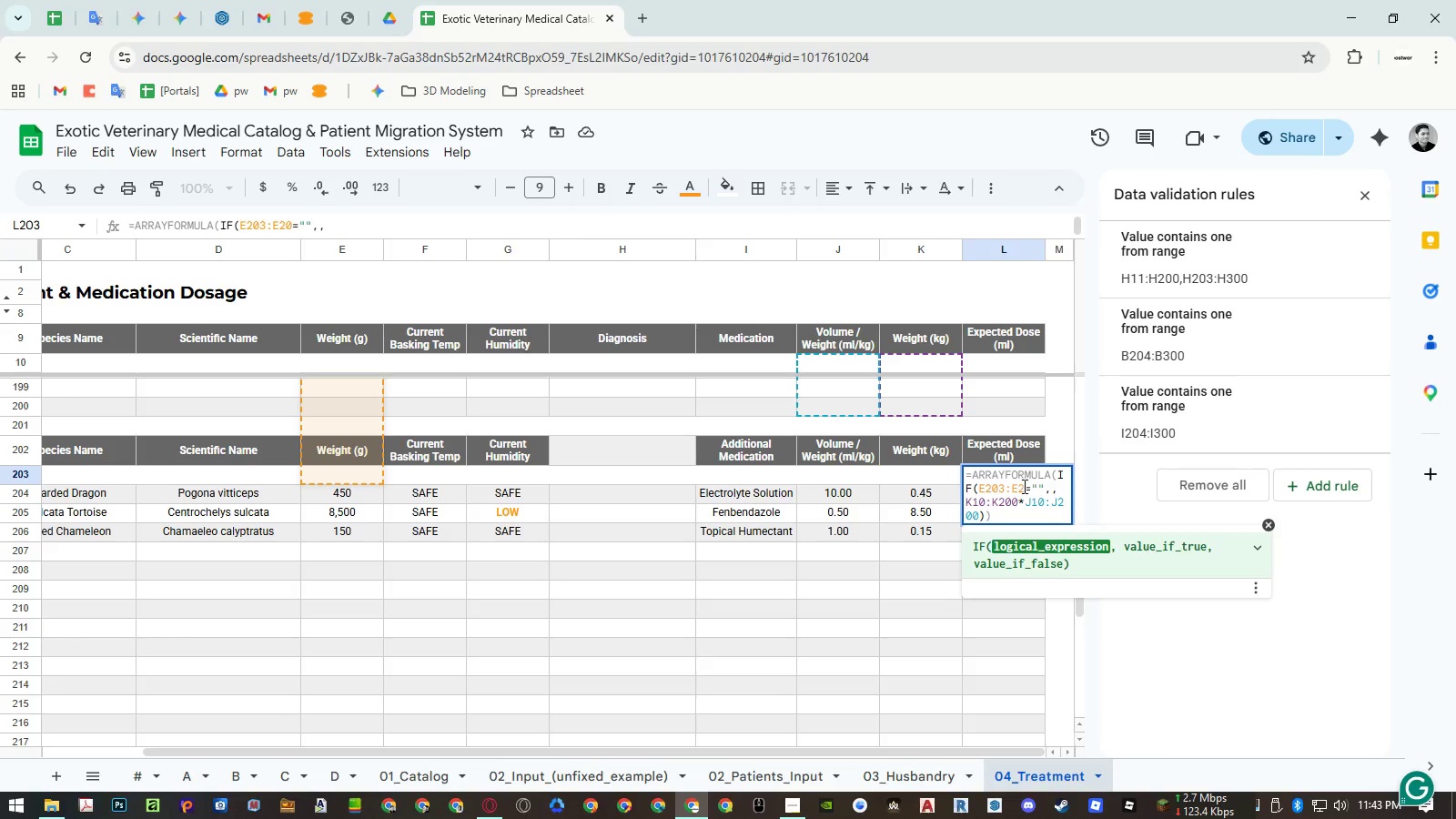 
key(Backspace)
 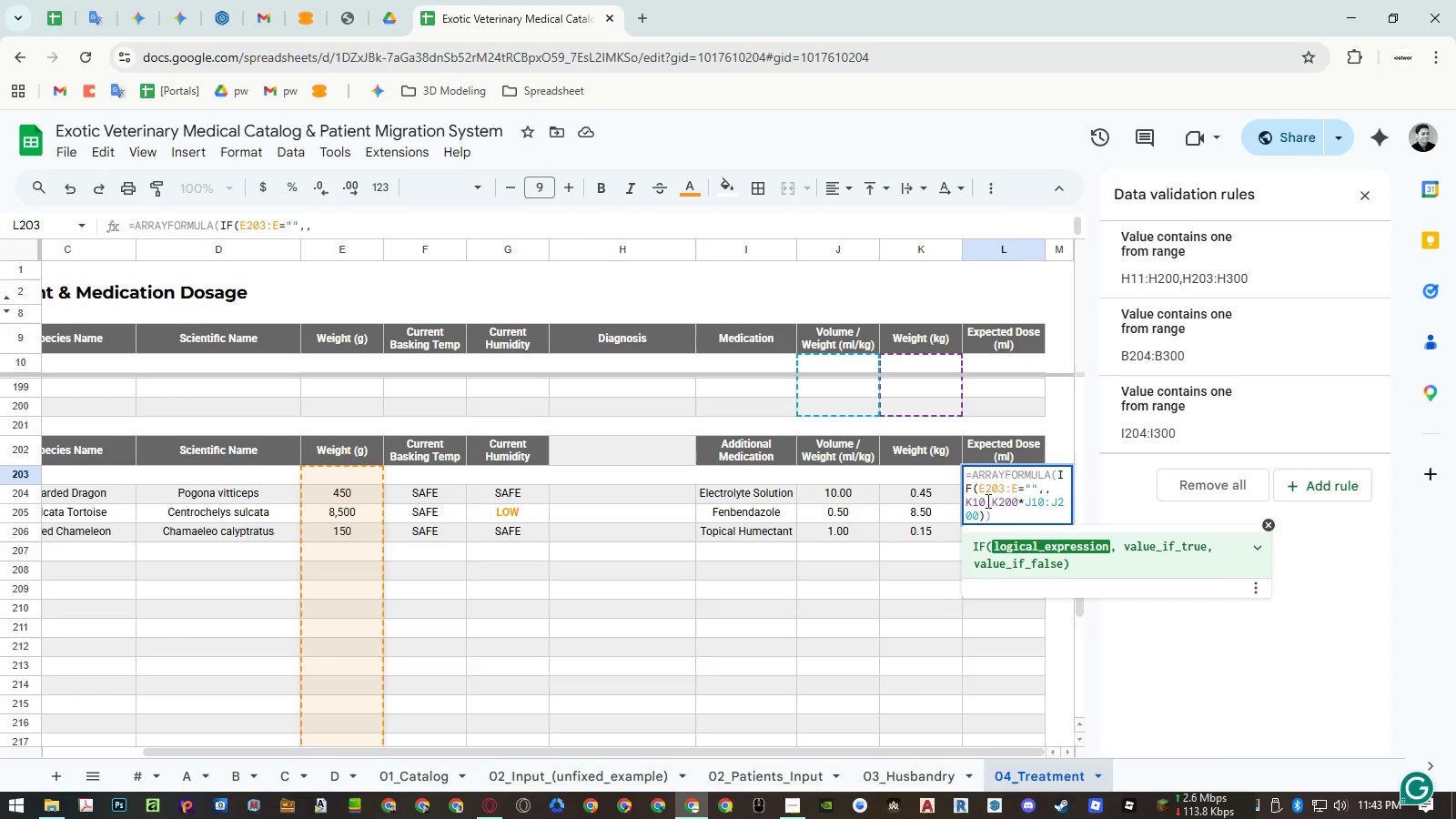 
left_click([985, 500])
 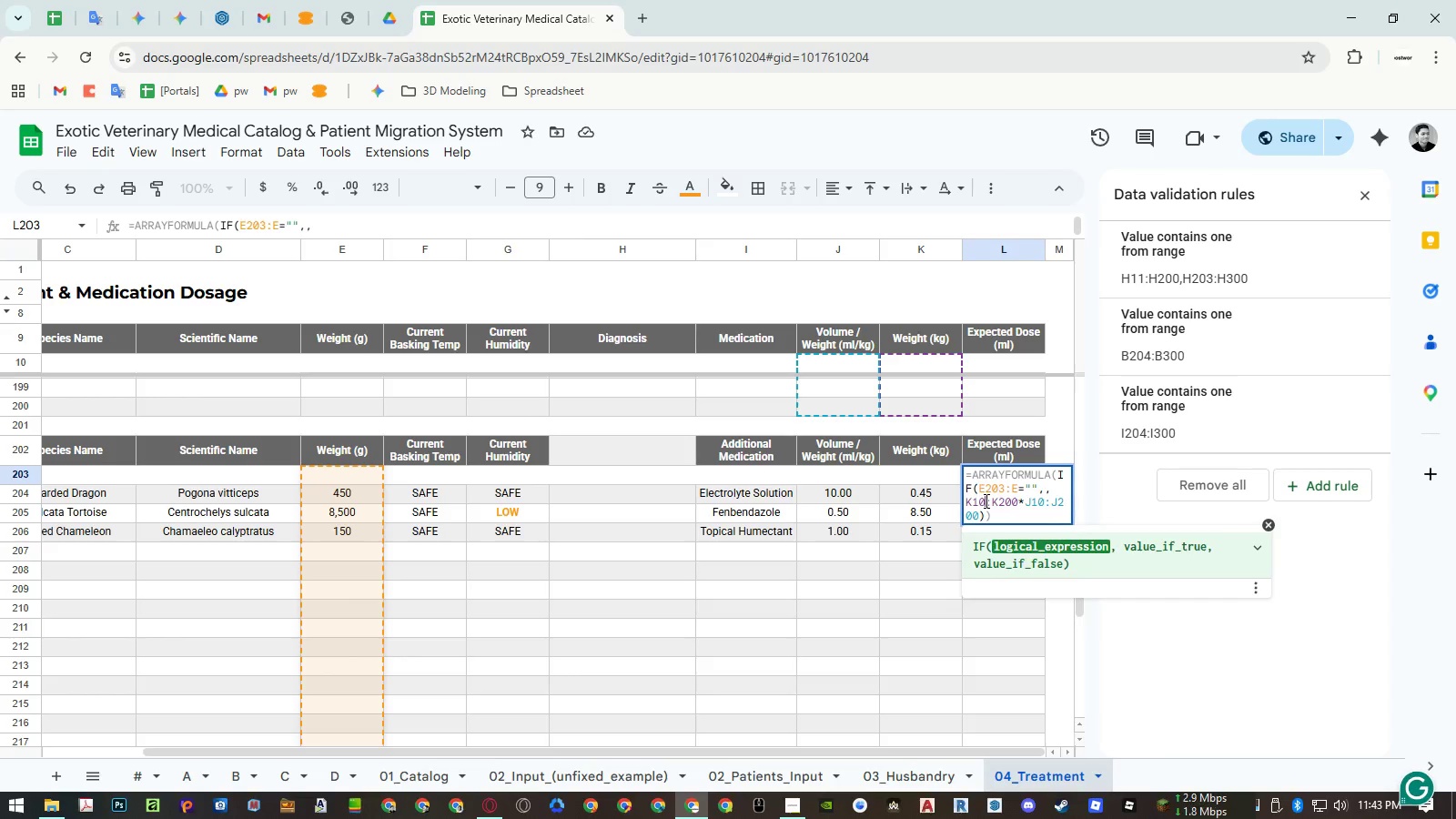 
key(Backspace)
 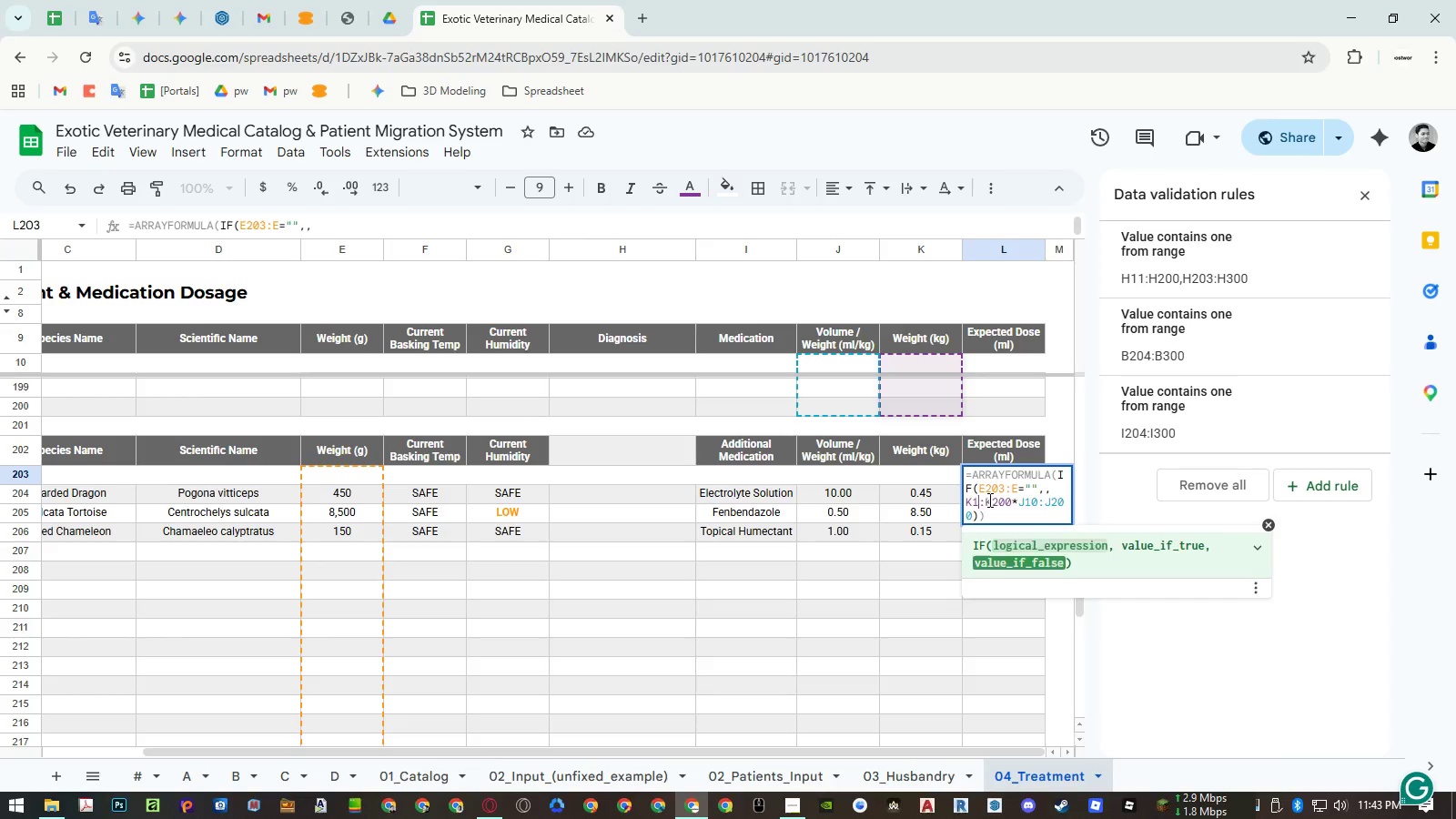 
key(Backspace)
 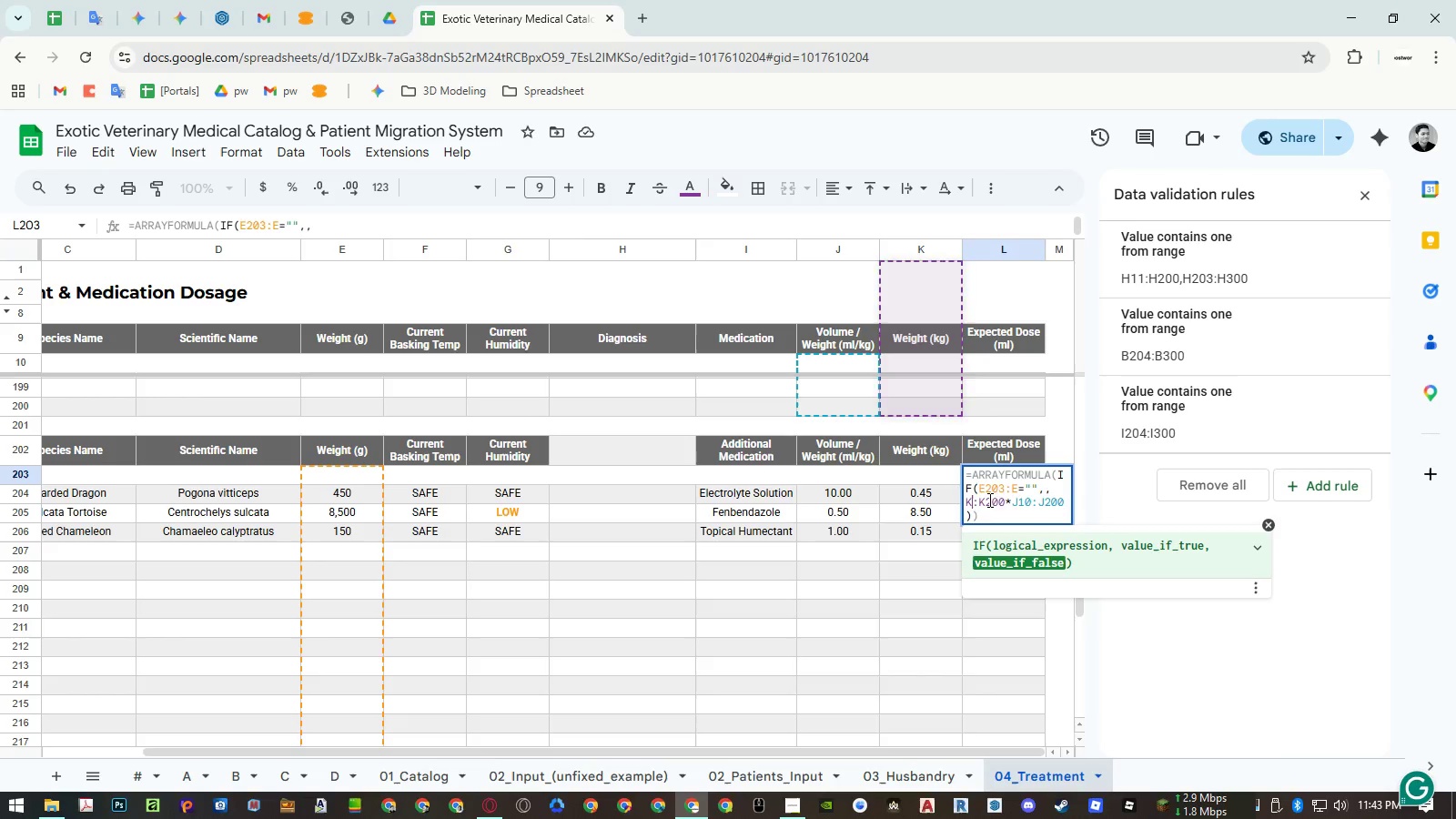 
key(Control+ControlLeft)
 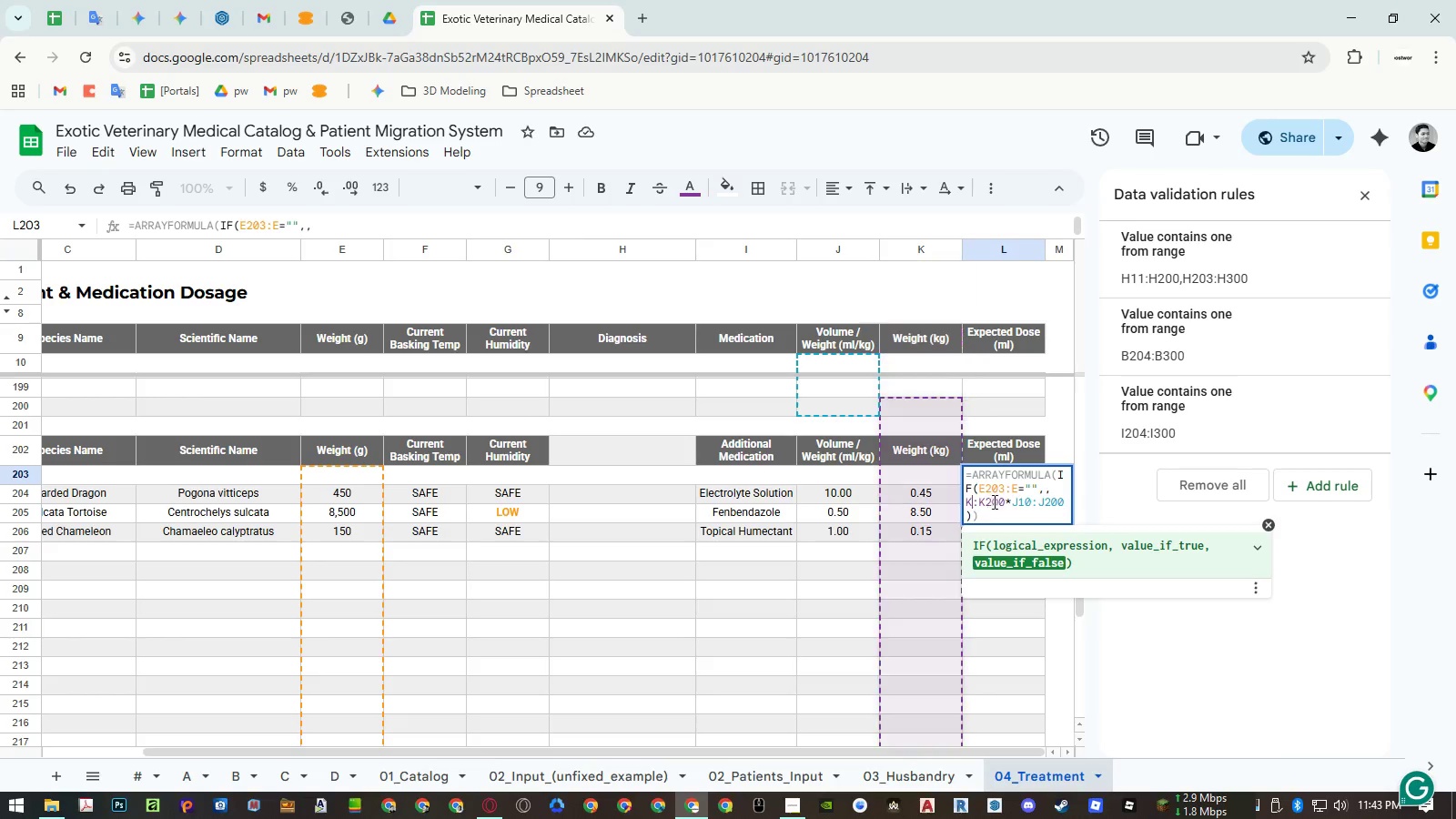 
key(Control+V)
 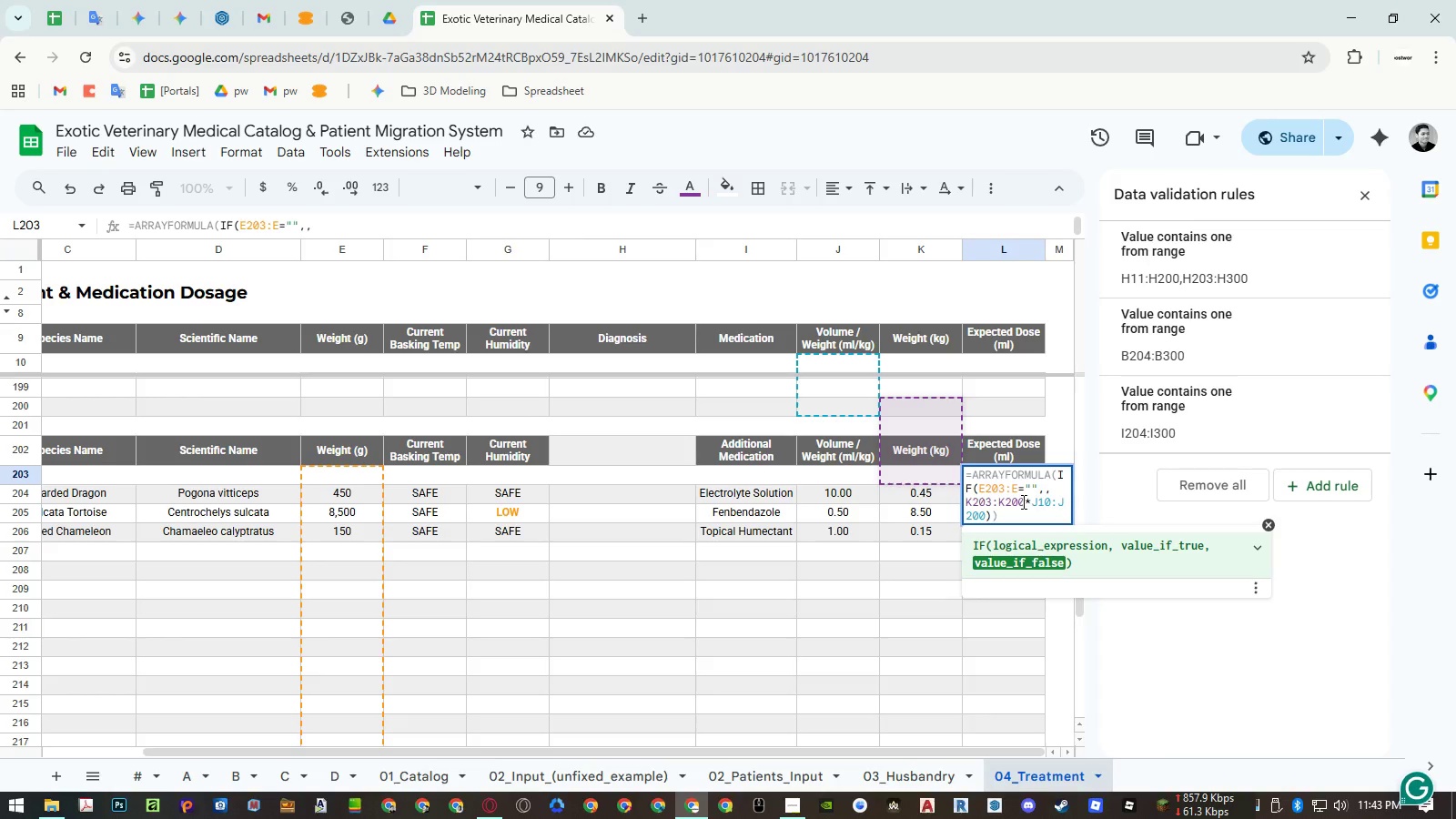 
left_click([1023, 501])
 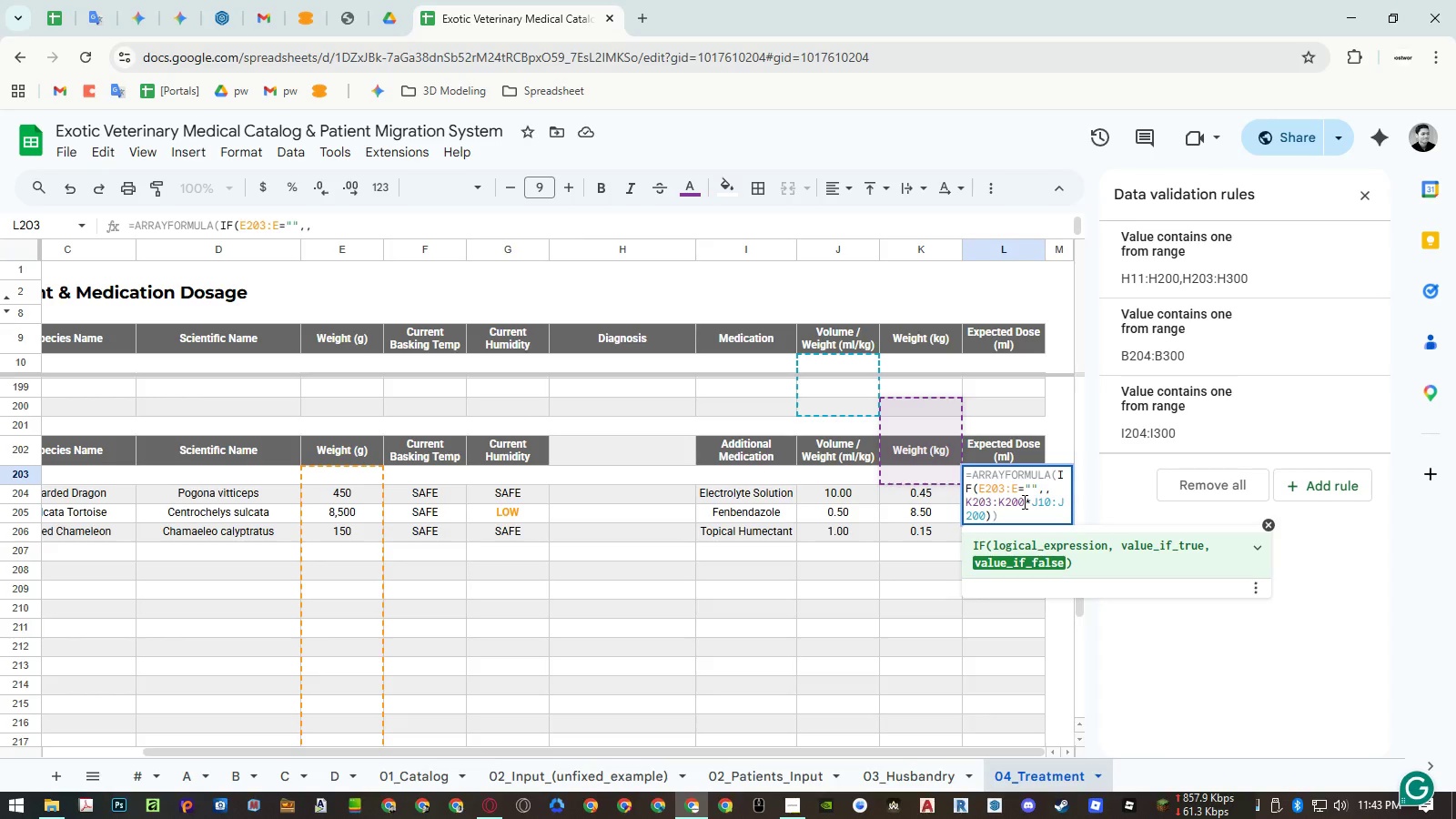 
key(Backspace)
 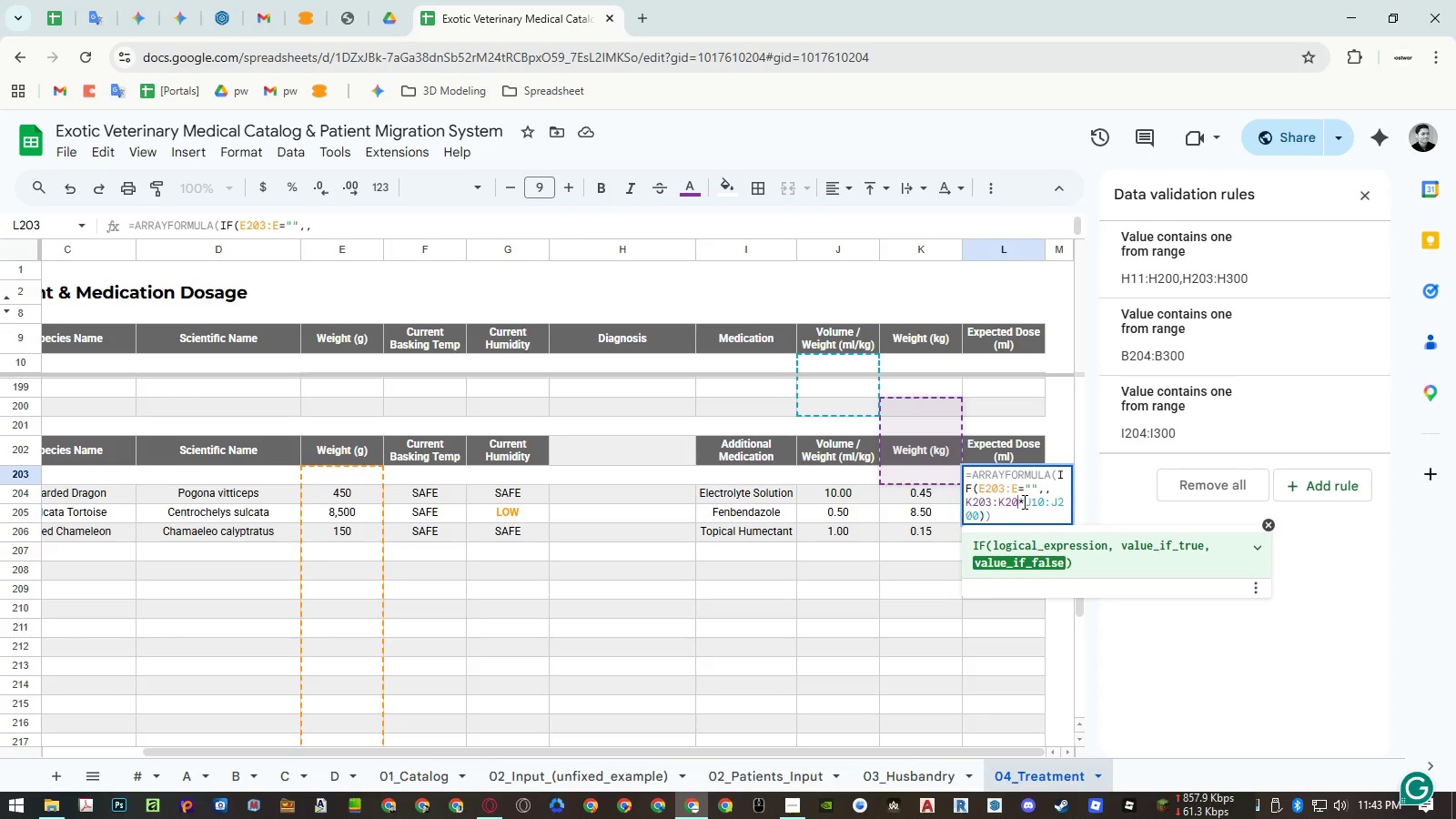 
key(Backspace)
 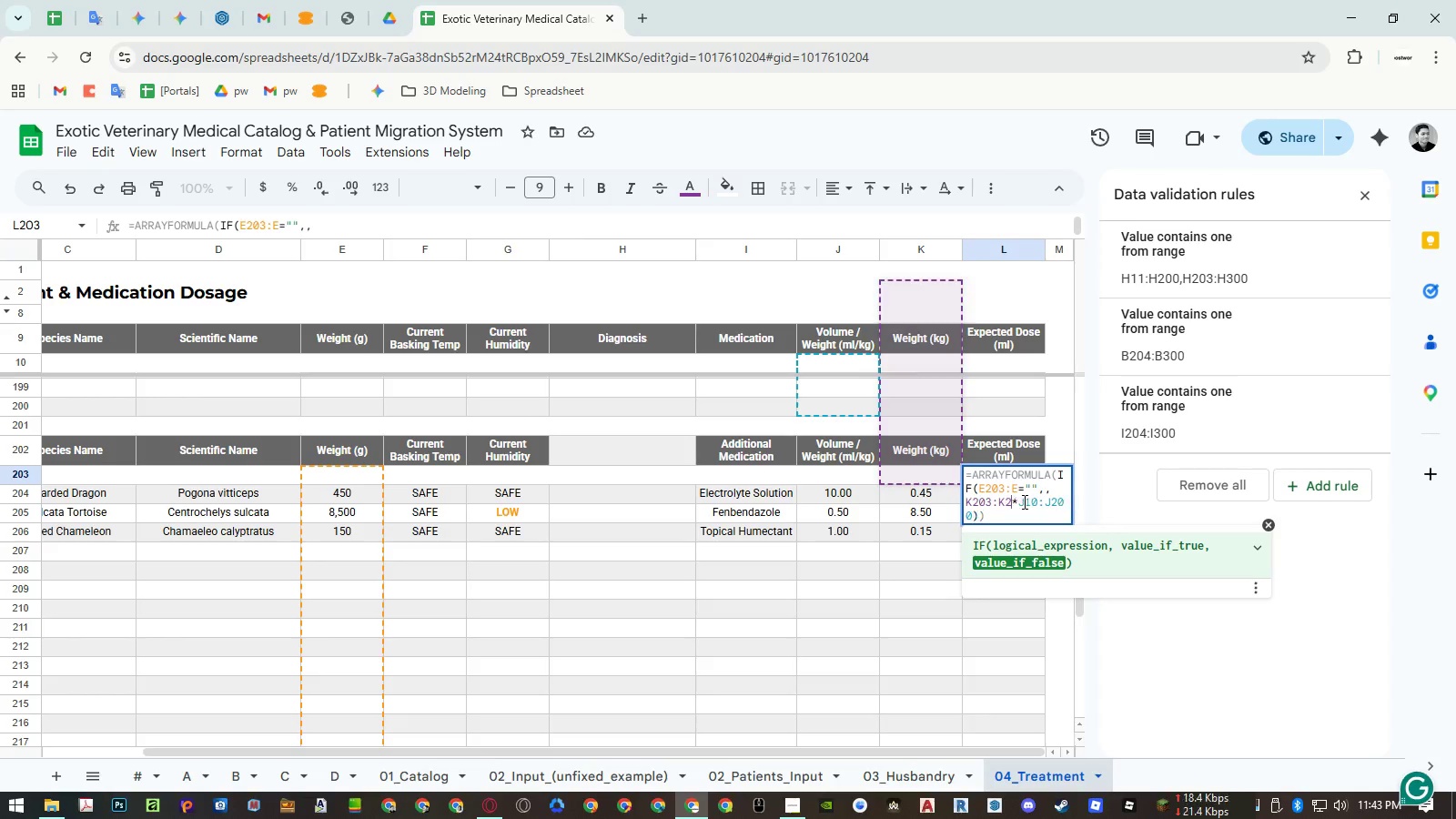 
key(Backspace)
 